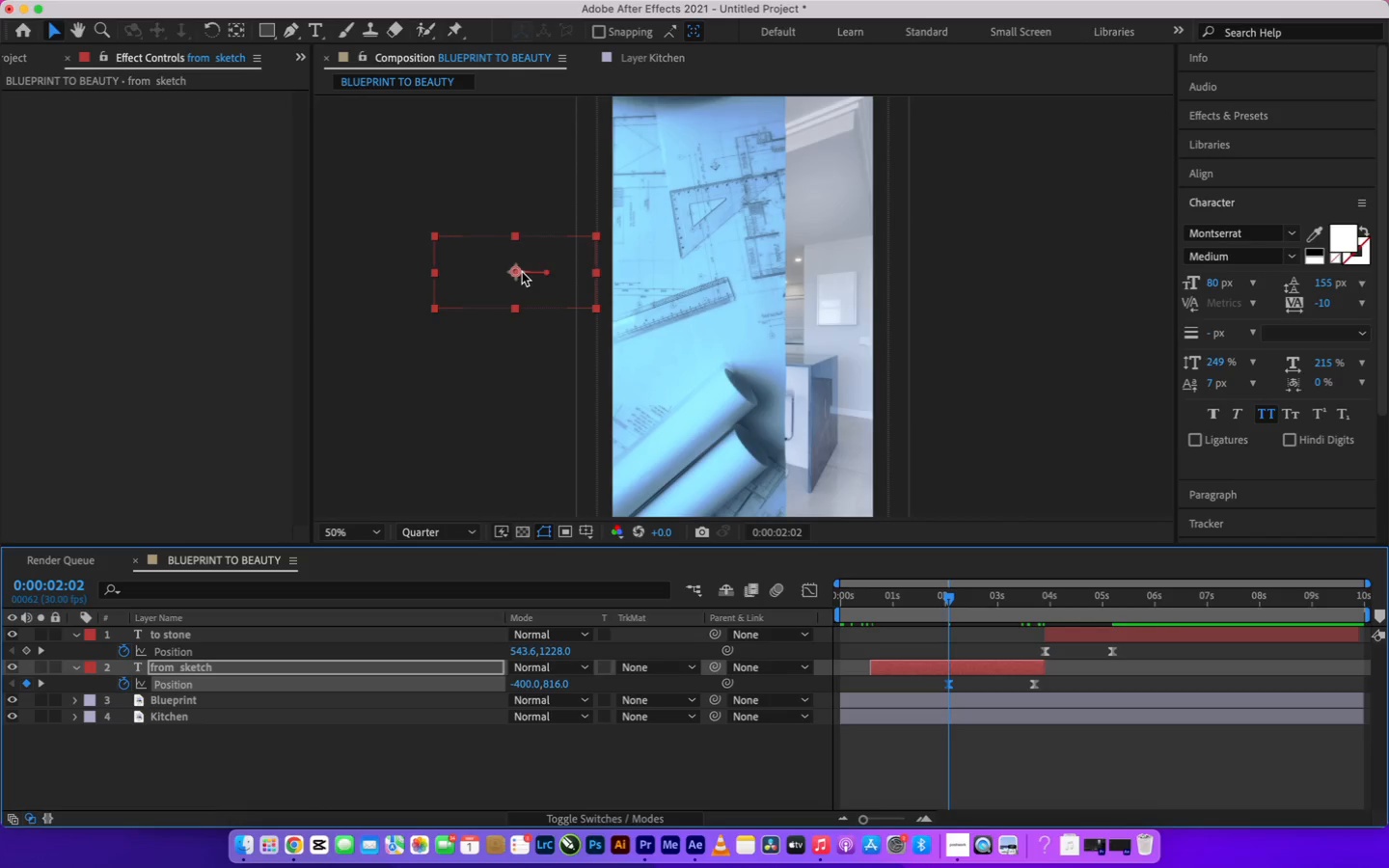 
hold_key(key=ArrowRight, duration=1.63)
 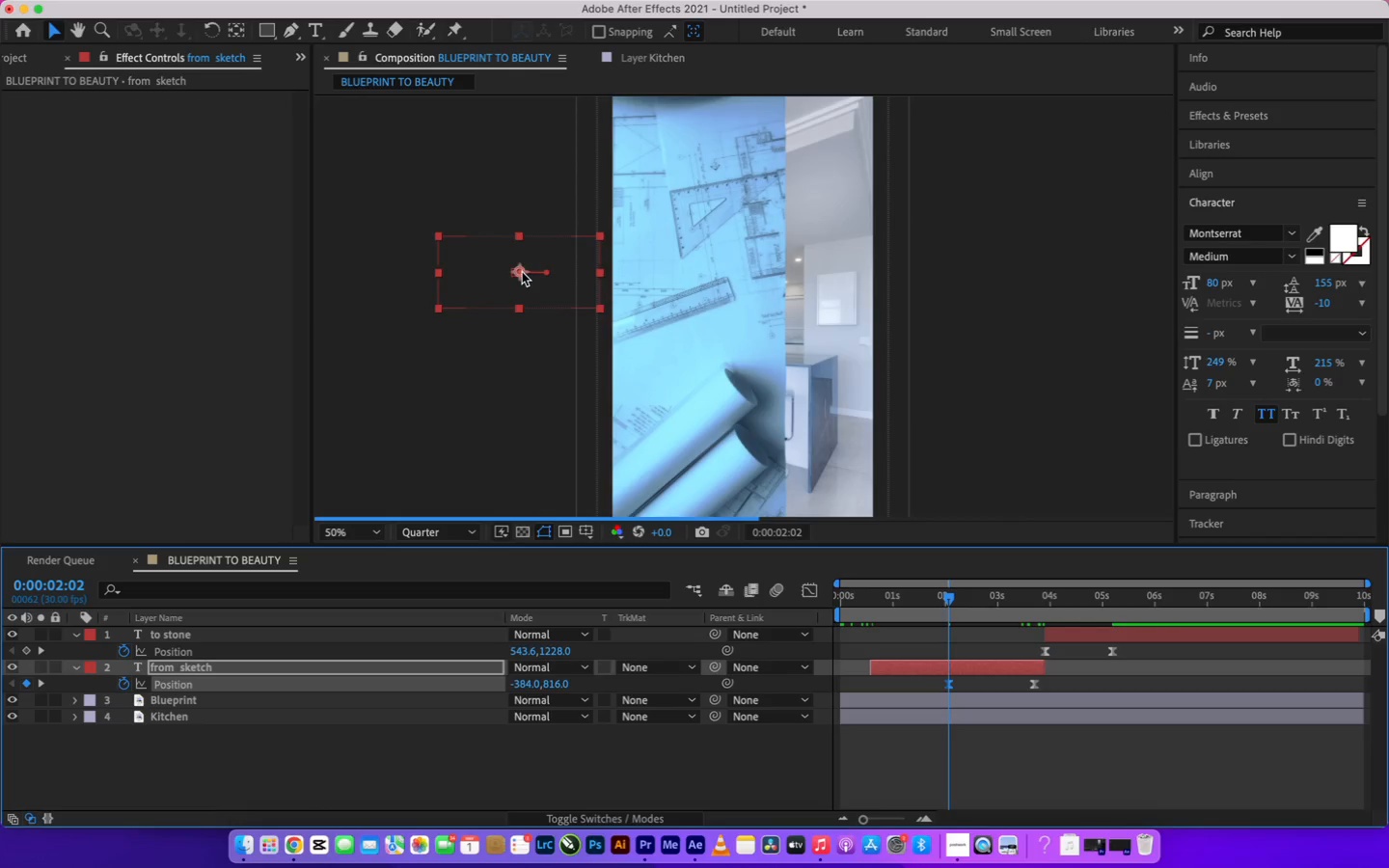 
hold_key(key=ArrowRight, duration=1.55)
 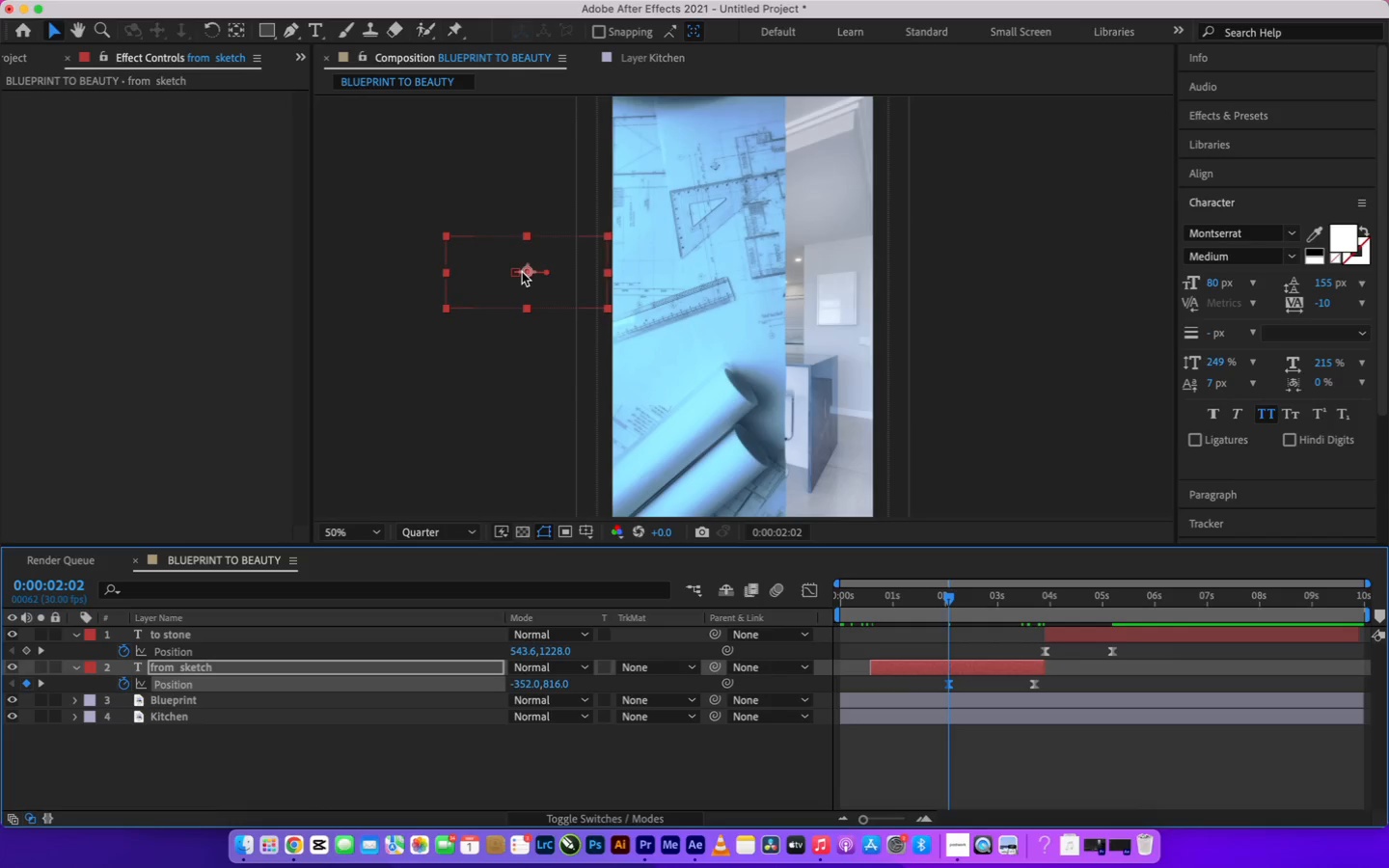 
hold_key(key=ArrowRight, duration=1.55)
 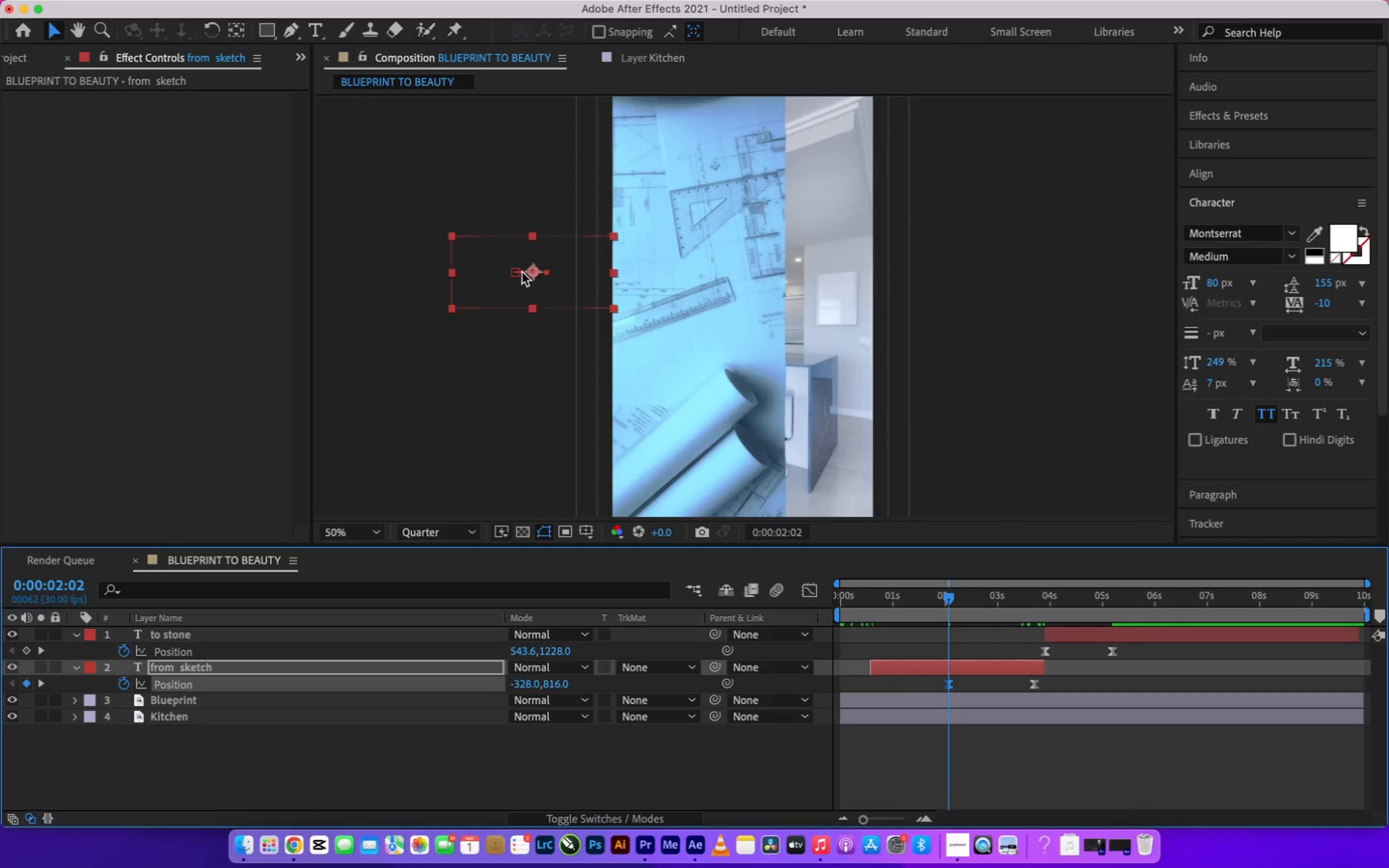 
hold_key(key=ArrowRight, duration=1.55)
 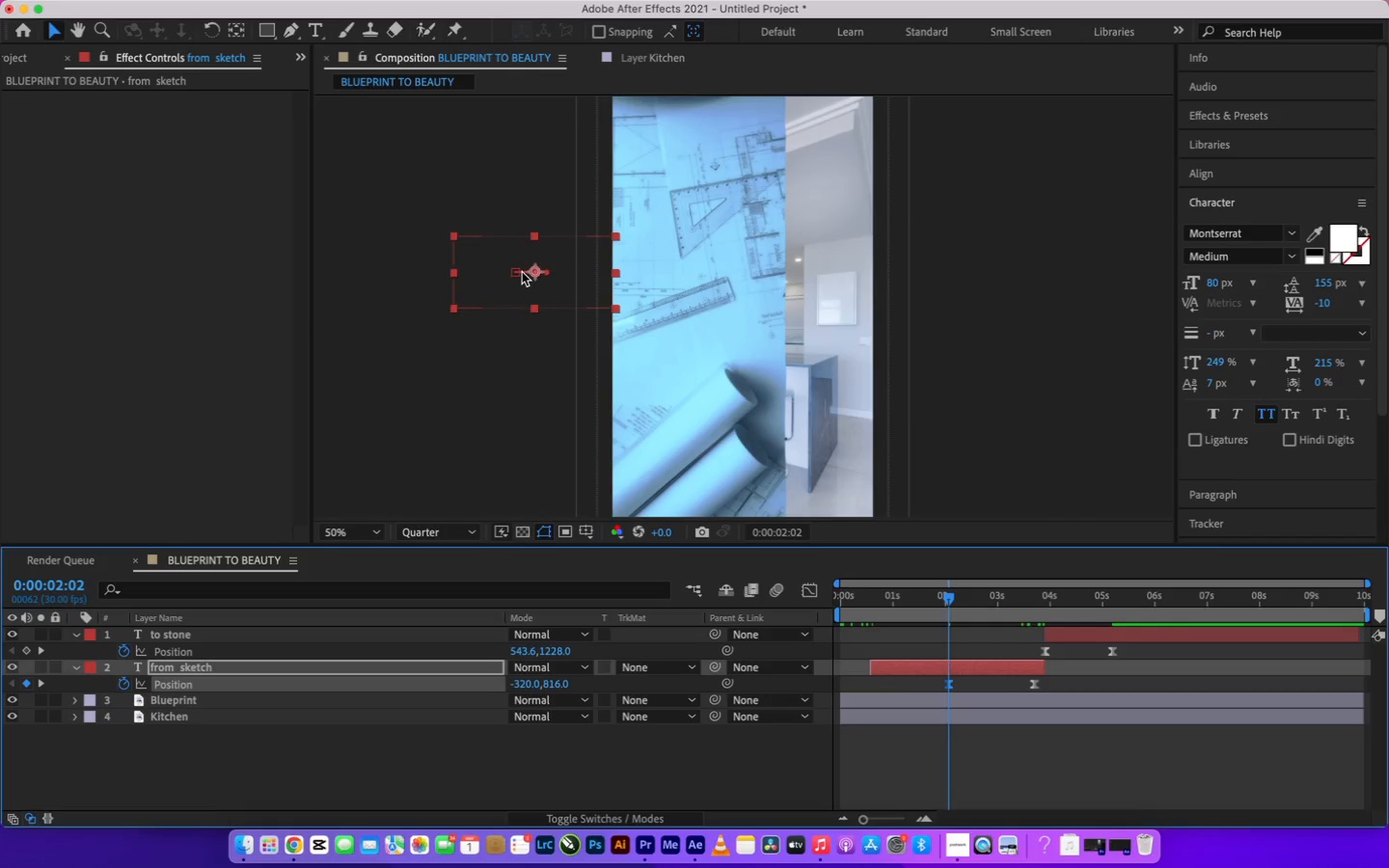 
hold_key(key=ArrowRight, duration=1.58)
 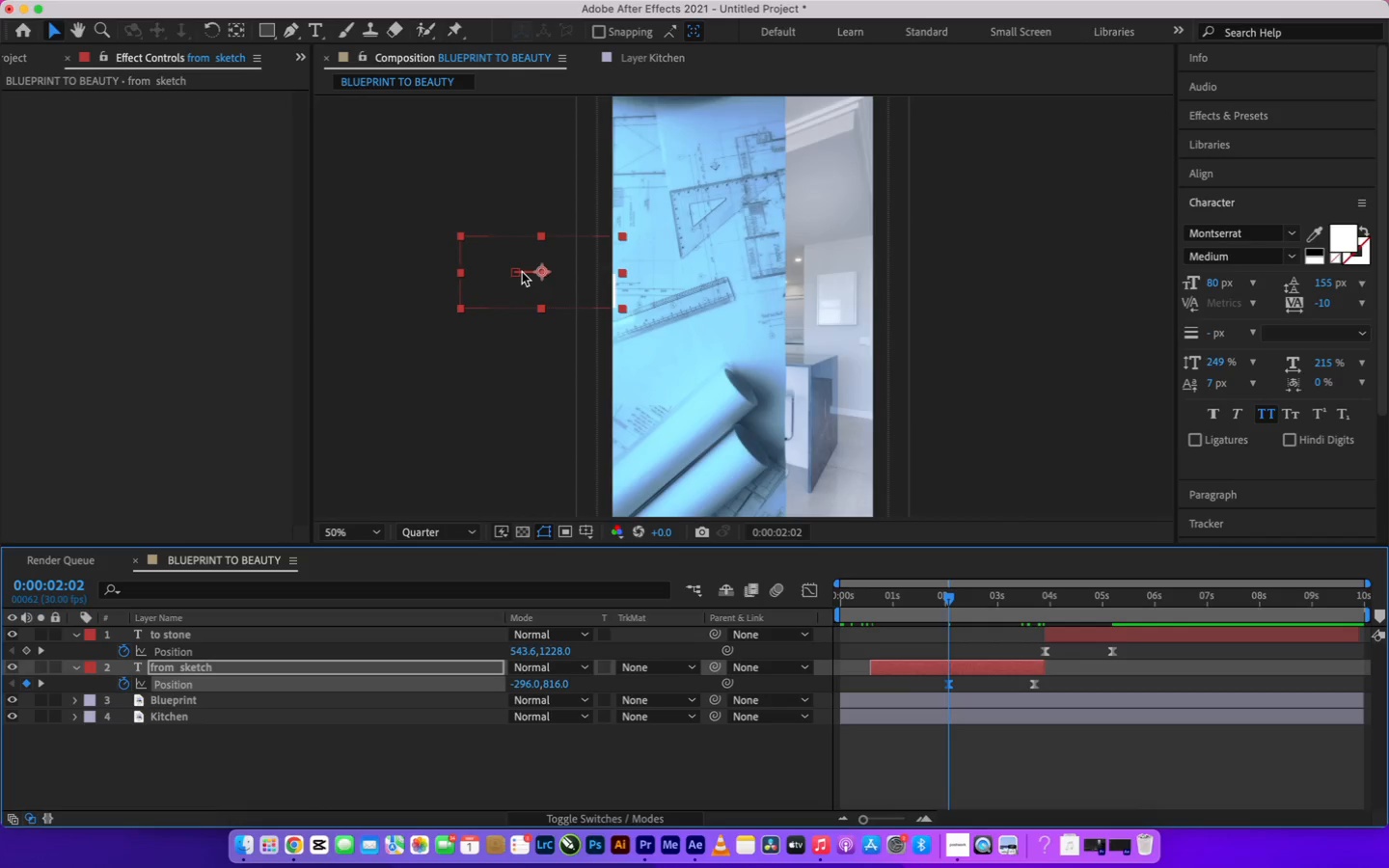 
hold_key(key=ArrowRight, duration=1.58)
 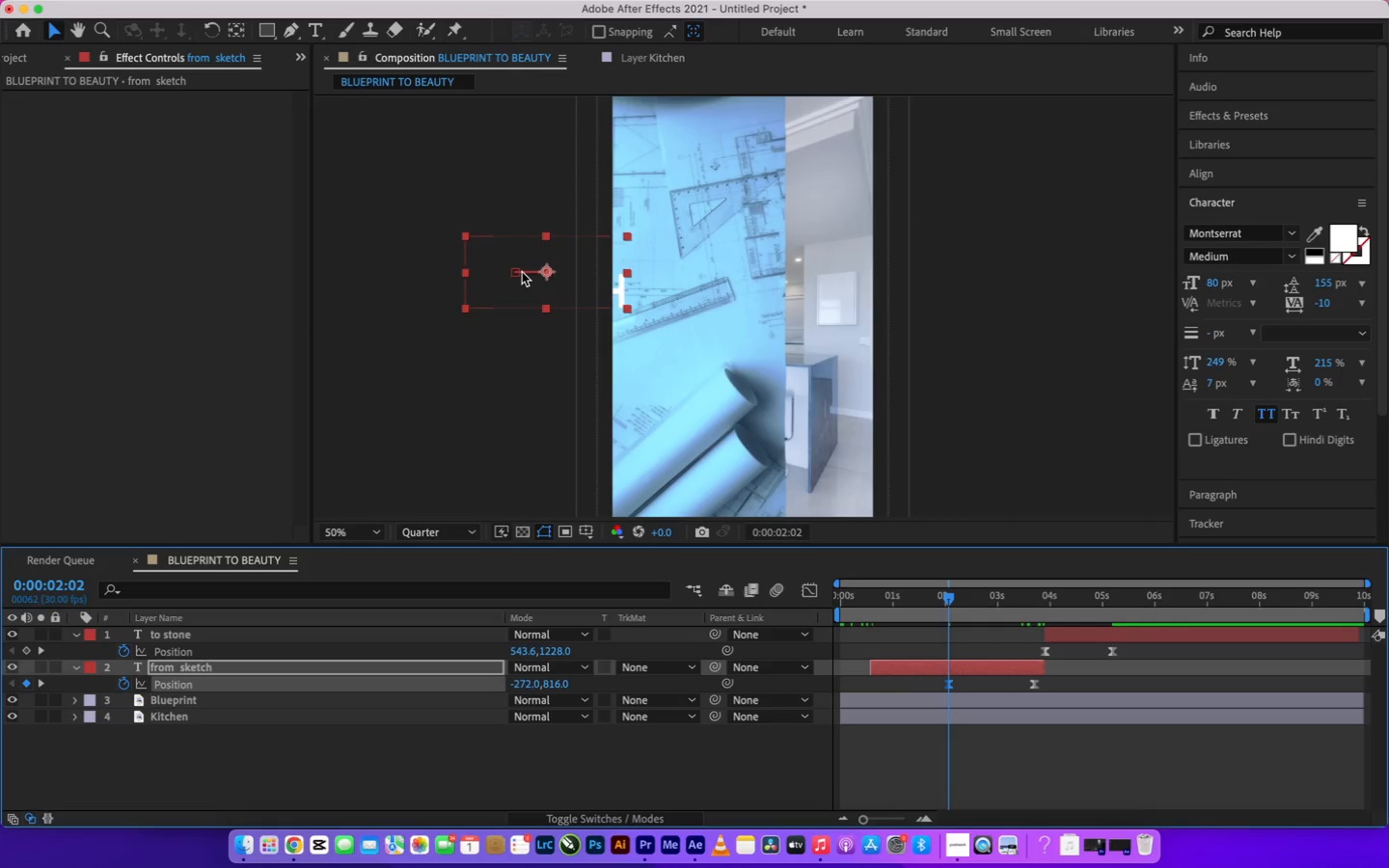 
hold_key(key=ArrowRight, duration=1.57)
 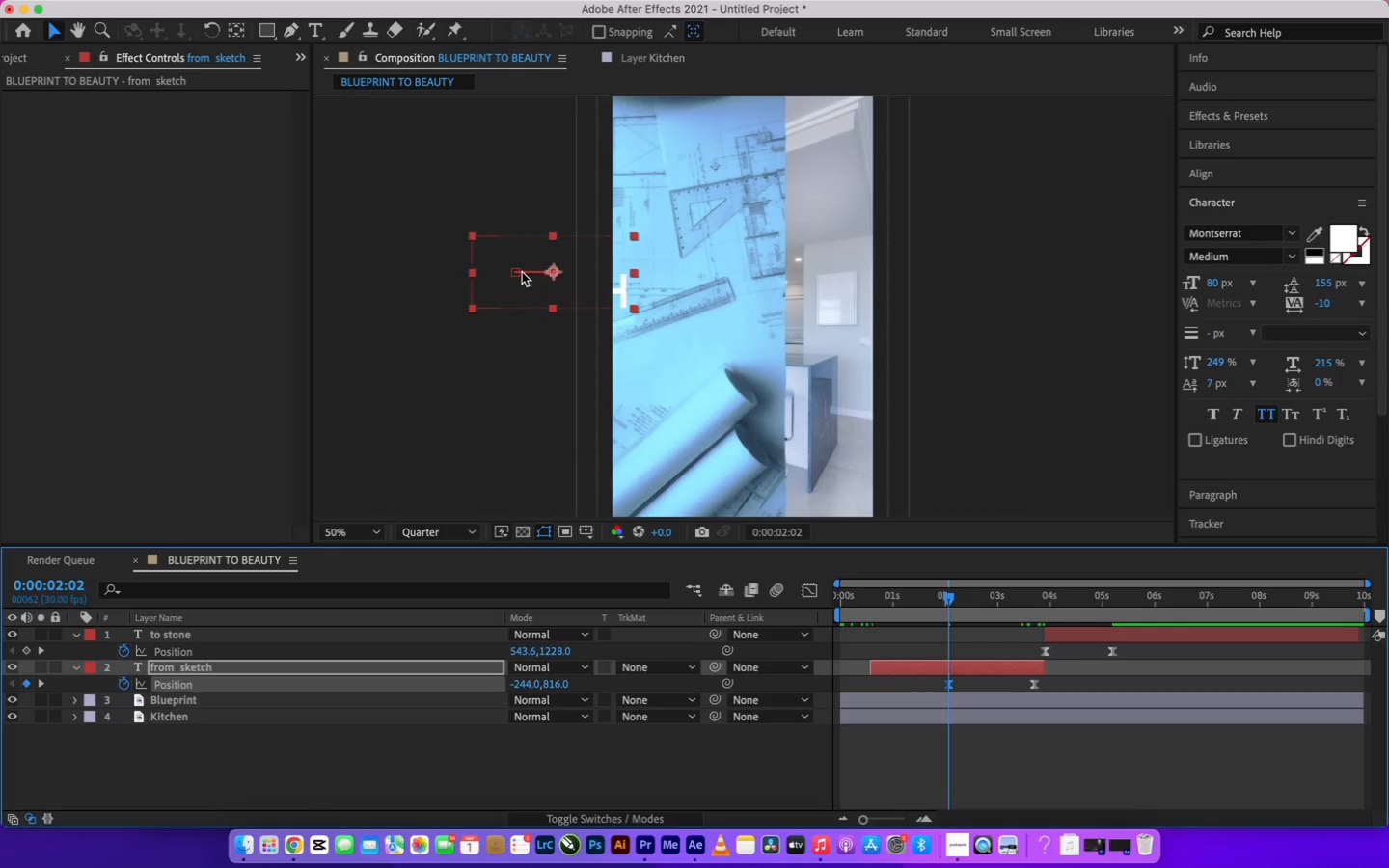 
hold_key(key=ArrowRight, duration=1.52)
 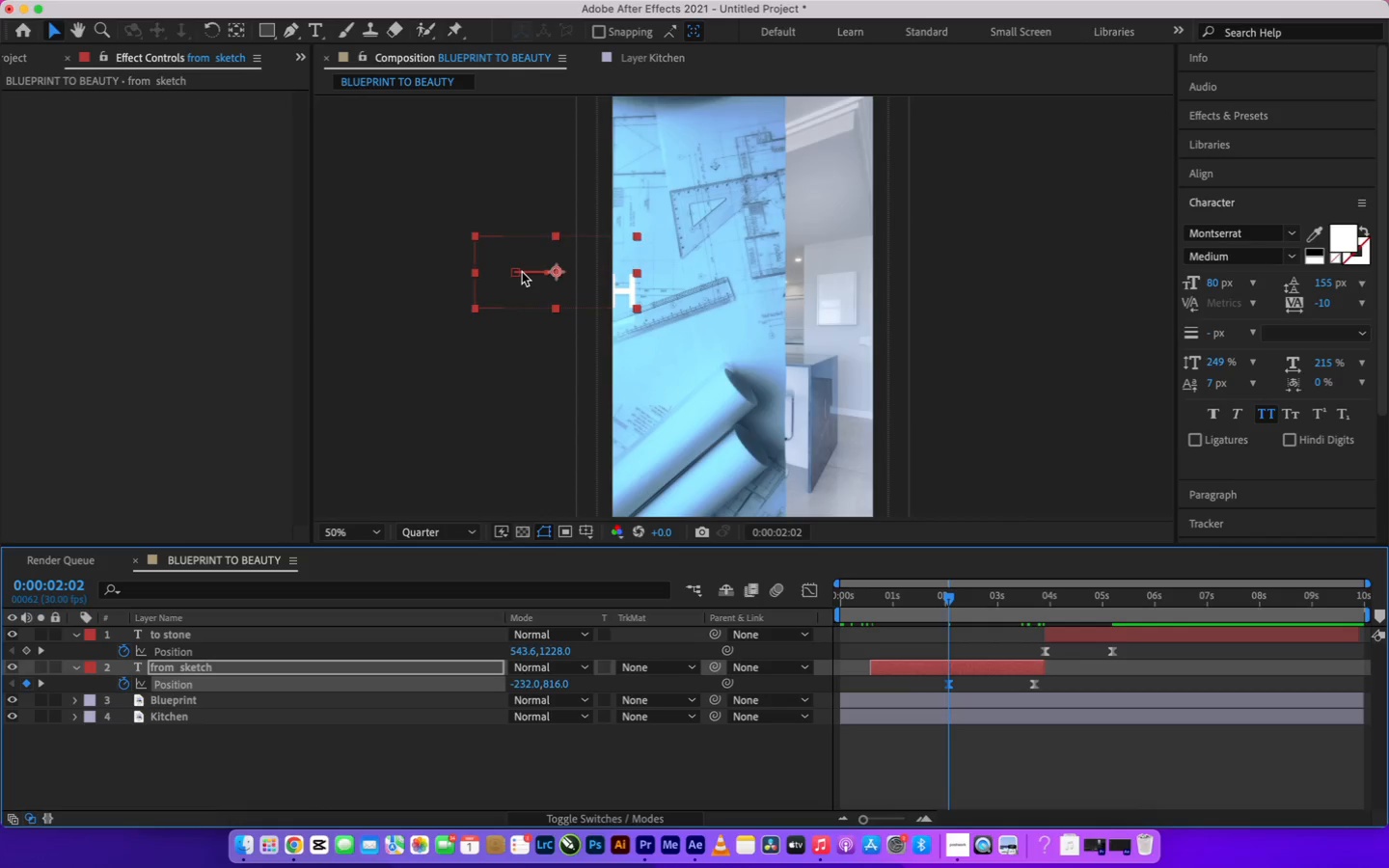 
hold_key(key=ArrowRight, duration=1.52)
 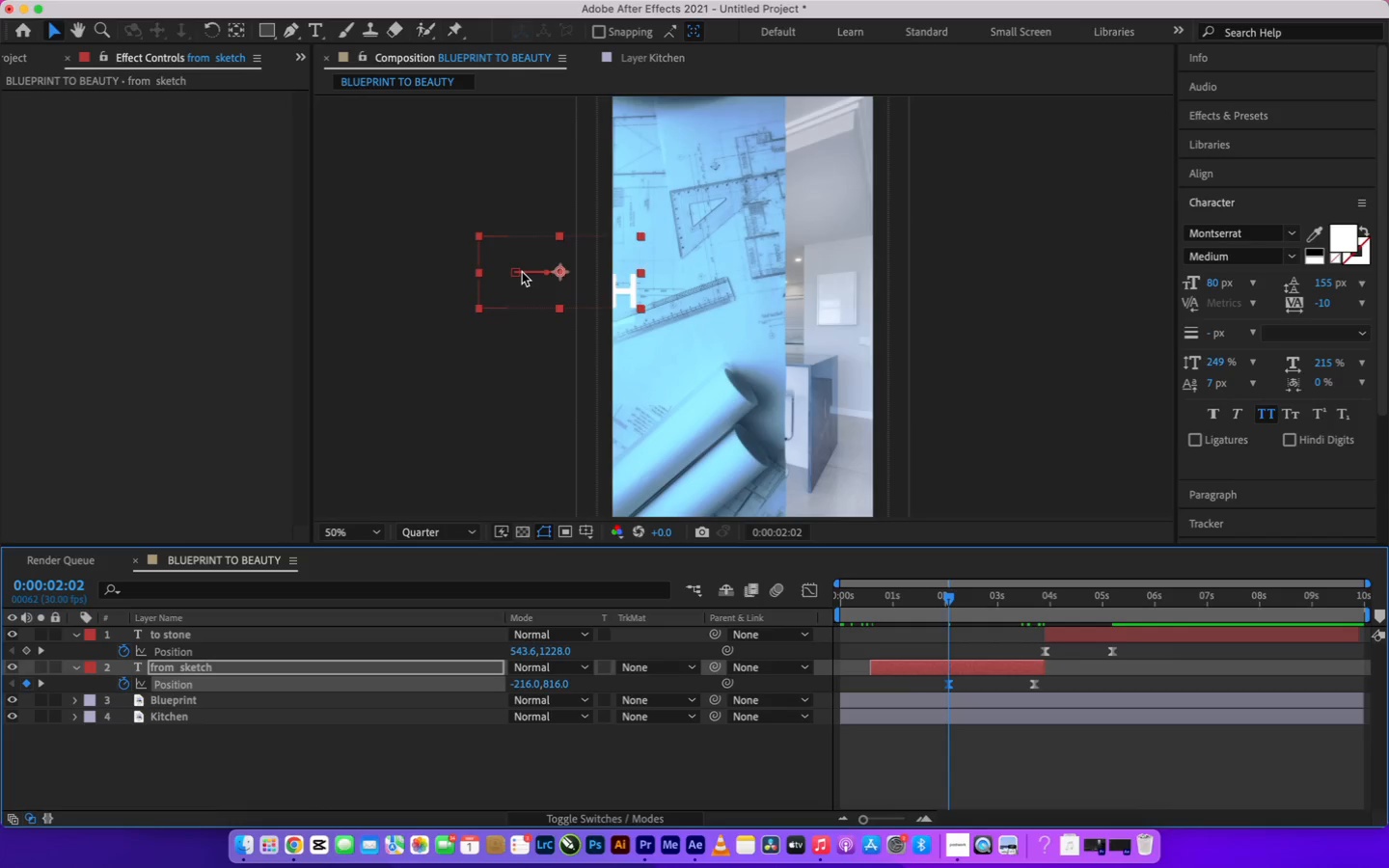 
hold_key(key=ArrowRight, duration=1.52)
 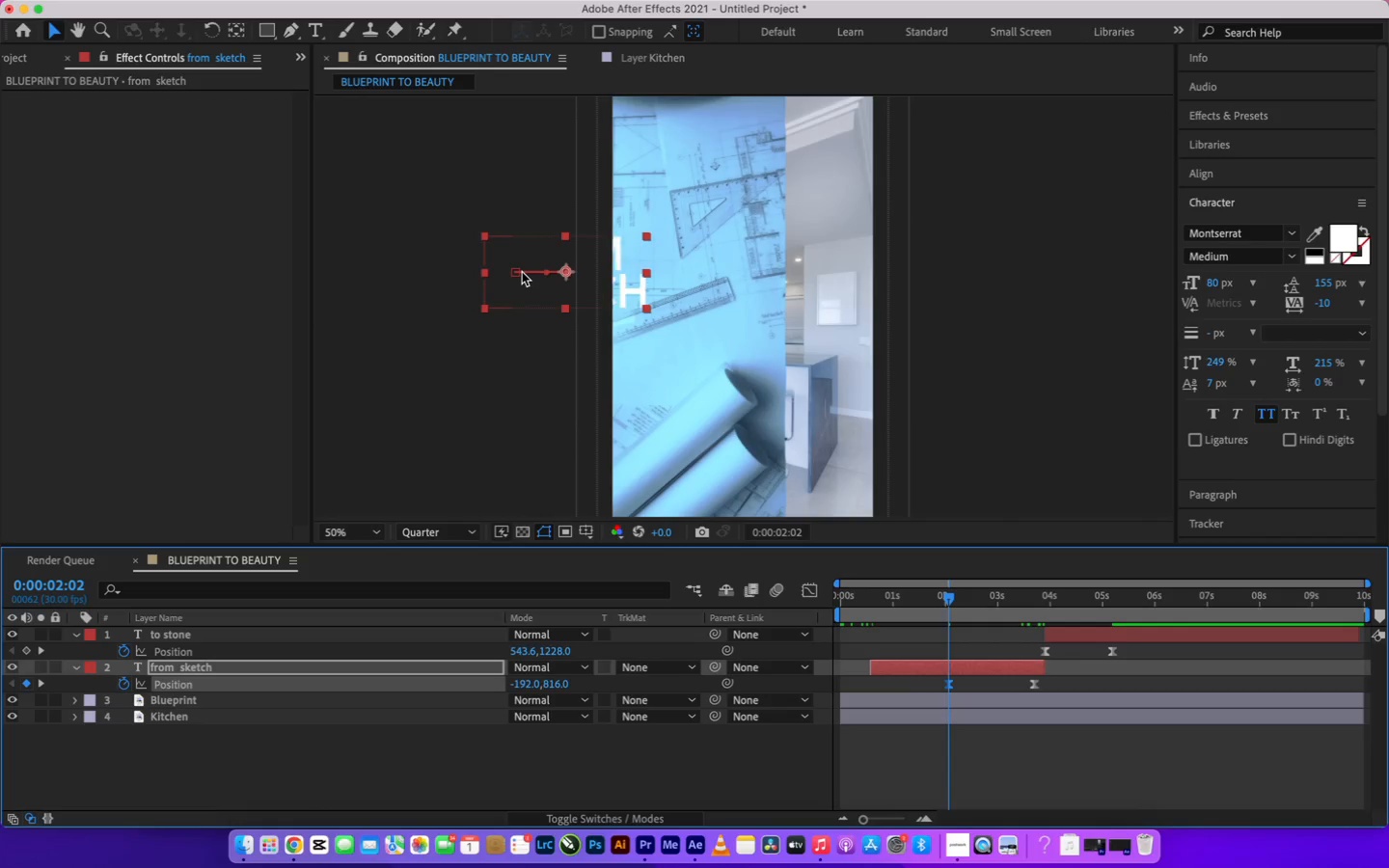 
hold_key(key=ArrowRight, duration=1.52)
 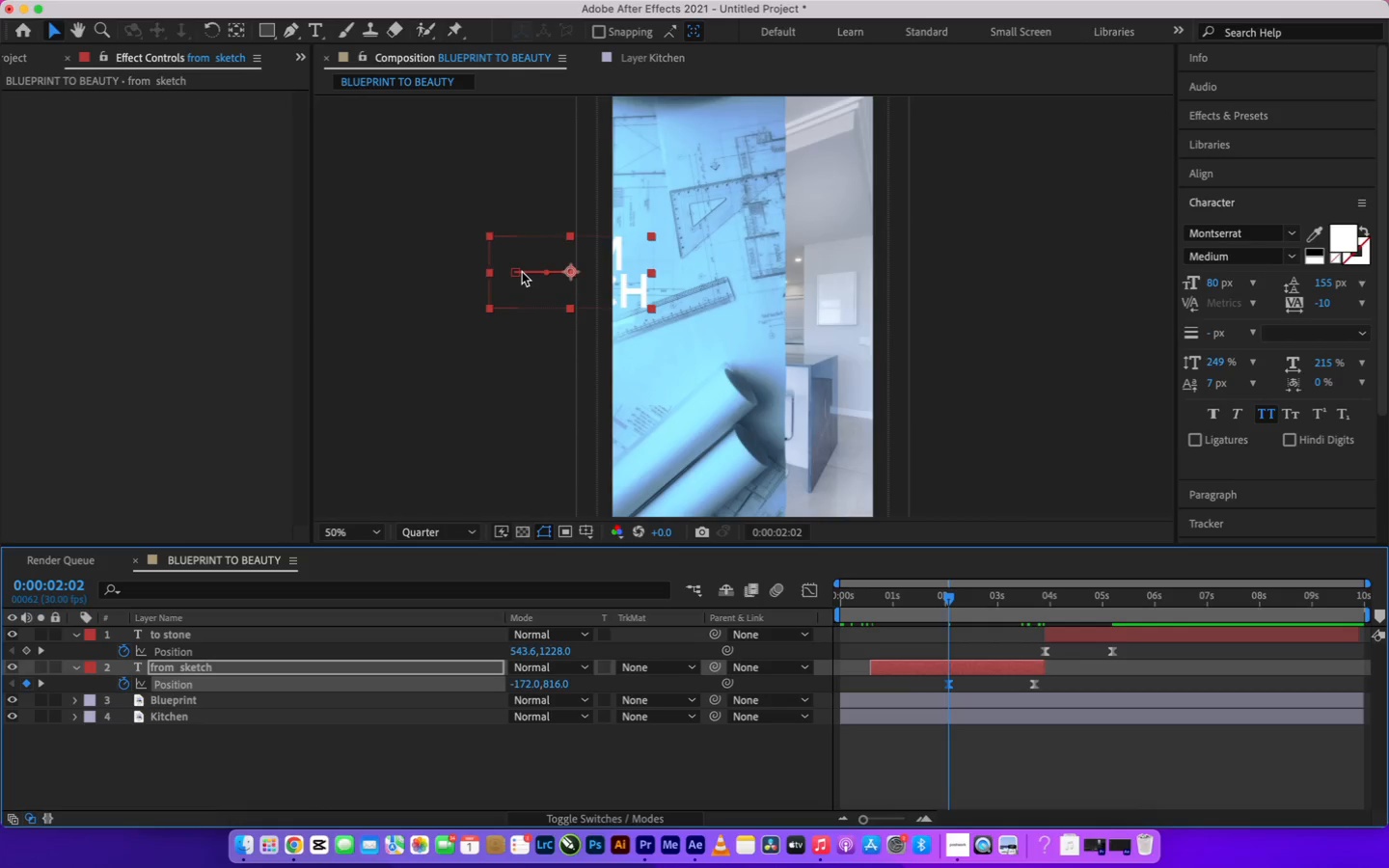 
hold_key(key=ArrowRight, duration=1.52)
 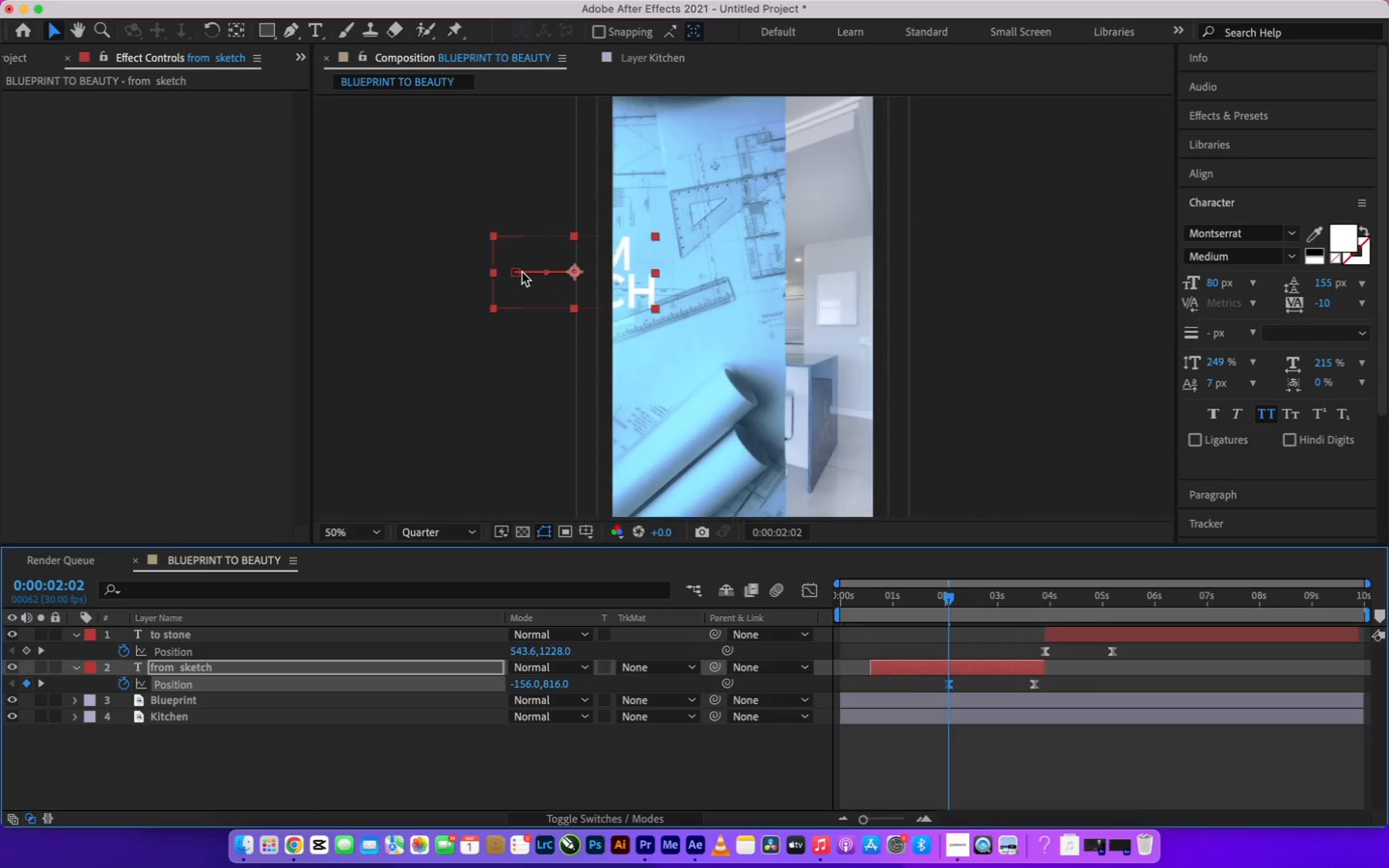 
hold_key(key=ArrowRight, duration=1.52)
 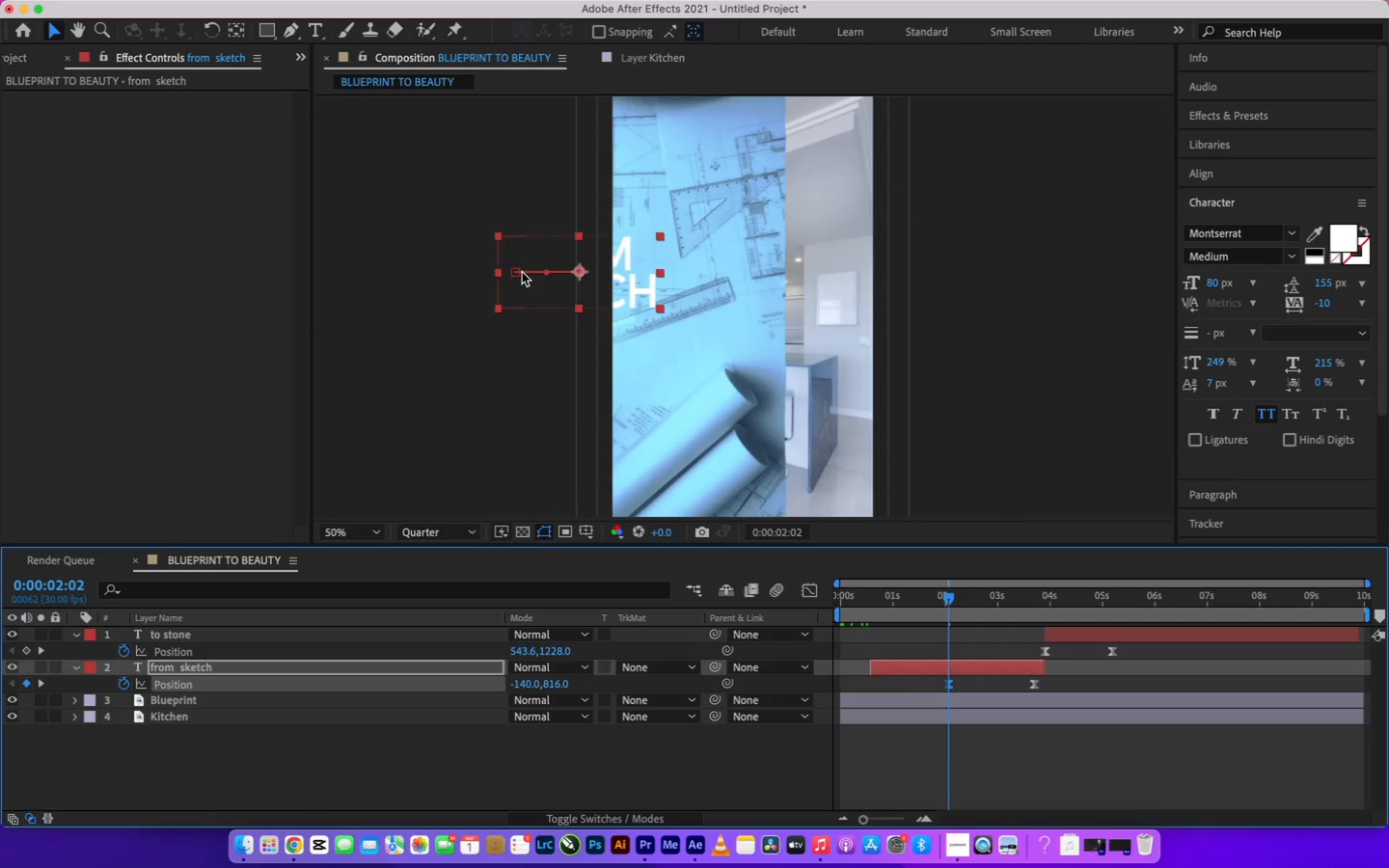 
hold_key(key=ArrowRight, duration=1.53)
 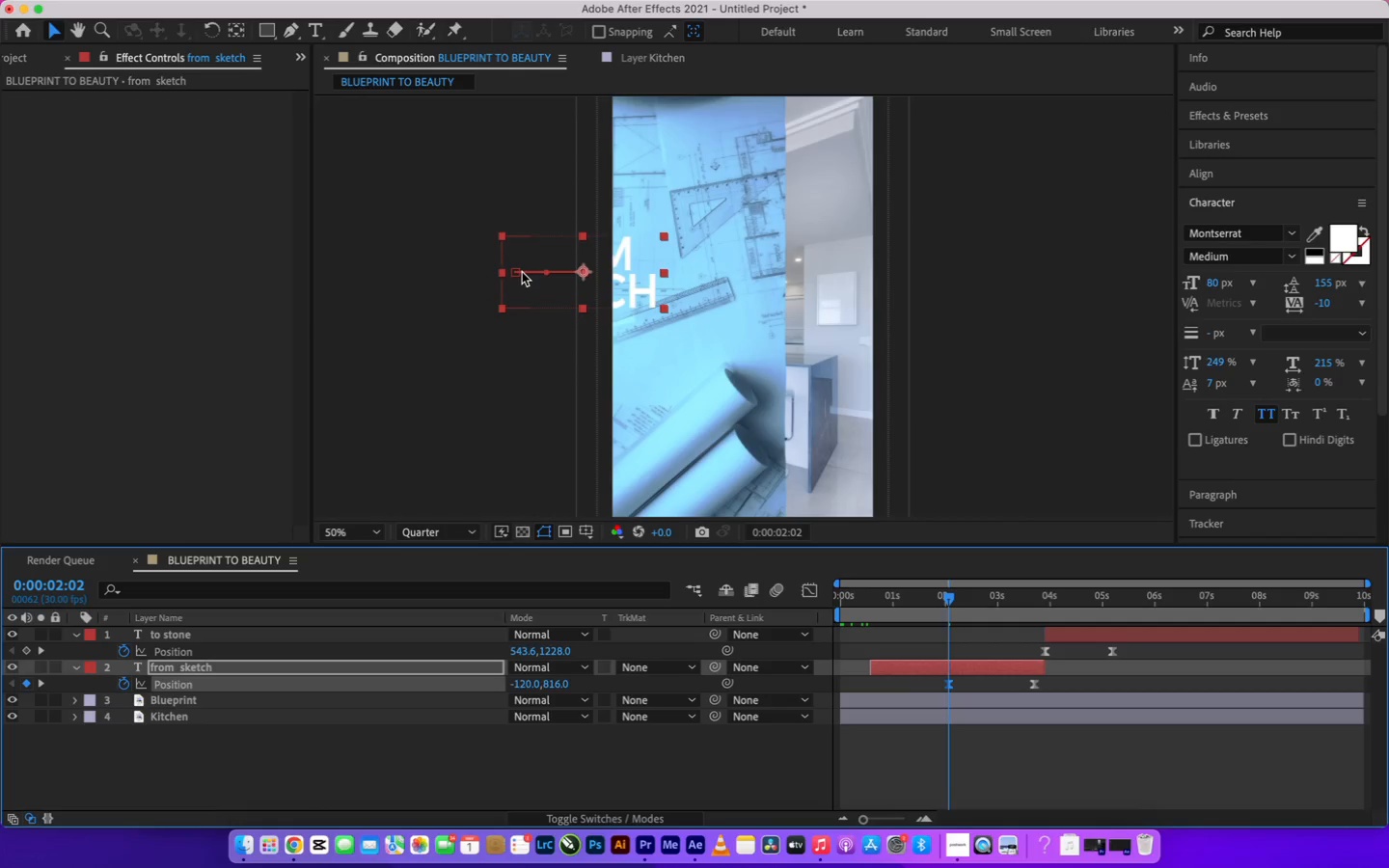 
hold_key(key=ArrowRight, duration=1.55)
 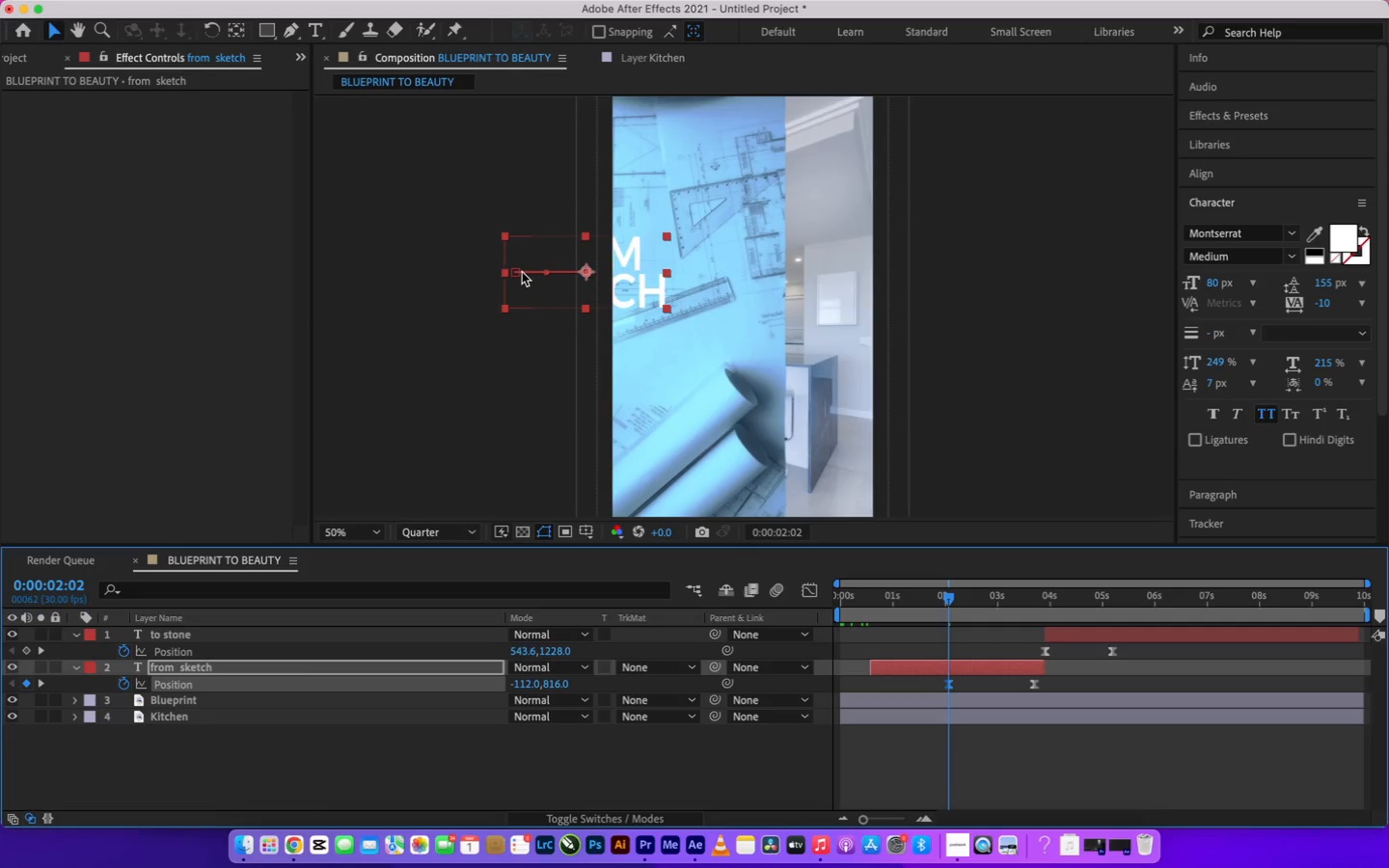 
hold_key(key=ArrowRight, duration=1.55)
 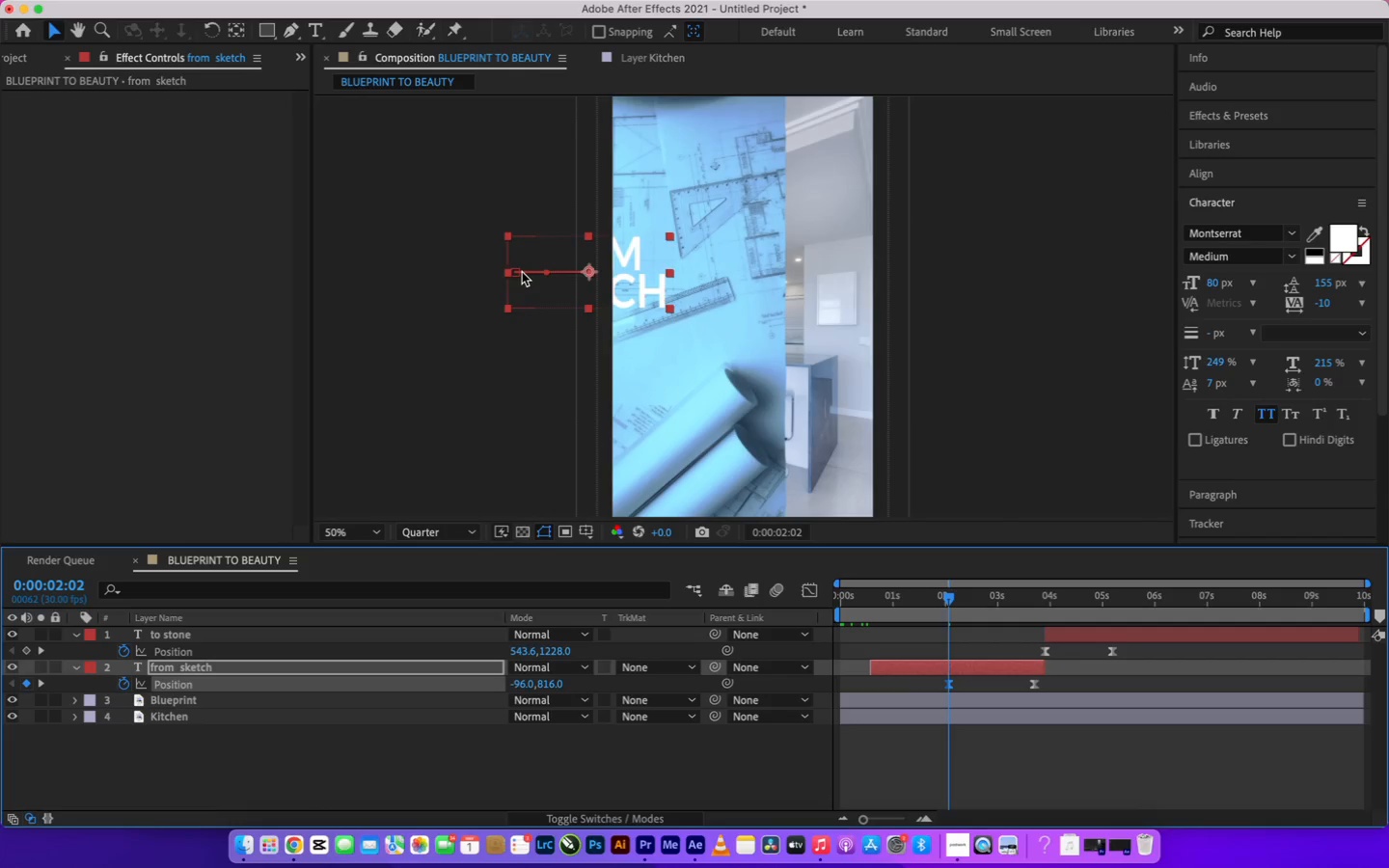 
hold_key(key=ArrowRight, duration=1.64)
 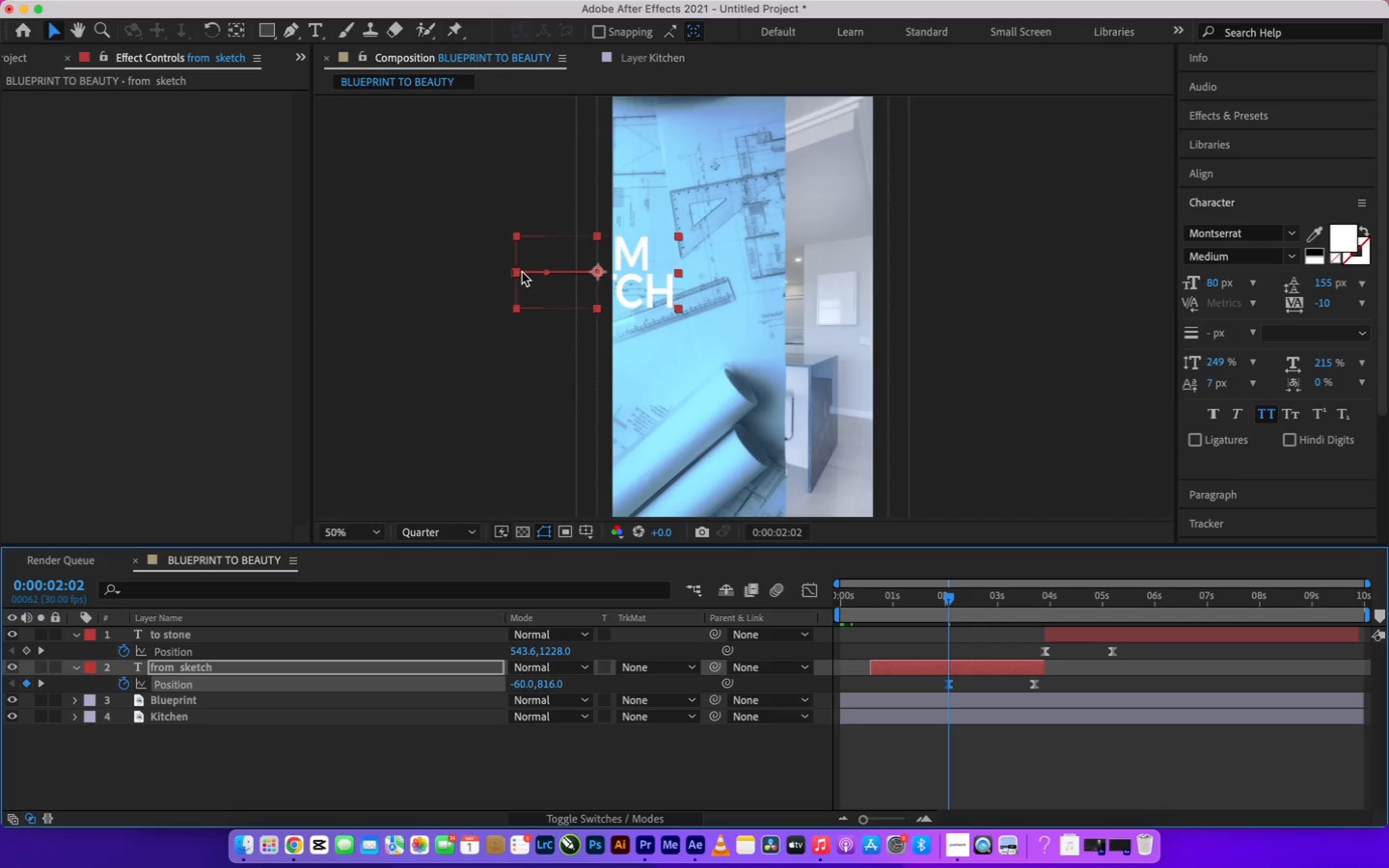 
hold_key(key=ArrowRight, duration=1.55)
 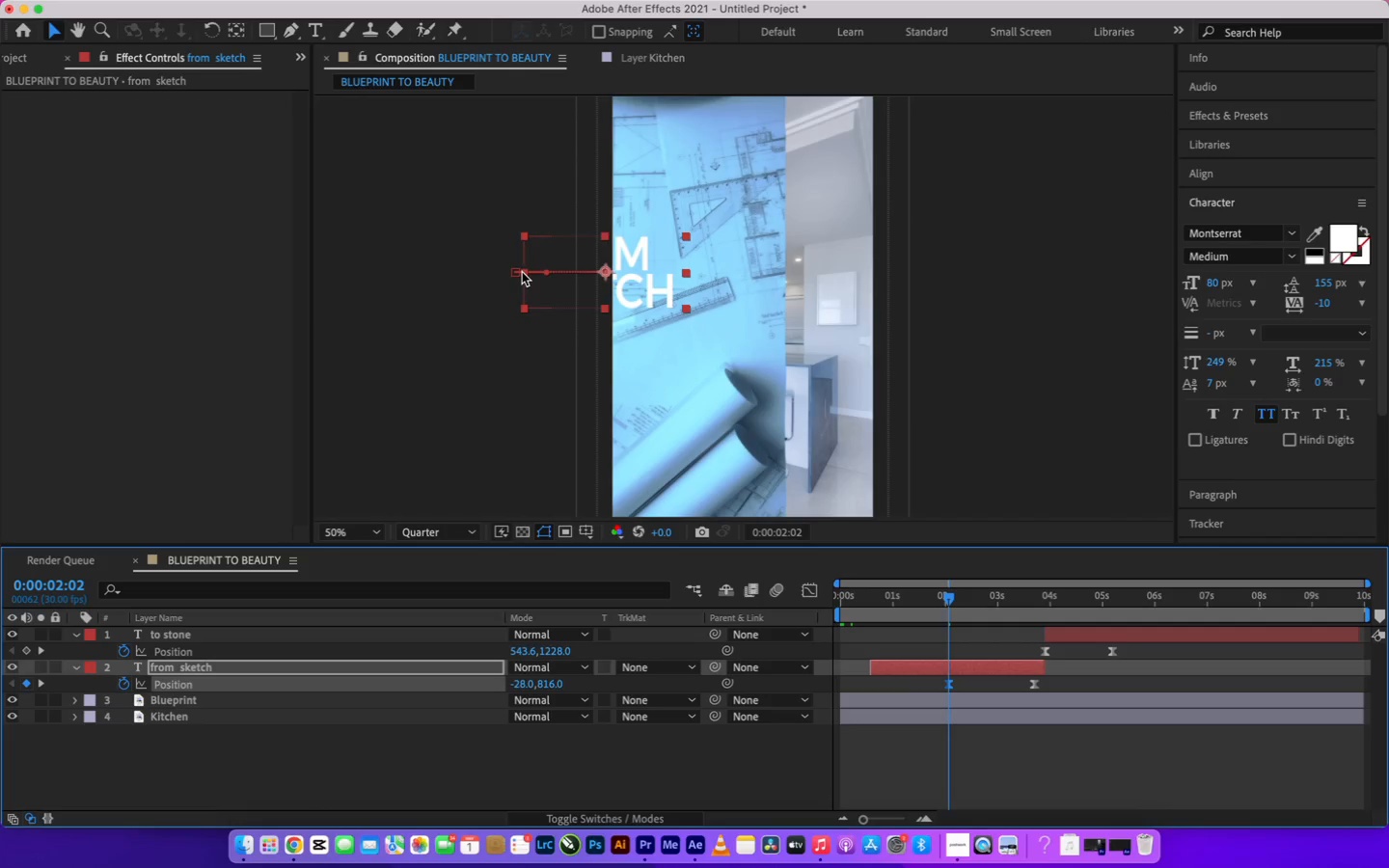 
hold_key(key=ArrowRight, duration=1.55)
 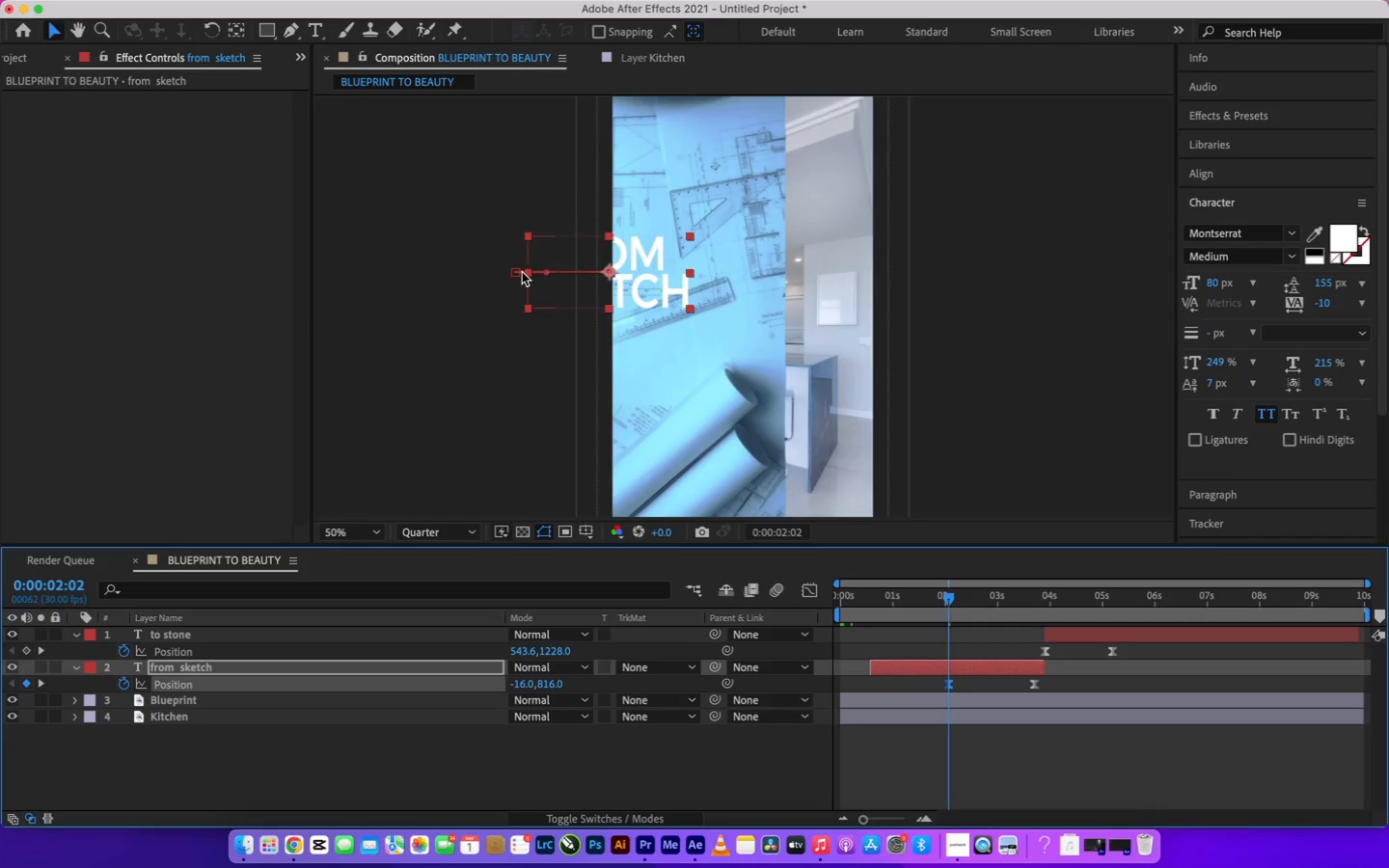 
hold_key(key=ArrowRight, duration=1.55)
 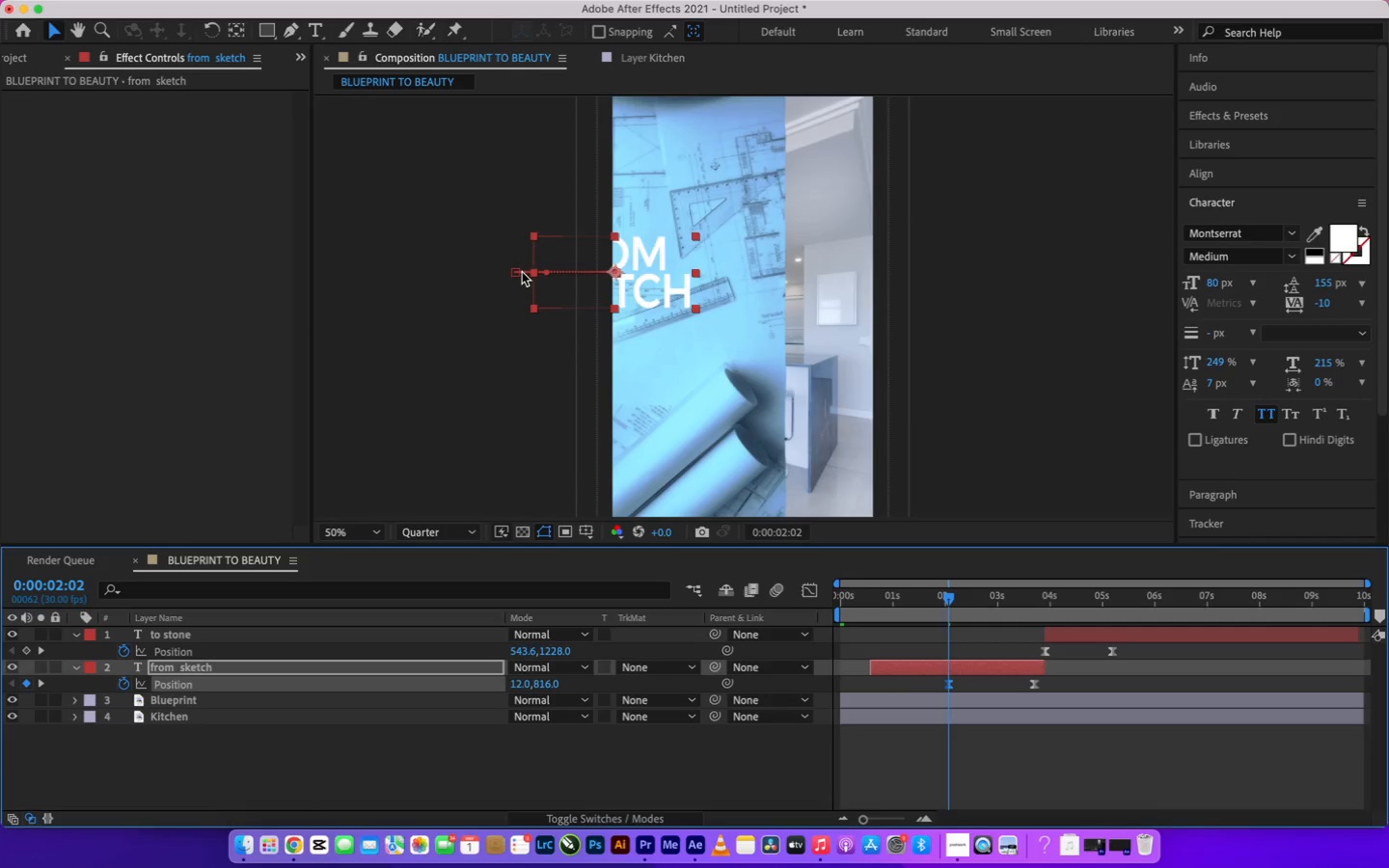 
hold_key(key=ArrowRight, duration=1.73)
 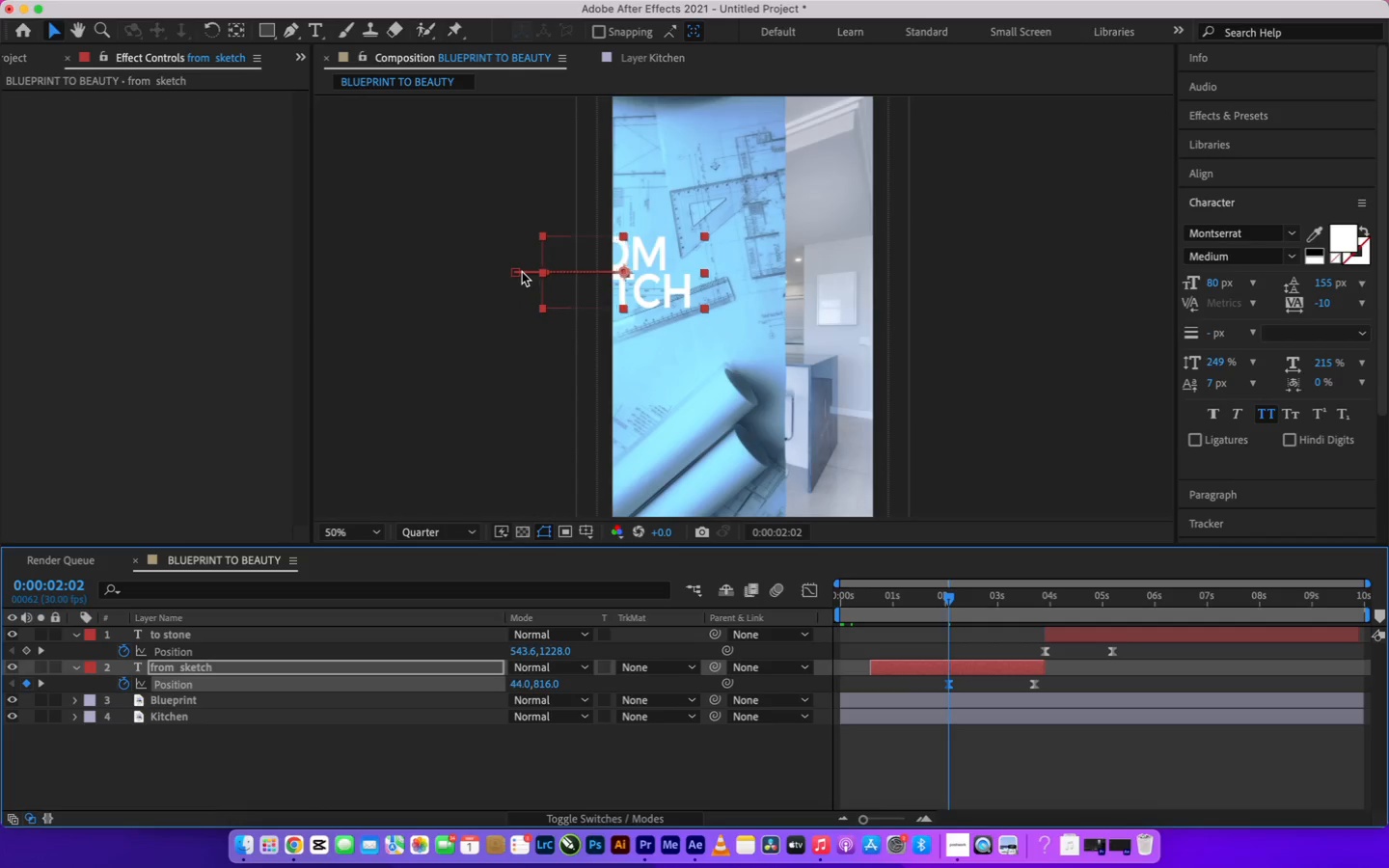 
hold_key(key=ArrowRight, duration=1.55)
 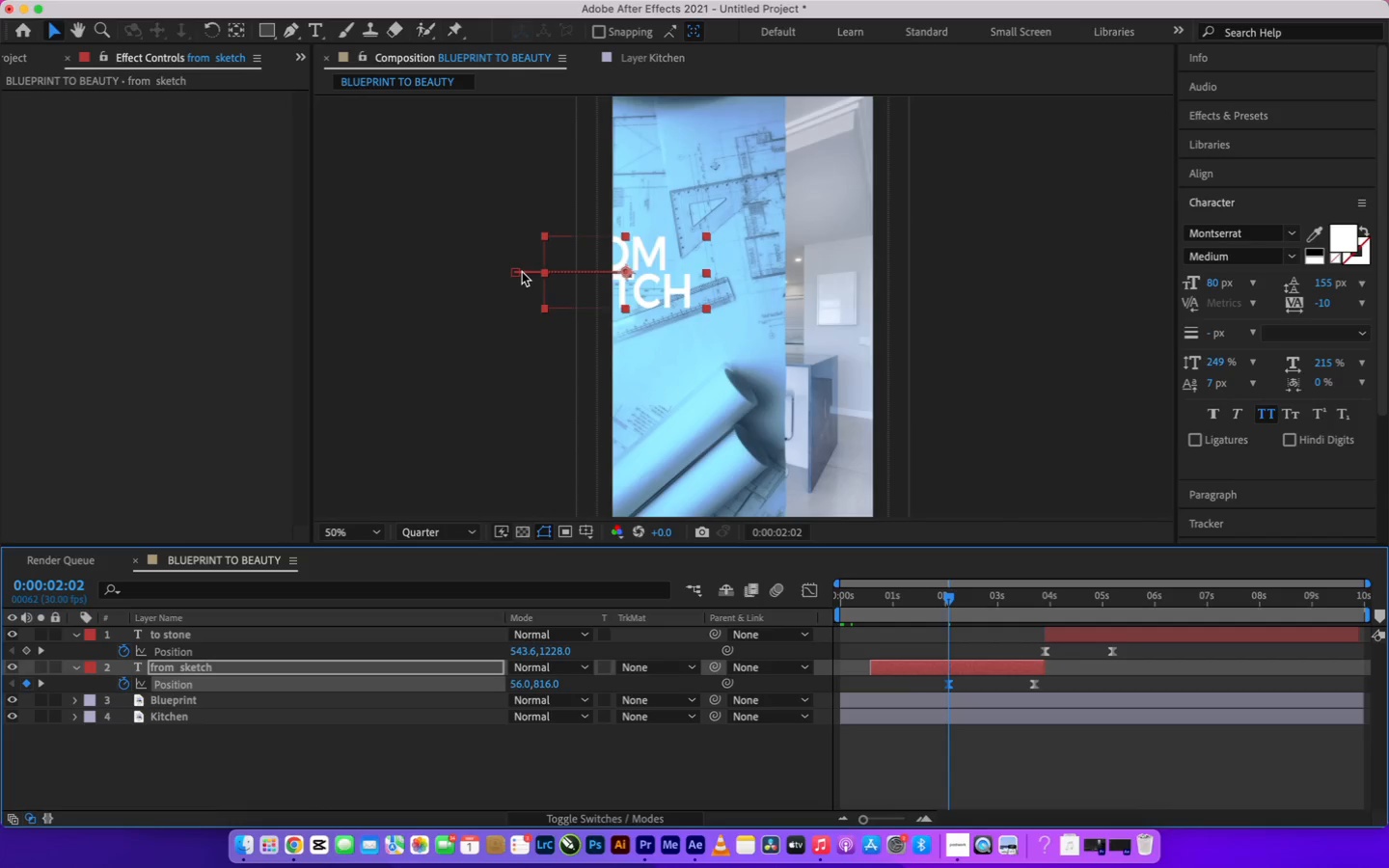 
hold_key(key=ArrowRight, duration=1.55)
 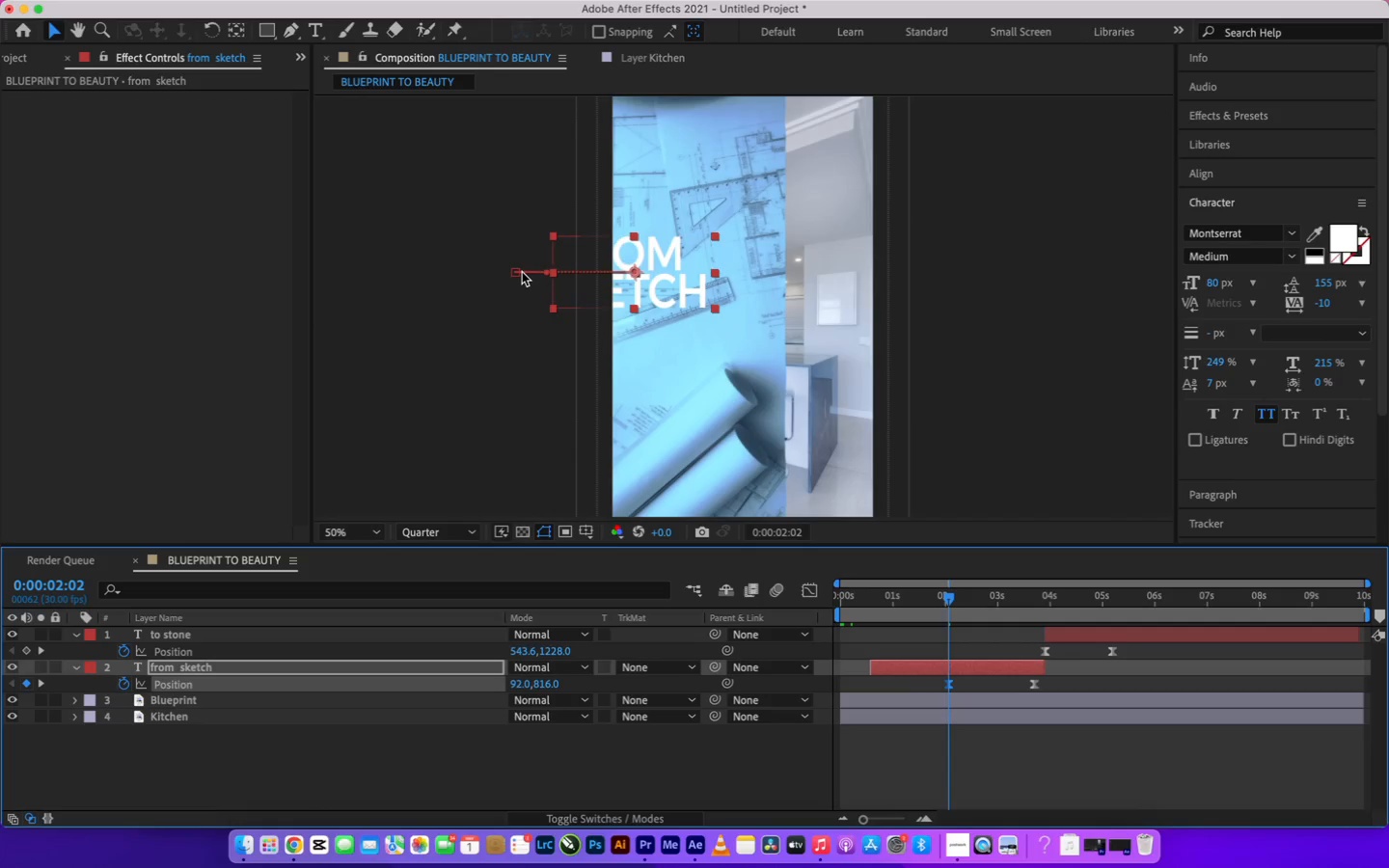 
hold_key(key=ArrowRight, duration=1.55)
 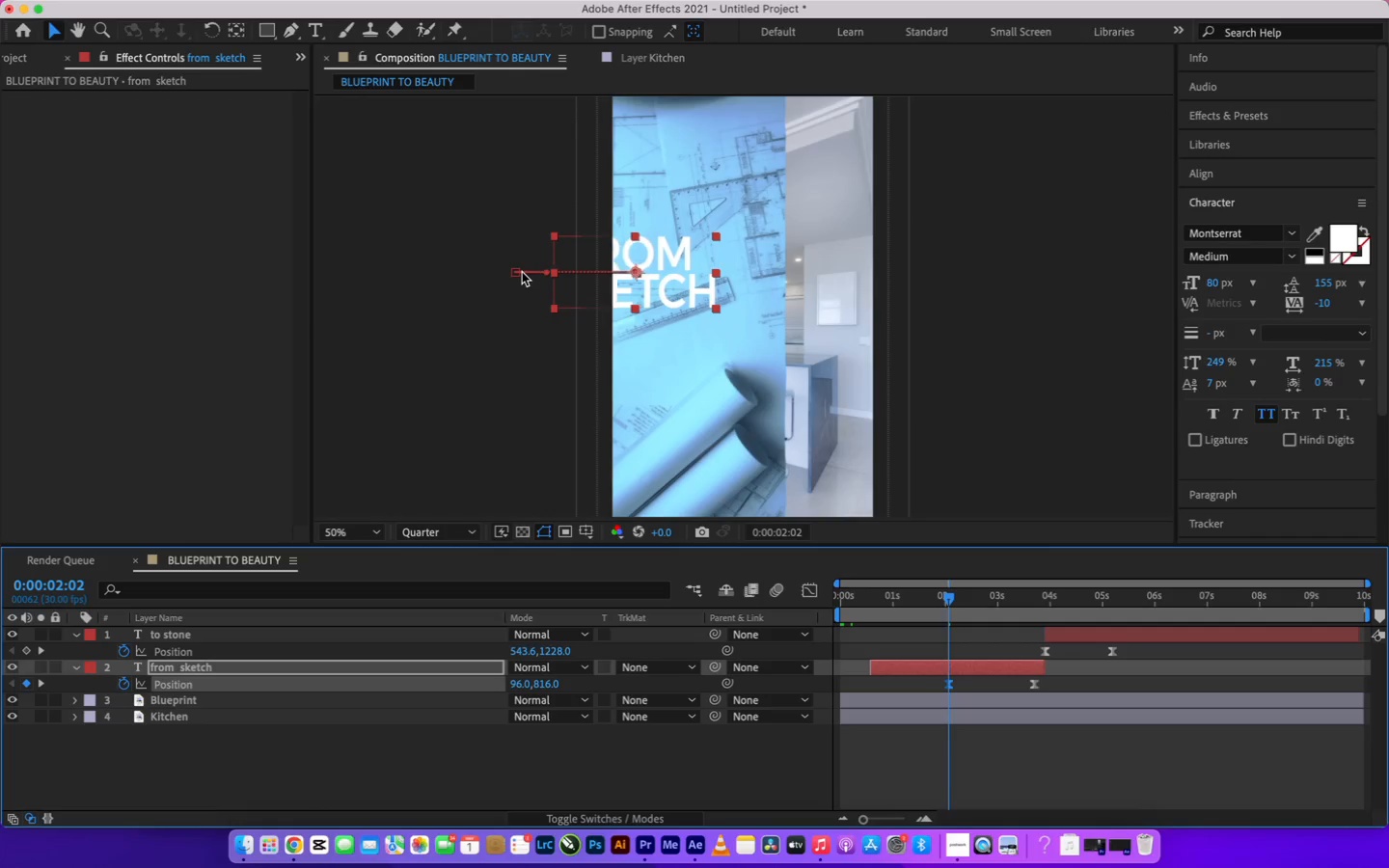 
hold_key(key=ArrowRight, duration=1.55)
 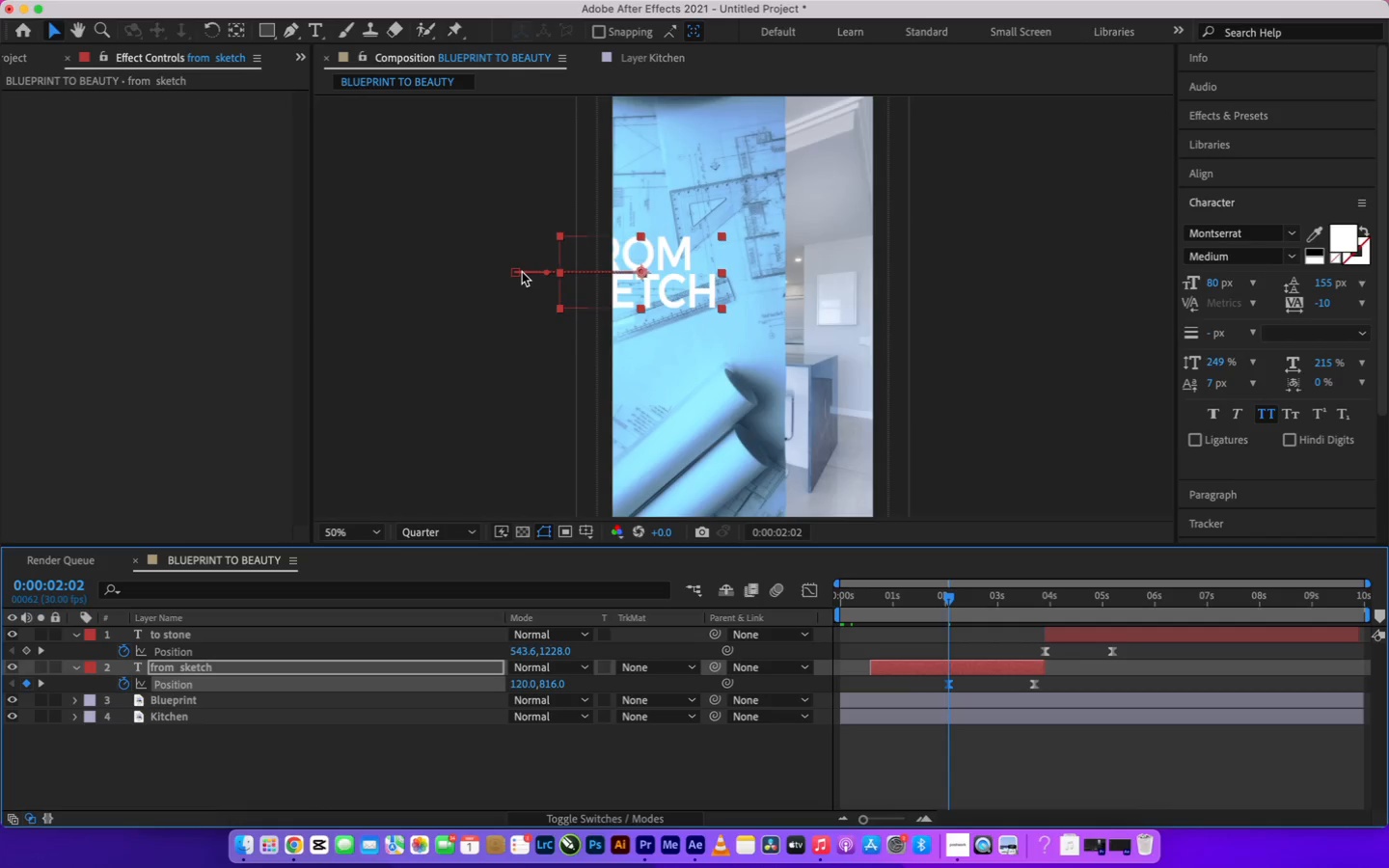 
hold_key(key=ArrowRight, duration=1.55)
 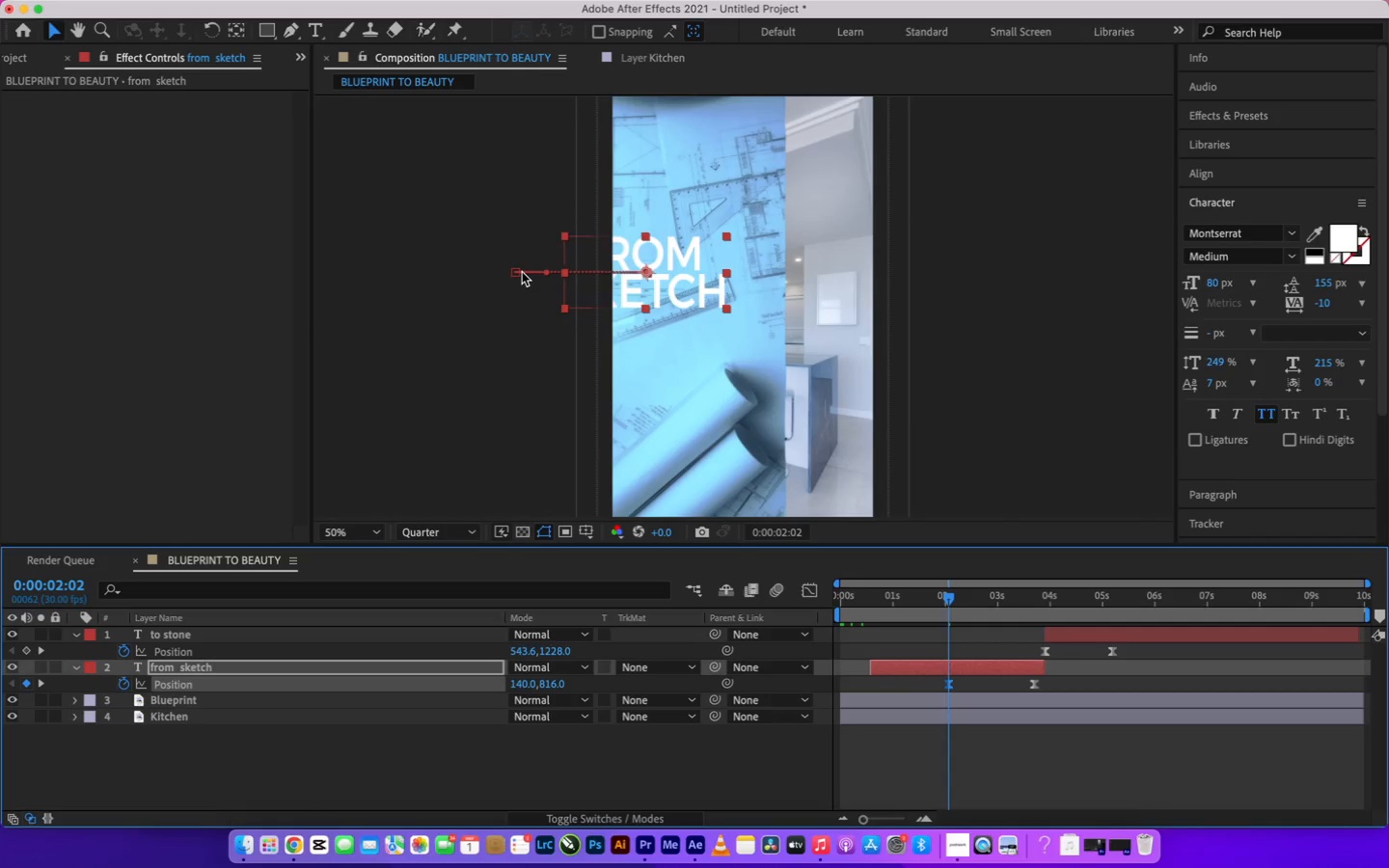 
hold_key(key=ArrowRight, duration=1.55)
 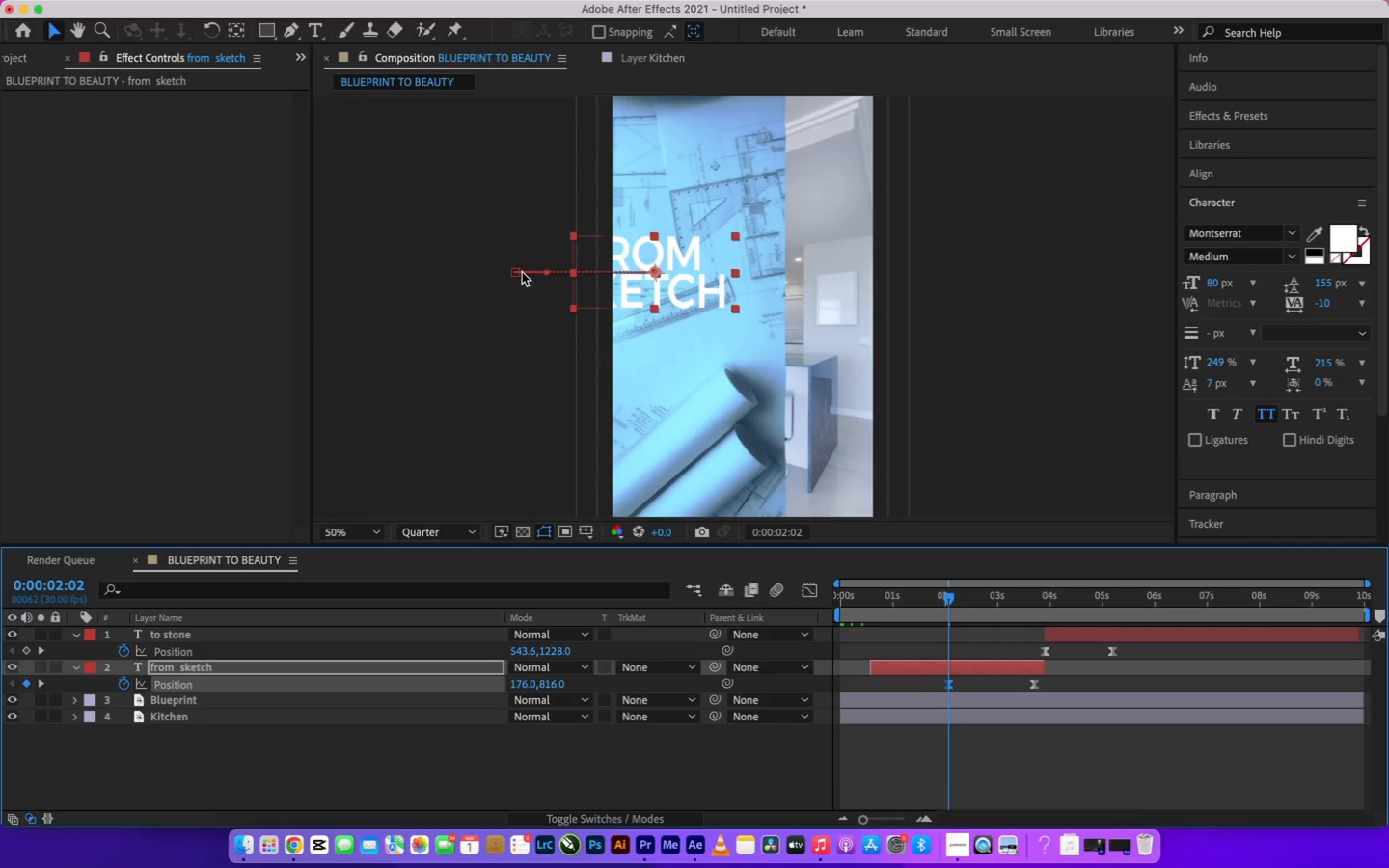 
hold_key(key=ArrowRight, duration=1.55)
 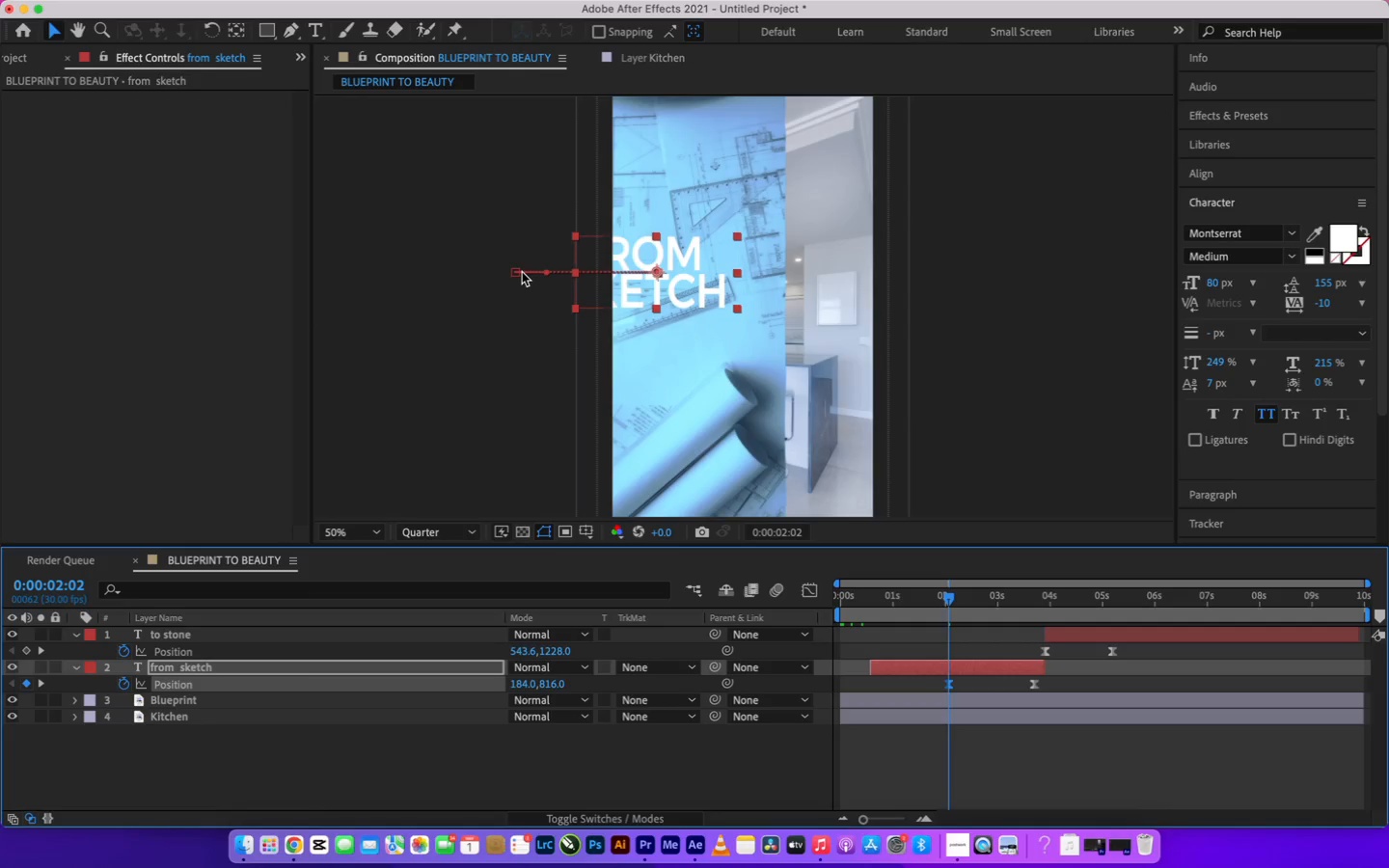 
hold_key(key=ArrowRight, duration=1.53)
 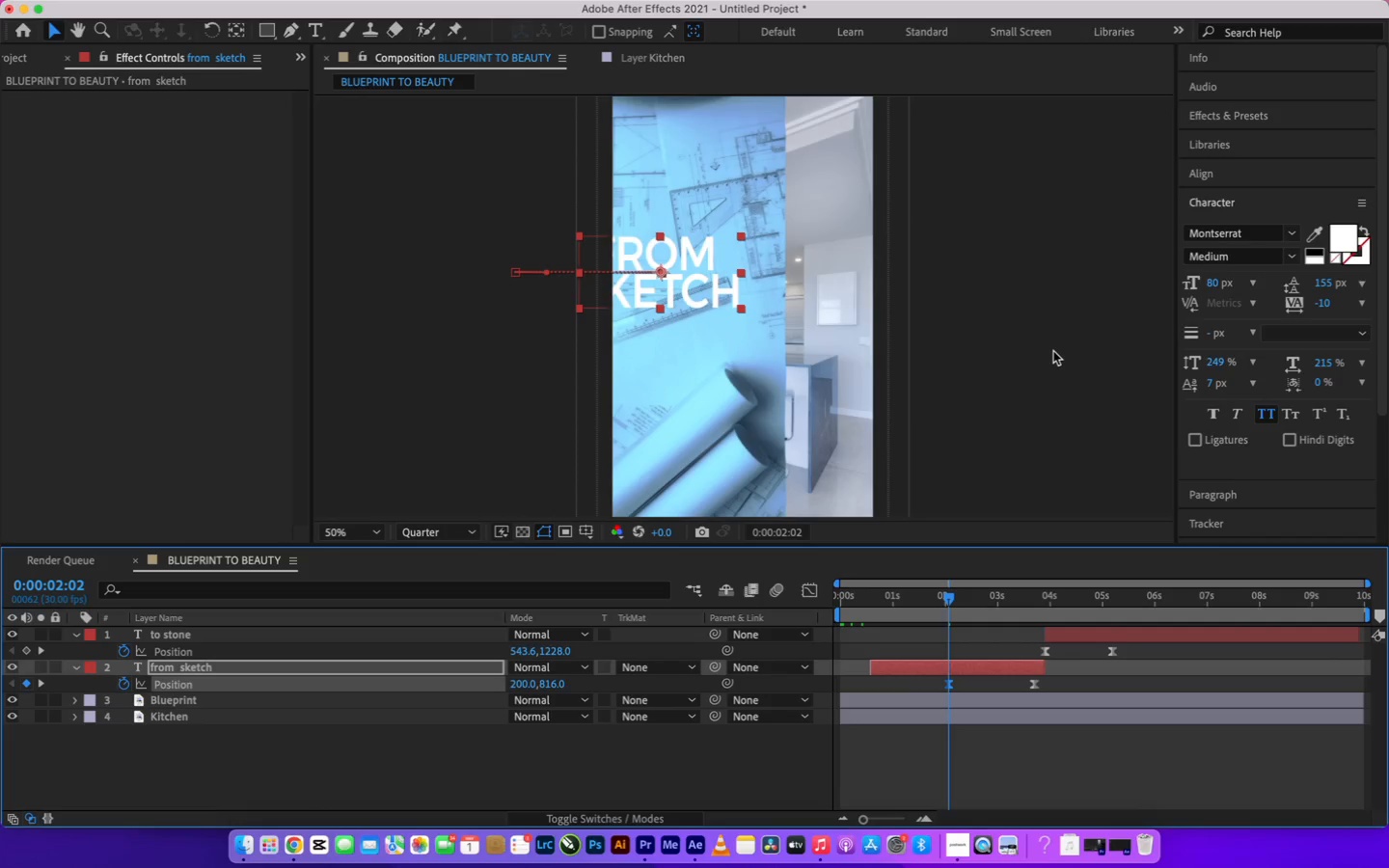 
hold_key(key=ArrowRight, duration=1.61)
 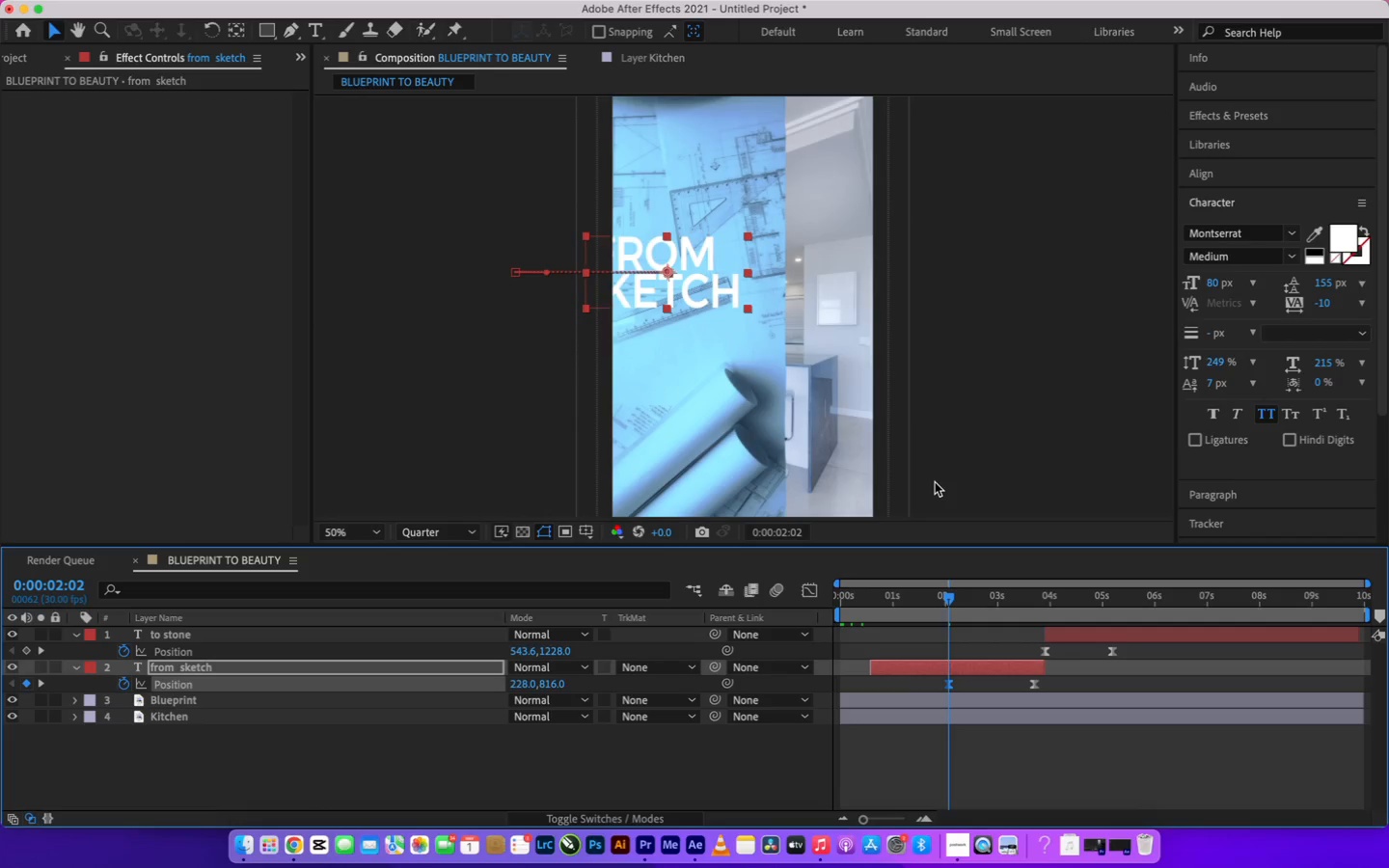 
hold_key(key=ArrowRight, duration=1.52)
 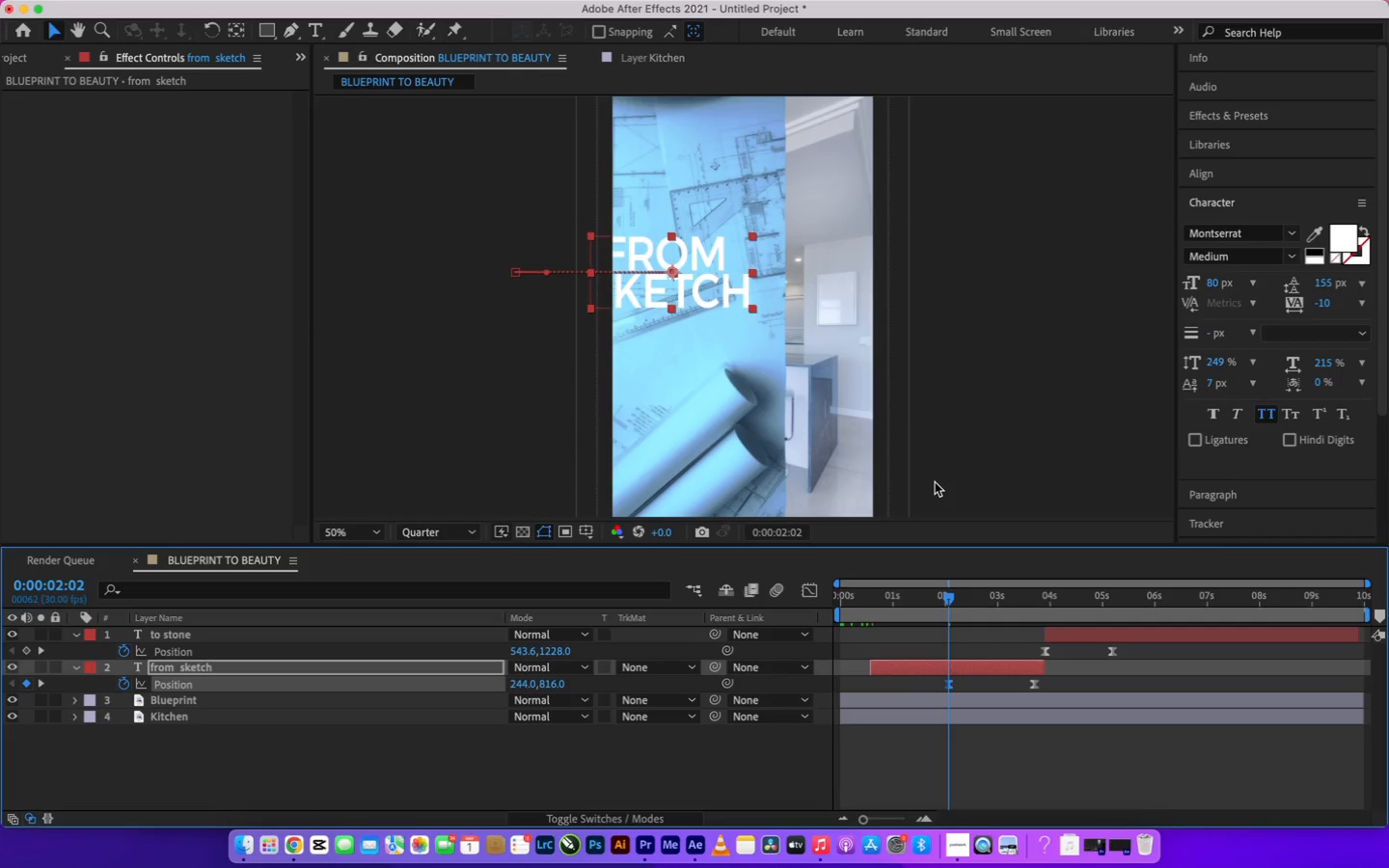 
hold_key(key=ArrowRight, duration=1.88)
 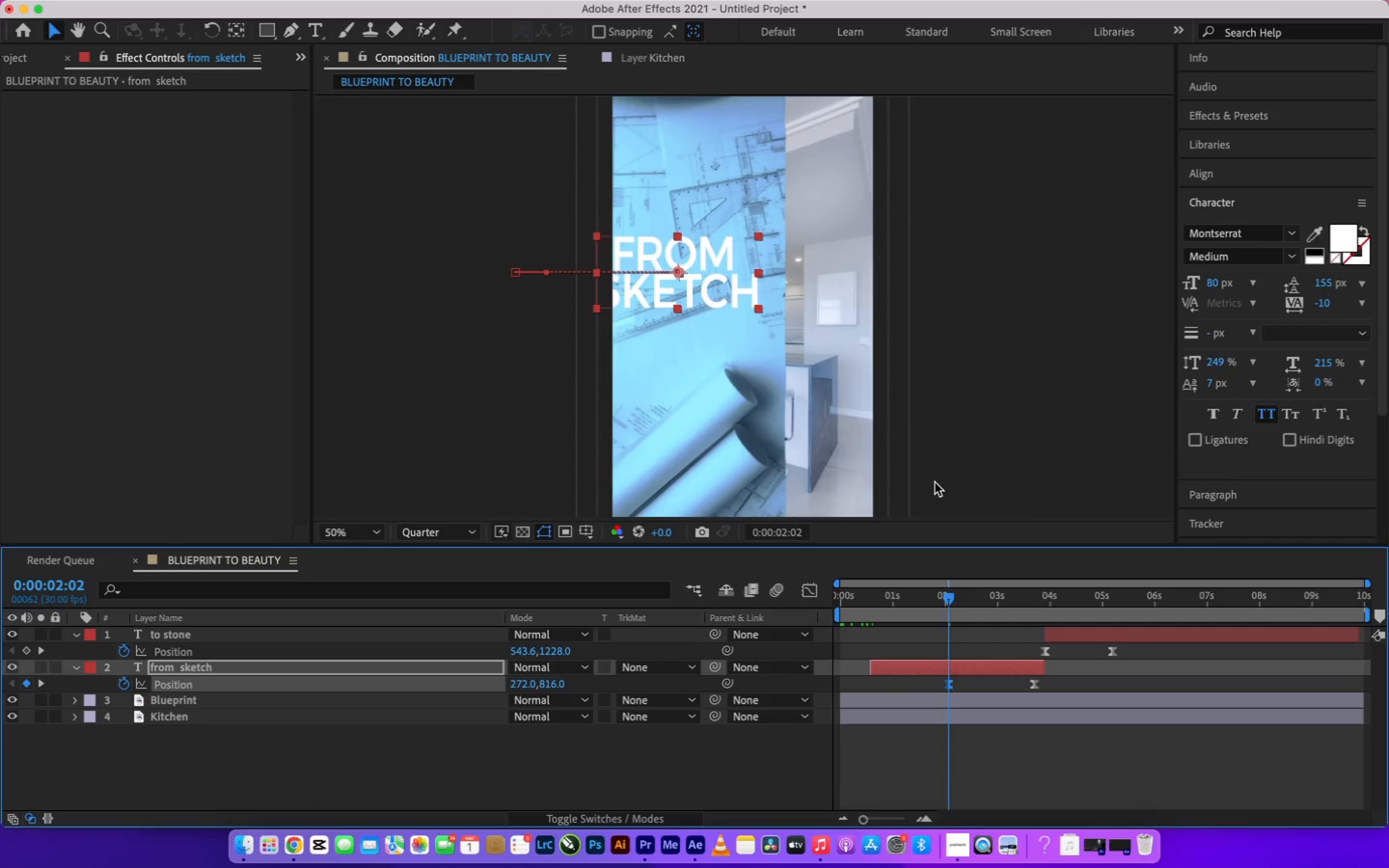 
hold_key(key=ArrowRight, duration=1.52)
 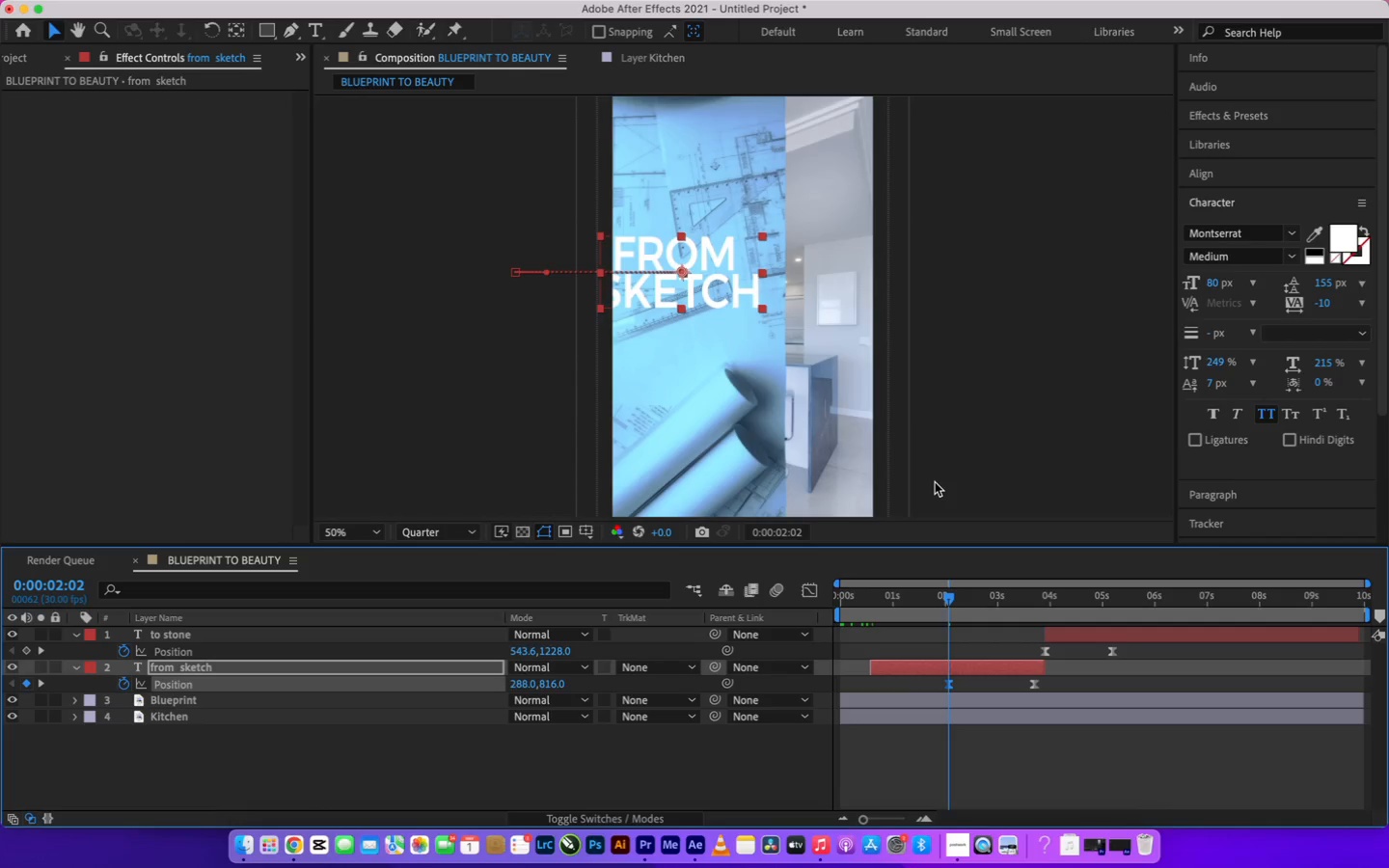 
hold_key(key=ArrowRight, duration=1.61)
 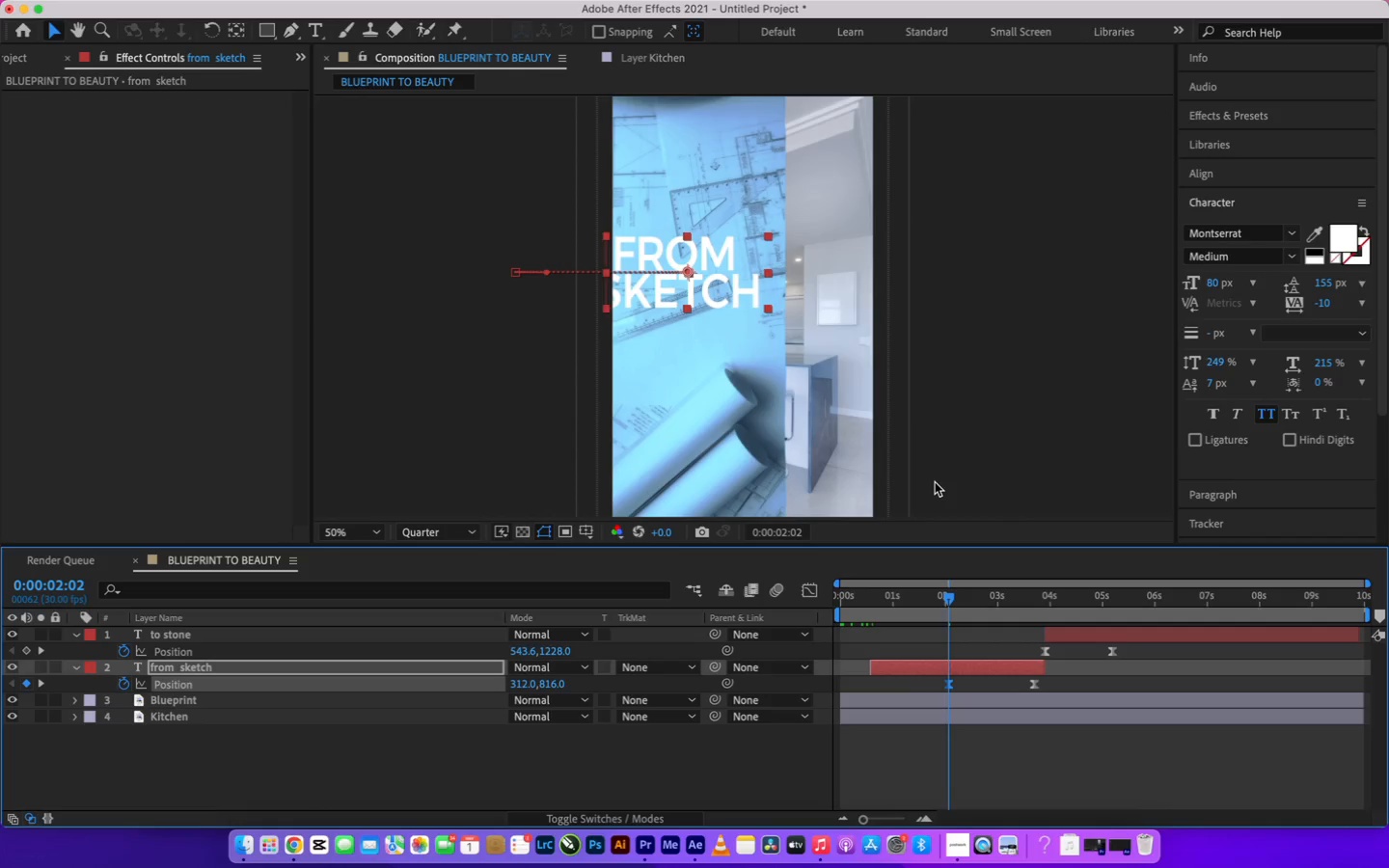 
hold_key(key=ArrowRight, duration=1.52)
 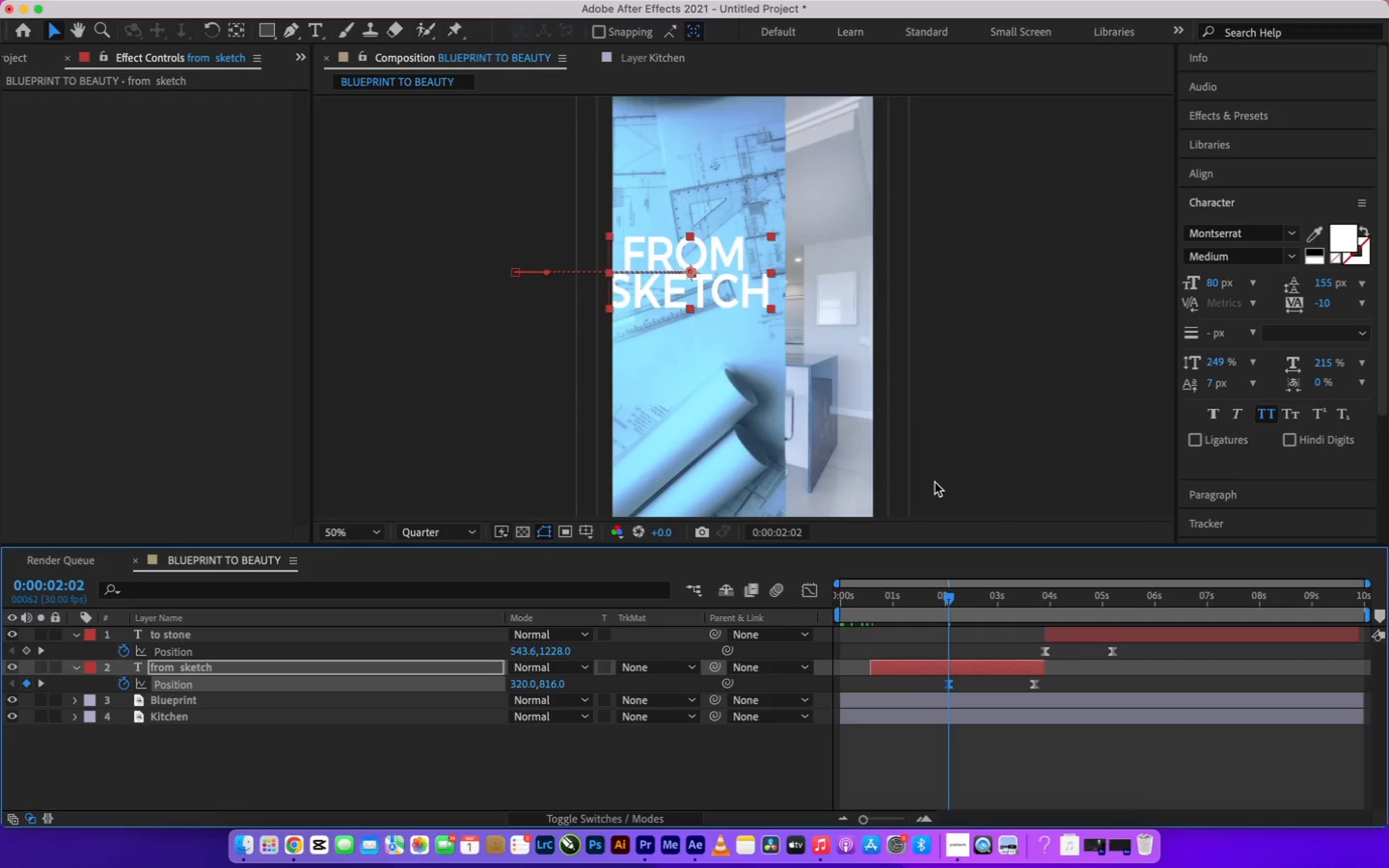 
hold_key(key=ArrowRight, duration=1.7)
 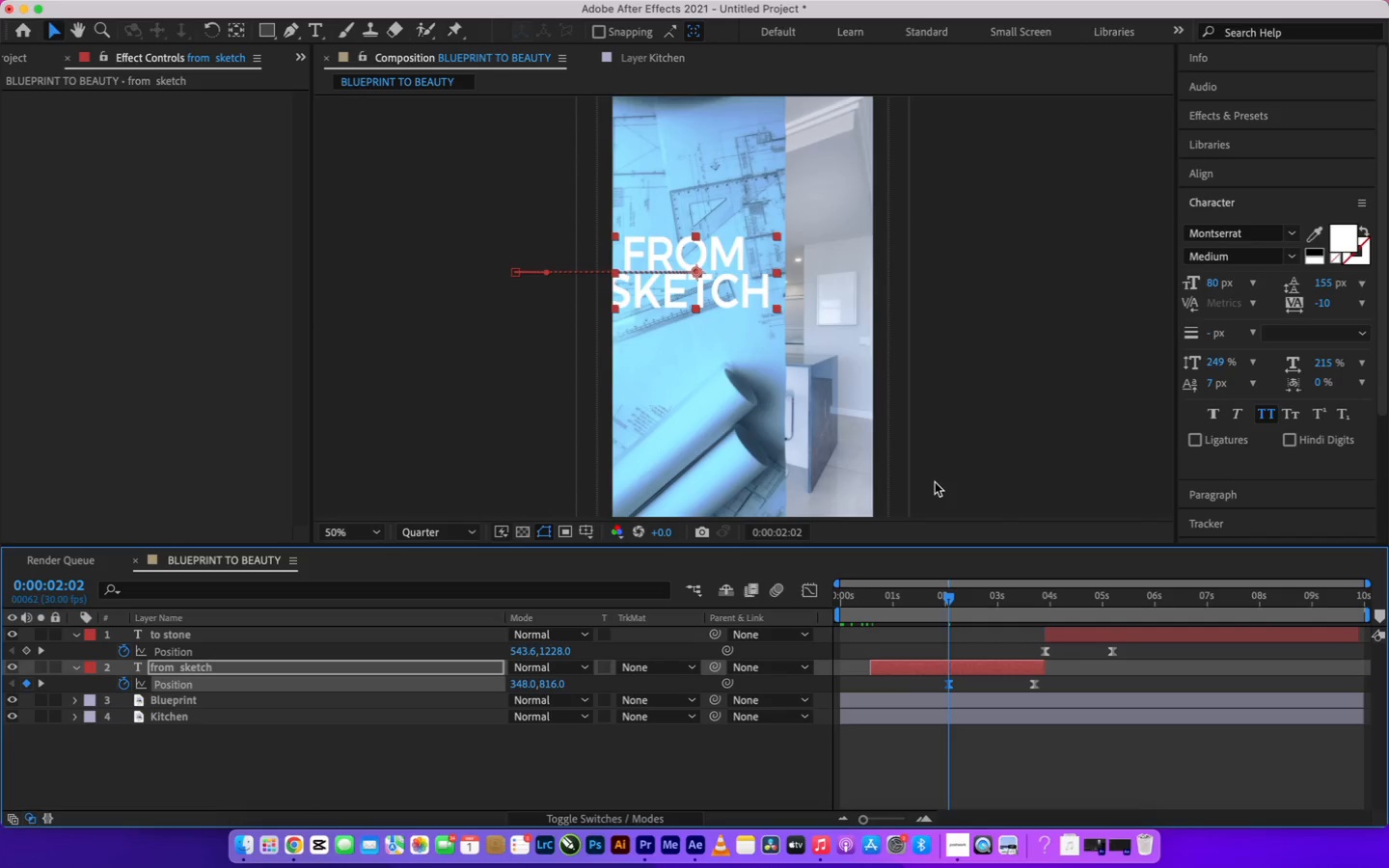 
hold_key(key=ArrowRight, duration=1.42)
 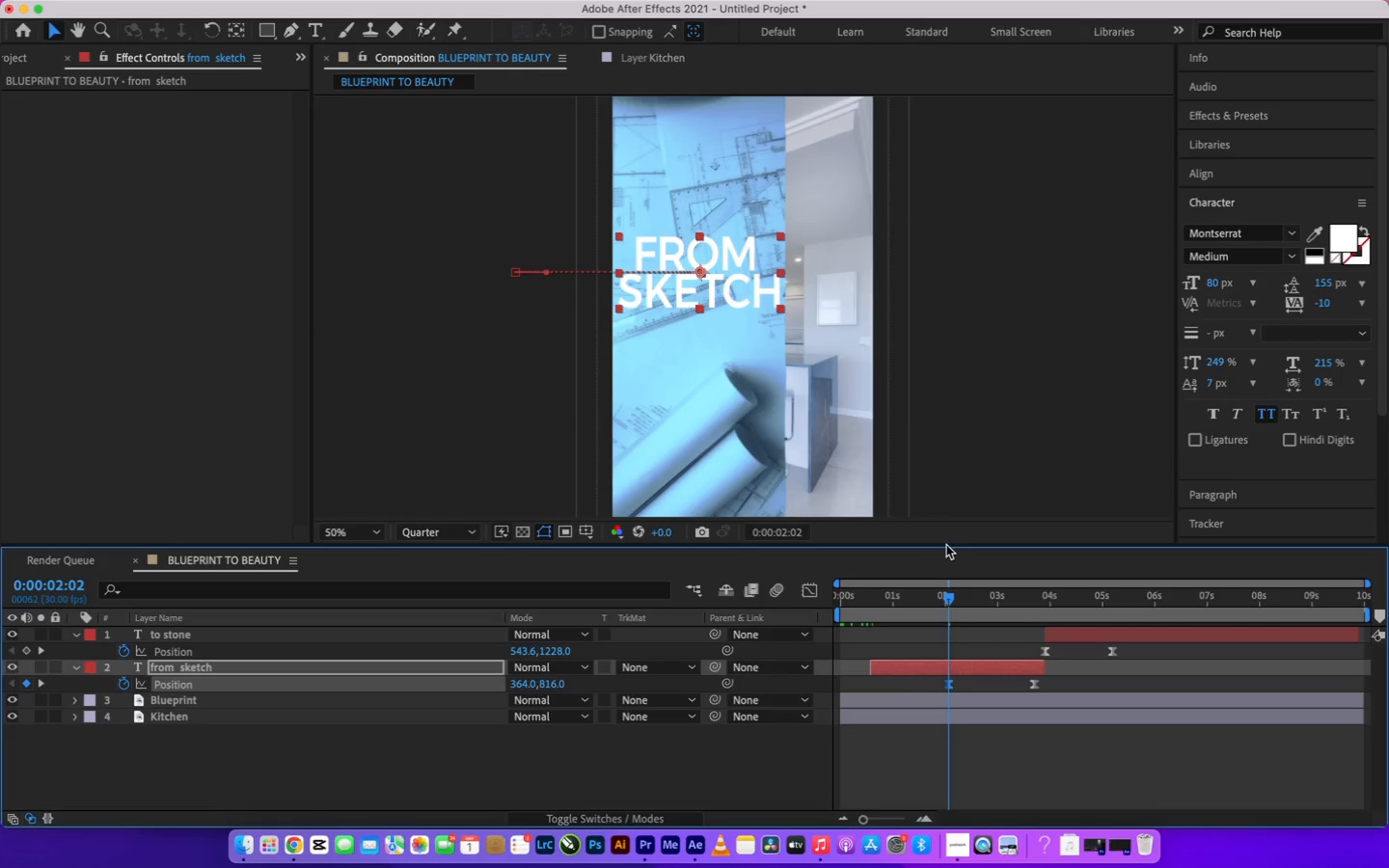 
wait(5.2)
 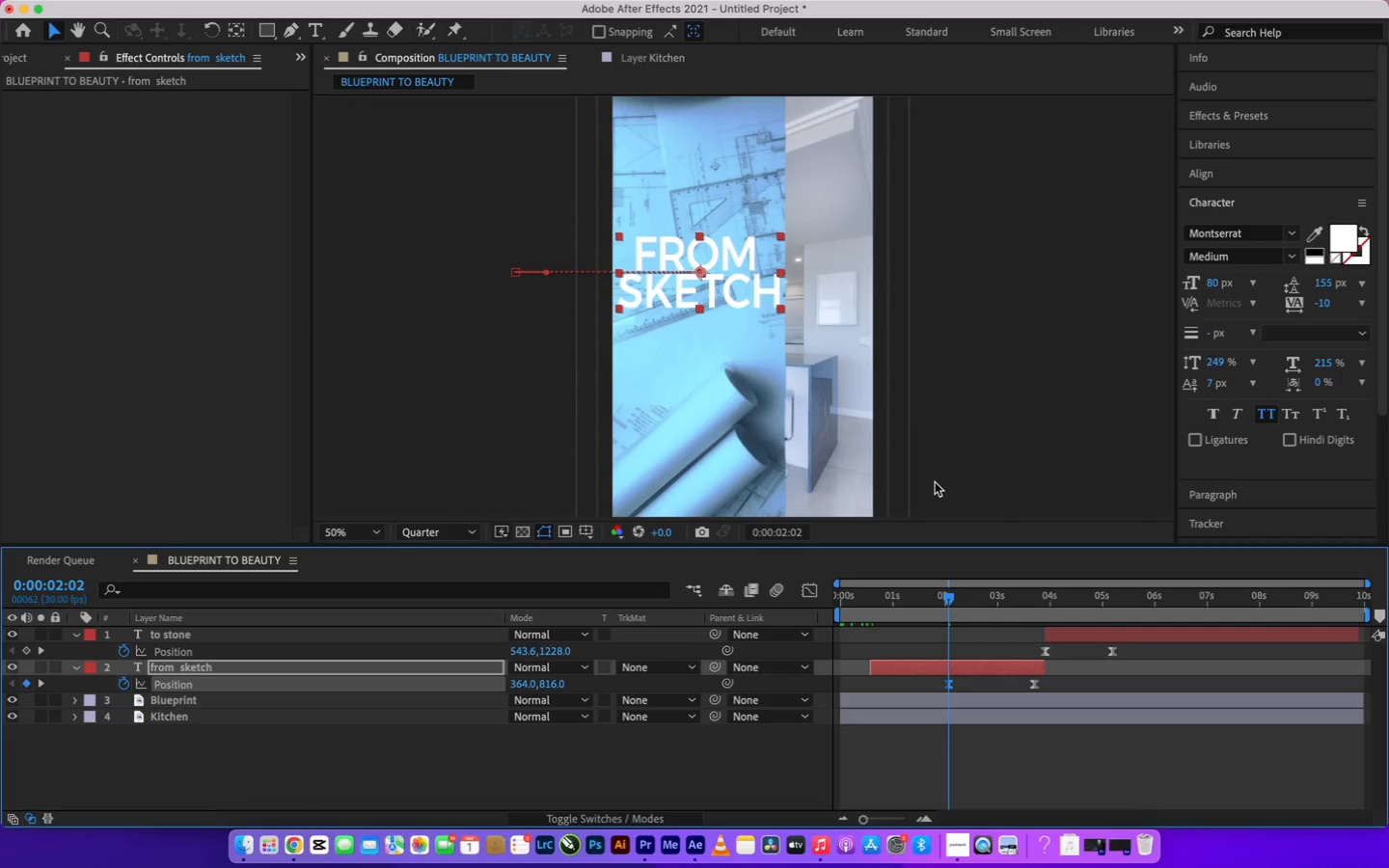 
left_click_drag(start_coordinate=[948, 599], to_coordinate=[968, 602])
 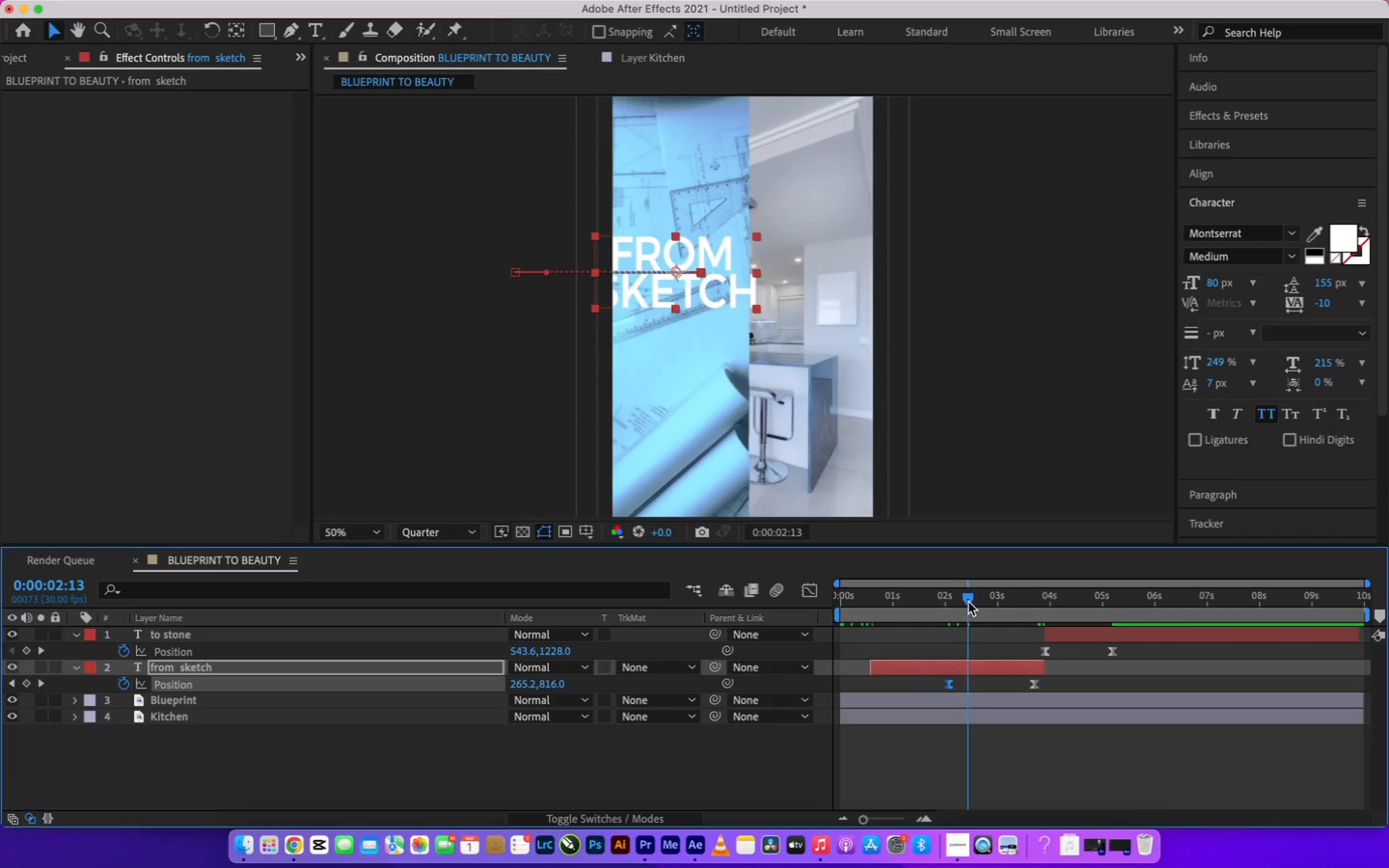 
wait(14.34)
 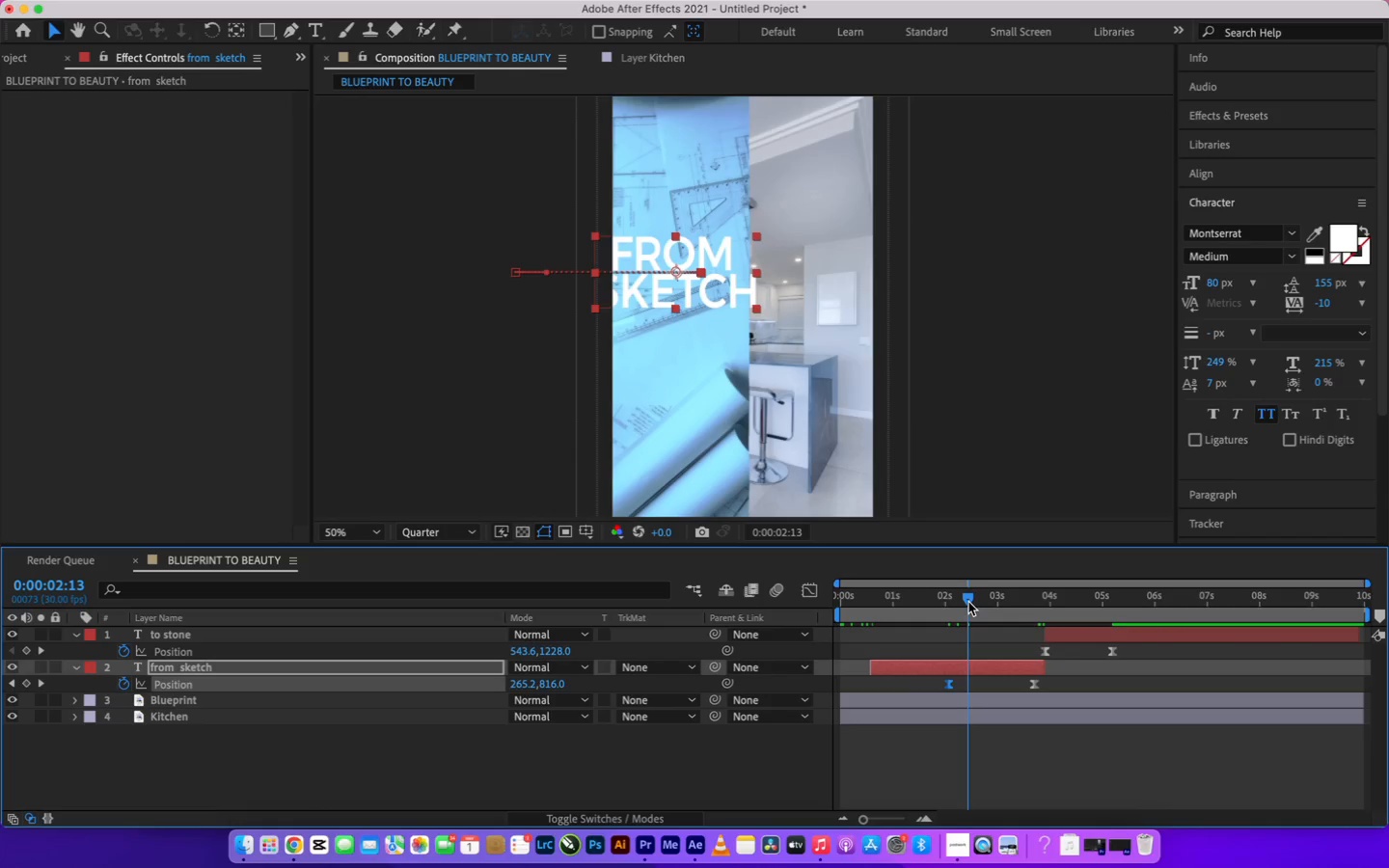 
left_click_drag(start_coordinate=[972, 600], to_coordinate=[960, 598])
 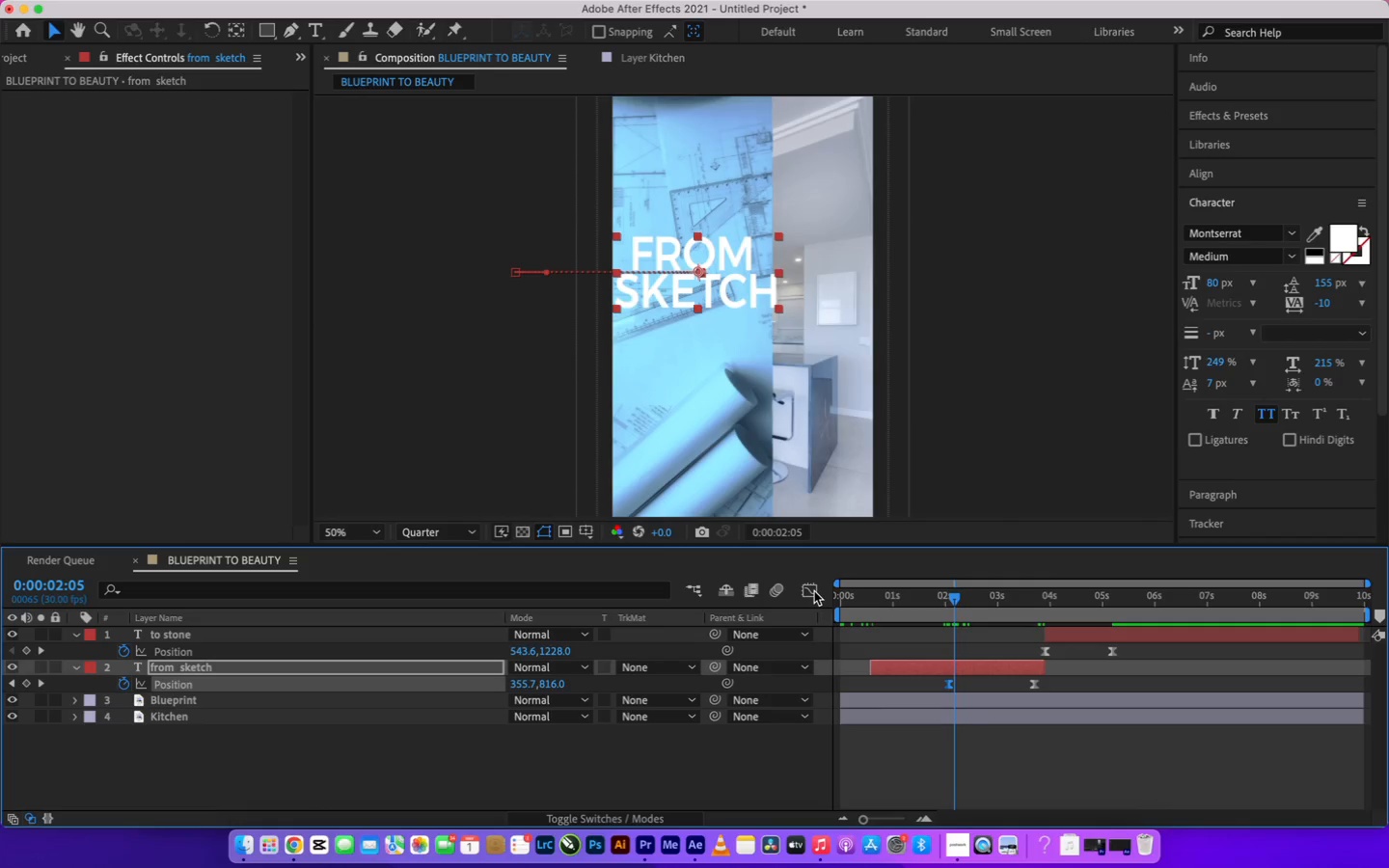 
left_click([814, 591])
 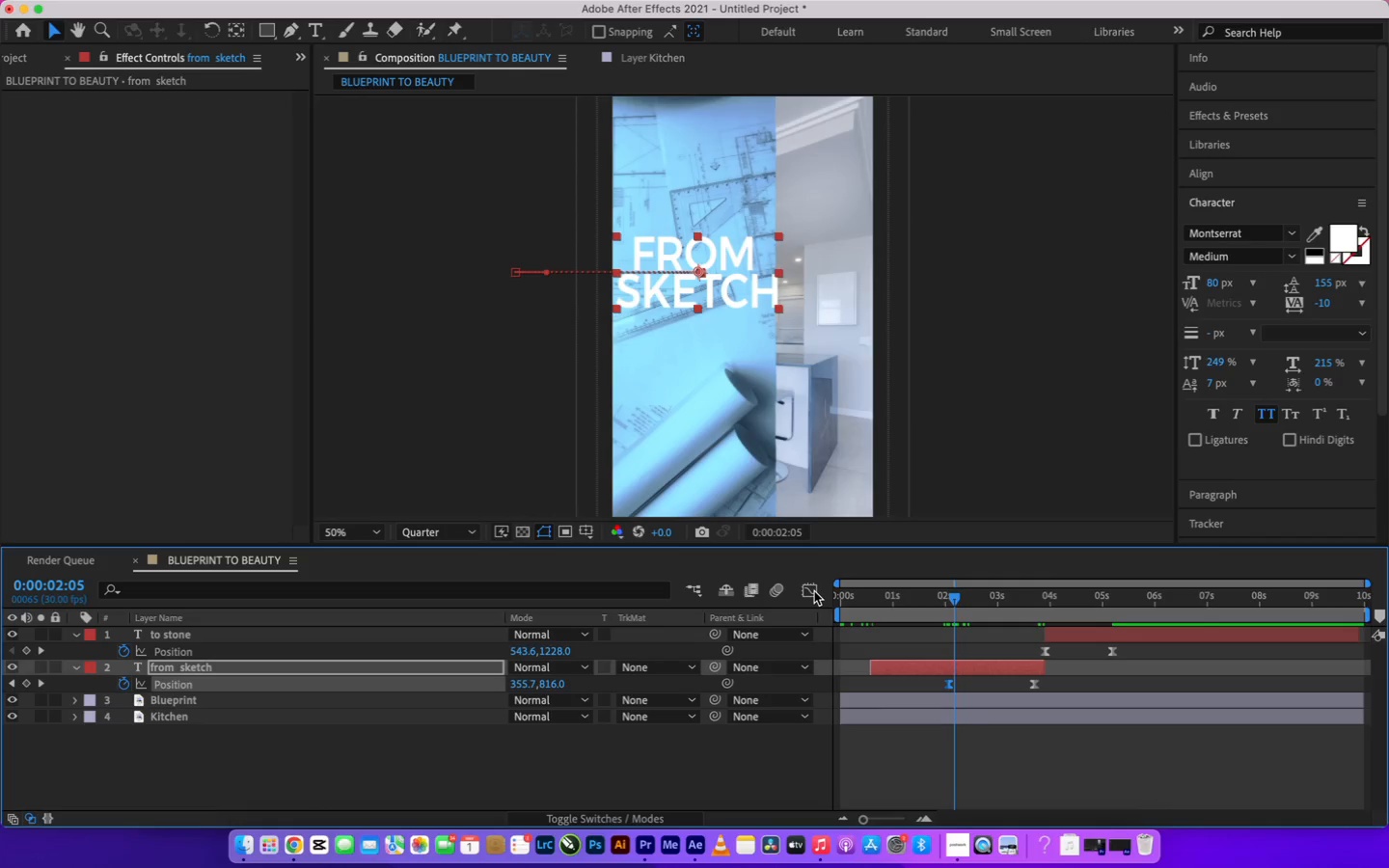 
mouse_move([836, 590])
 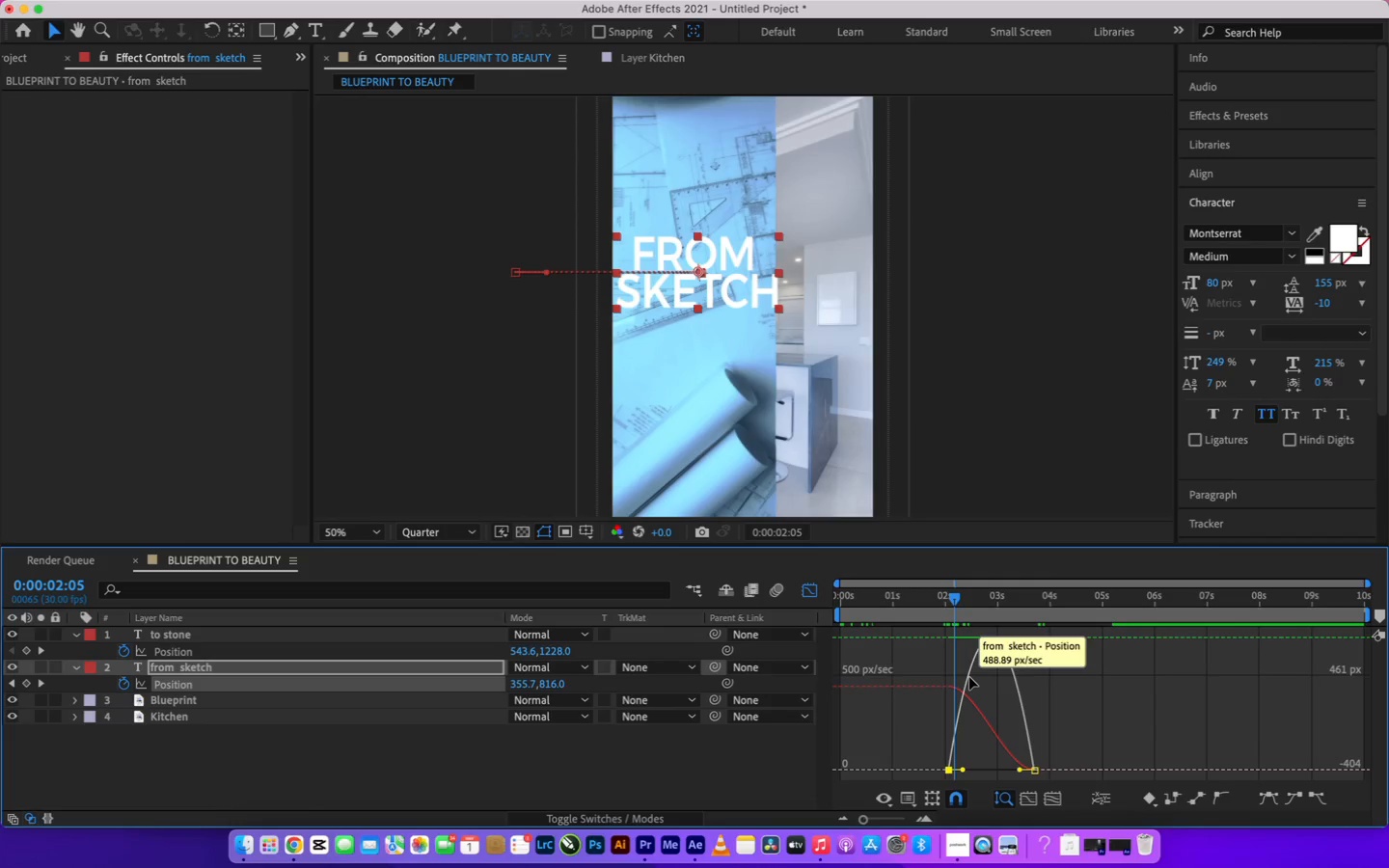 
wait(5.85)
 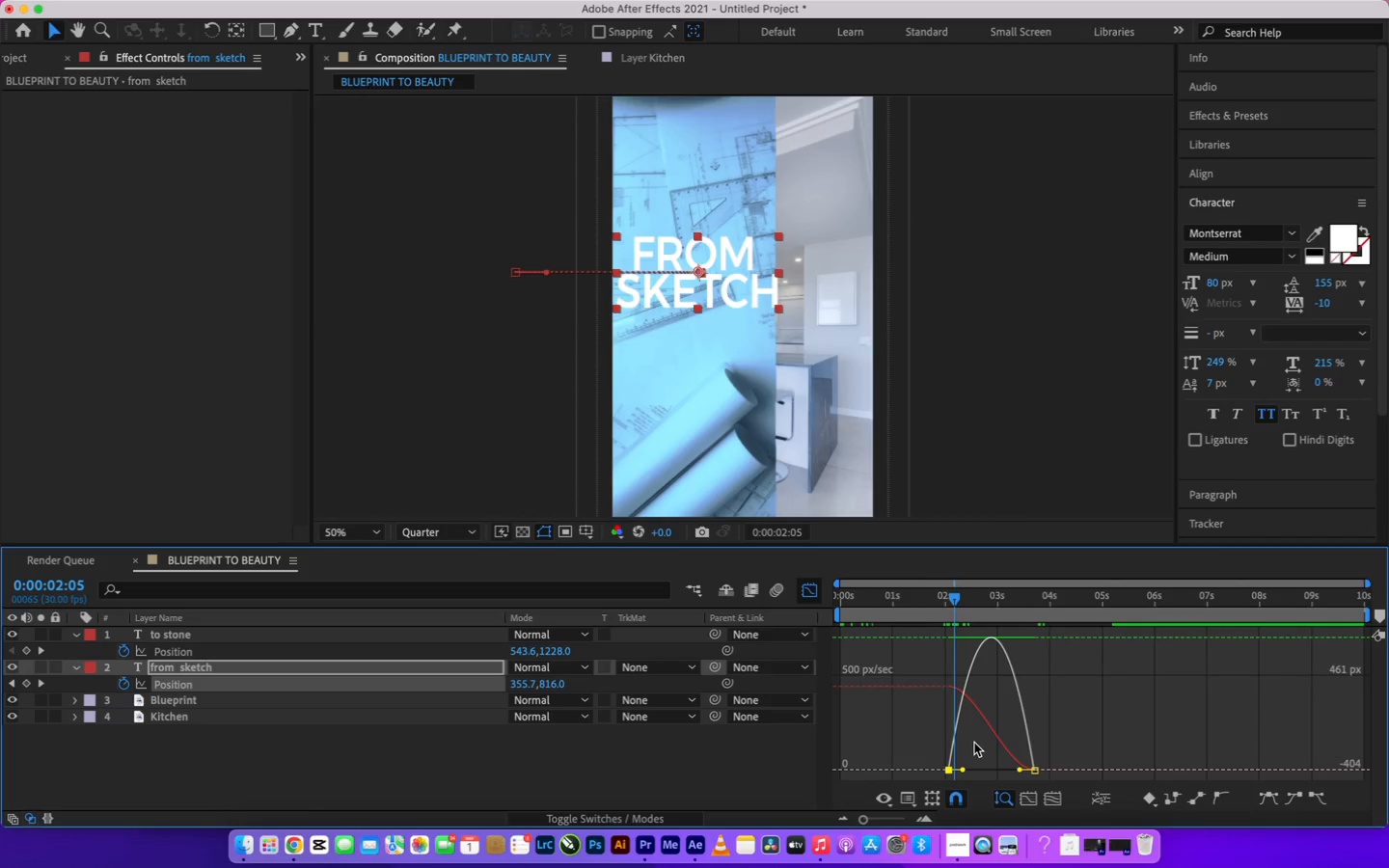 
left_click_drag(start_coordinate=[969, 677], to_coordinate=[965, 683])
 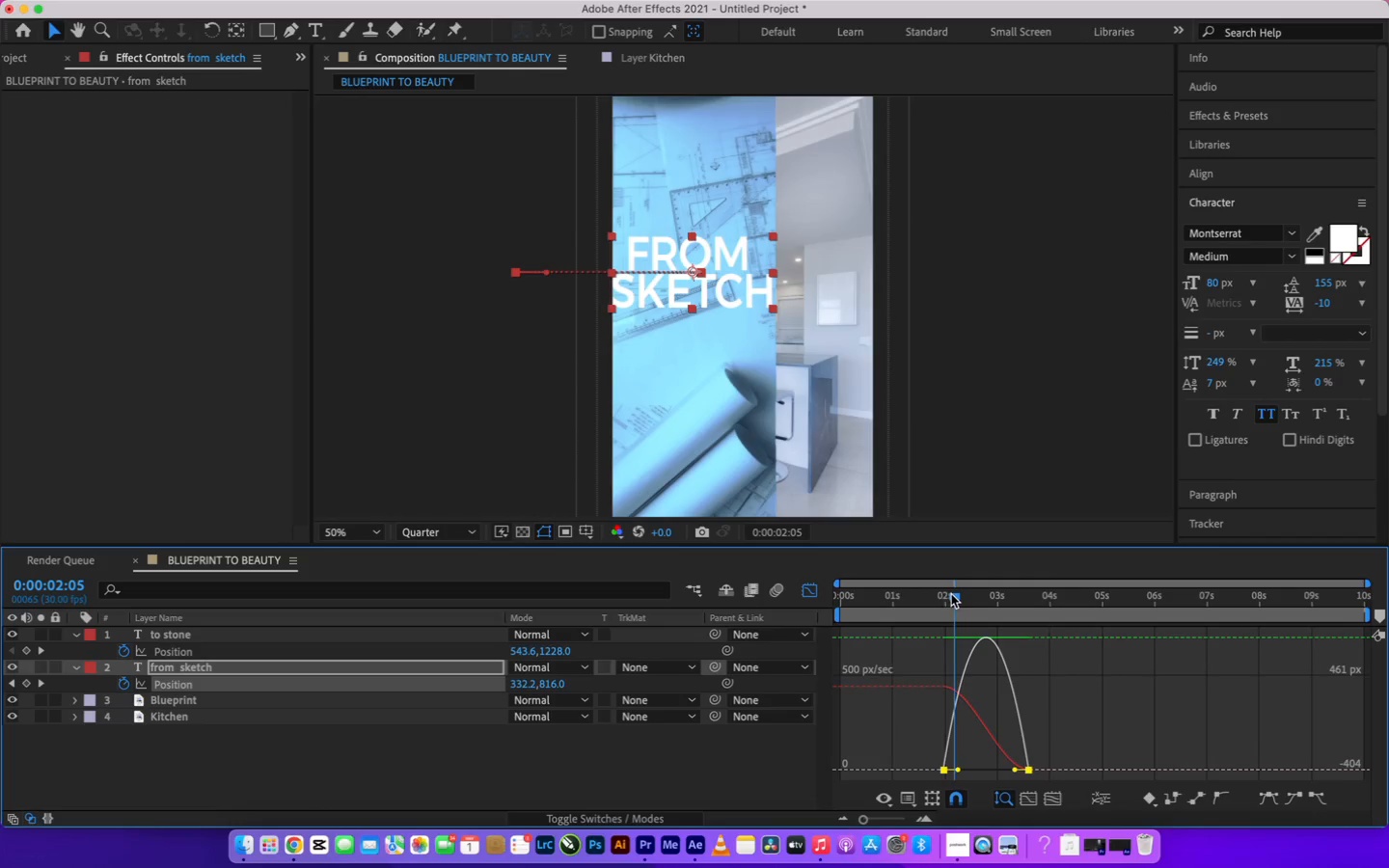 
left_click_drag(start_coordinate=[954, 599], to_coordinate=[967, 620])
 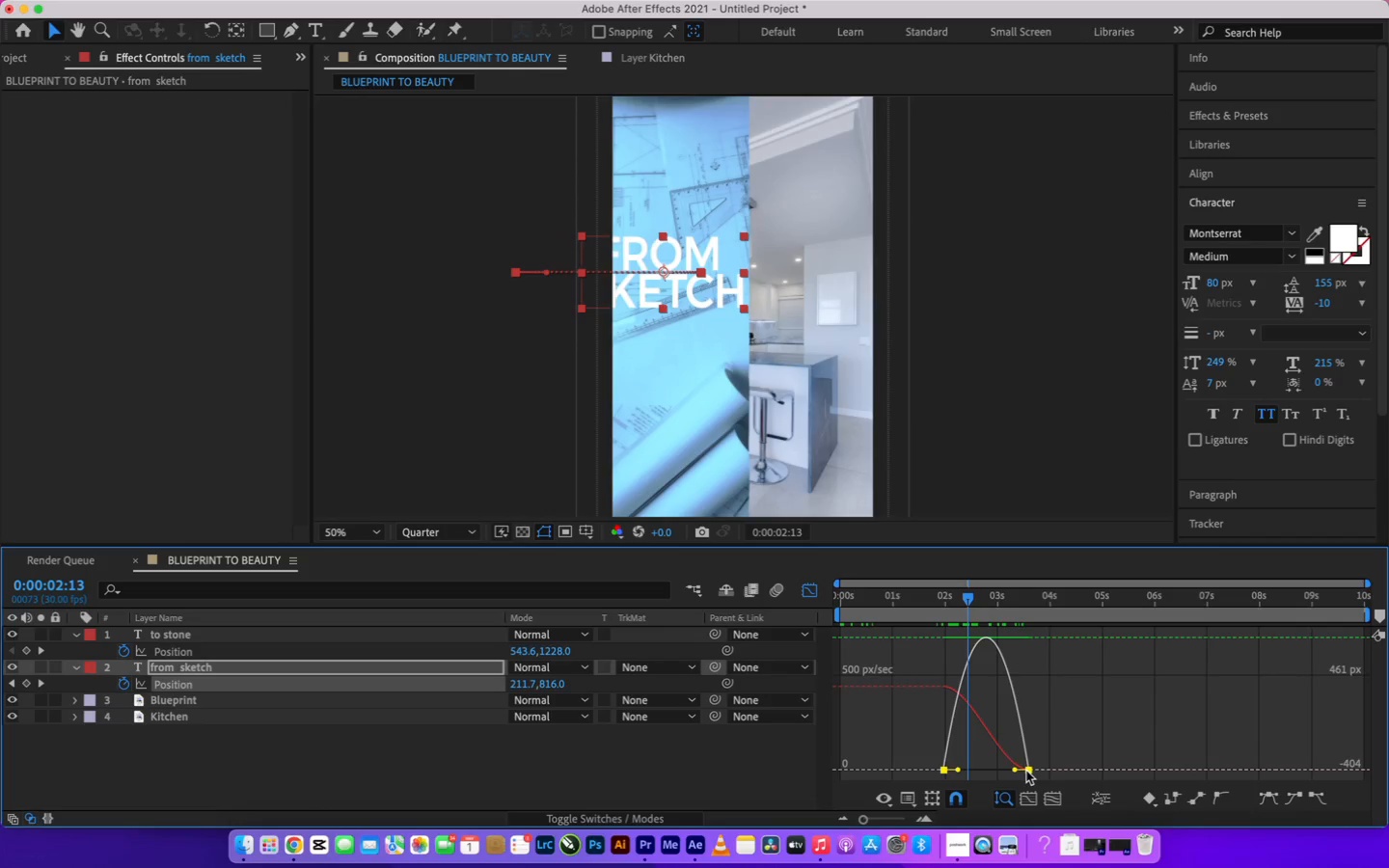 
left_click_drag(start_coordinate=[1027, 770], to_coordinate=[1025, 742])
 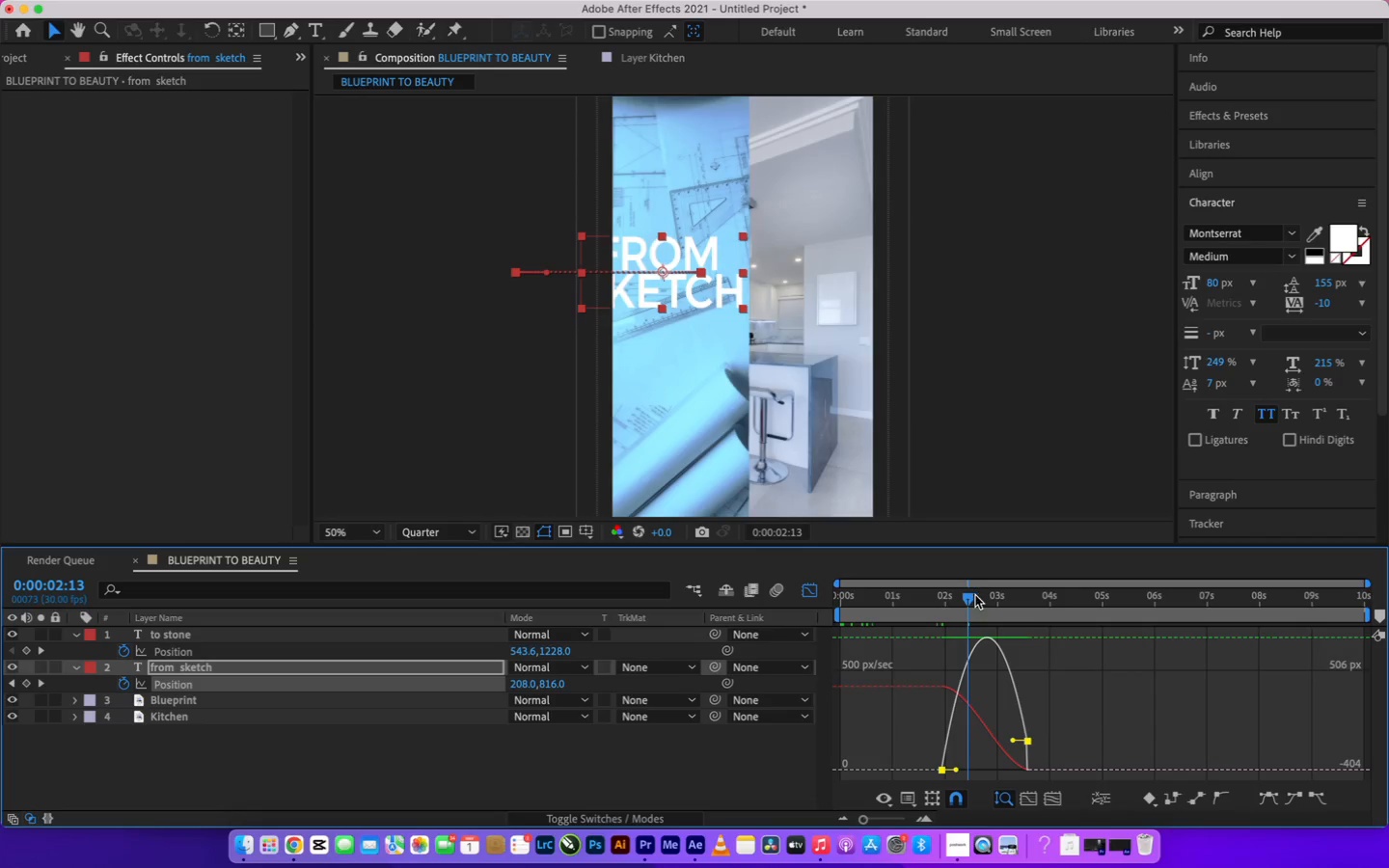 
left_click_drag(start_coordinate=[971, 597], to_coordinate=[985, 602])
 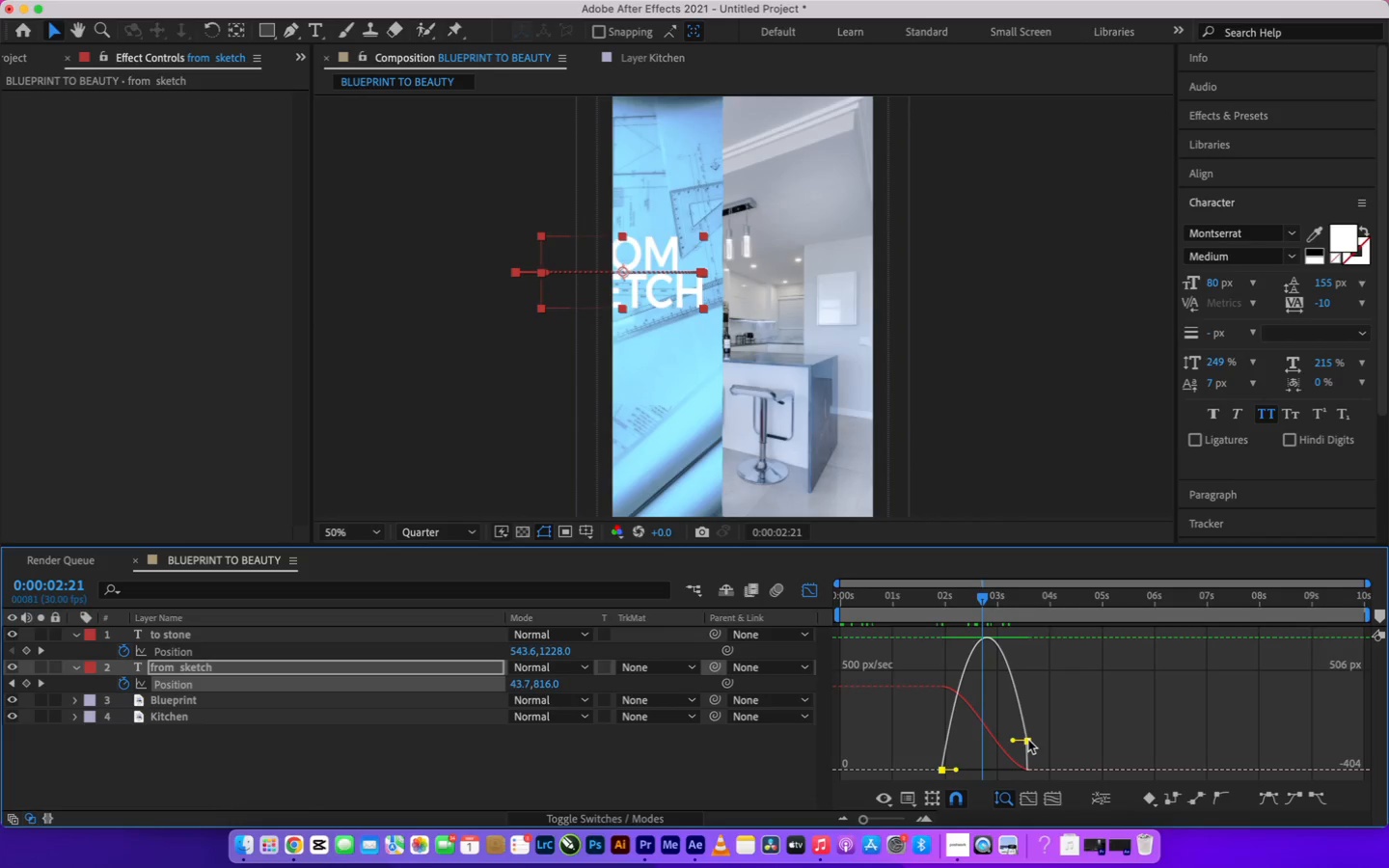 
left_click_drag(start_coordinate=[1028, 739], to_coordinate=[1033, 739])
 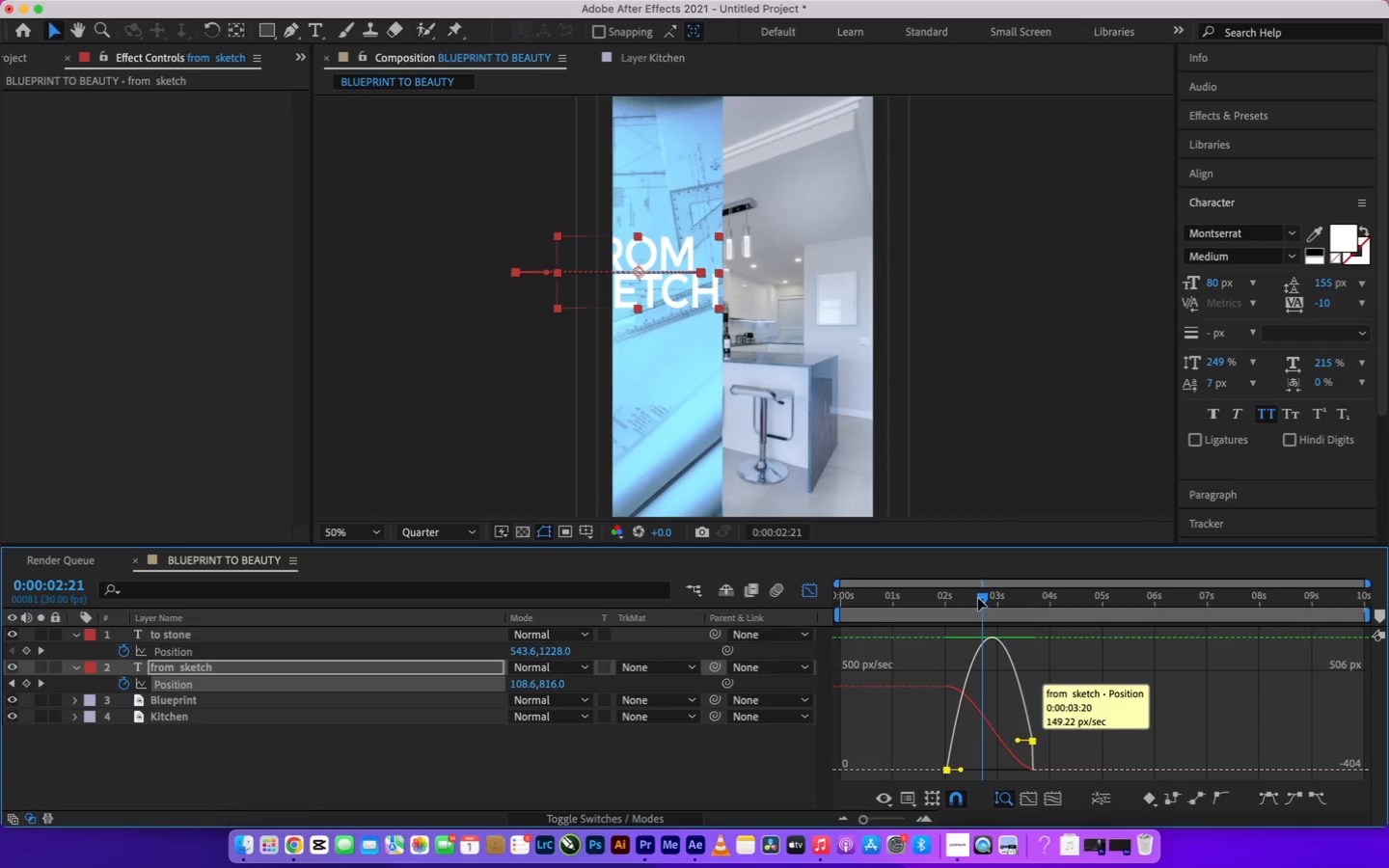 
left_click_drag(start_coordinate=[981, 603], to_coordinate=[998, 610])
 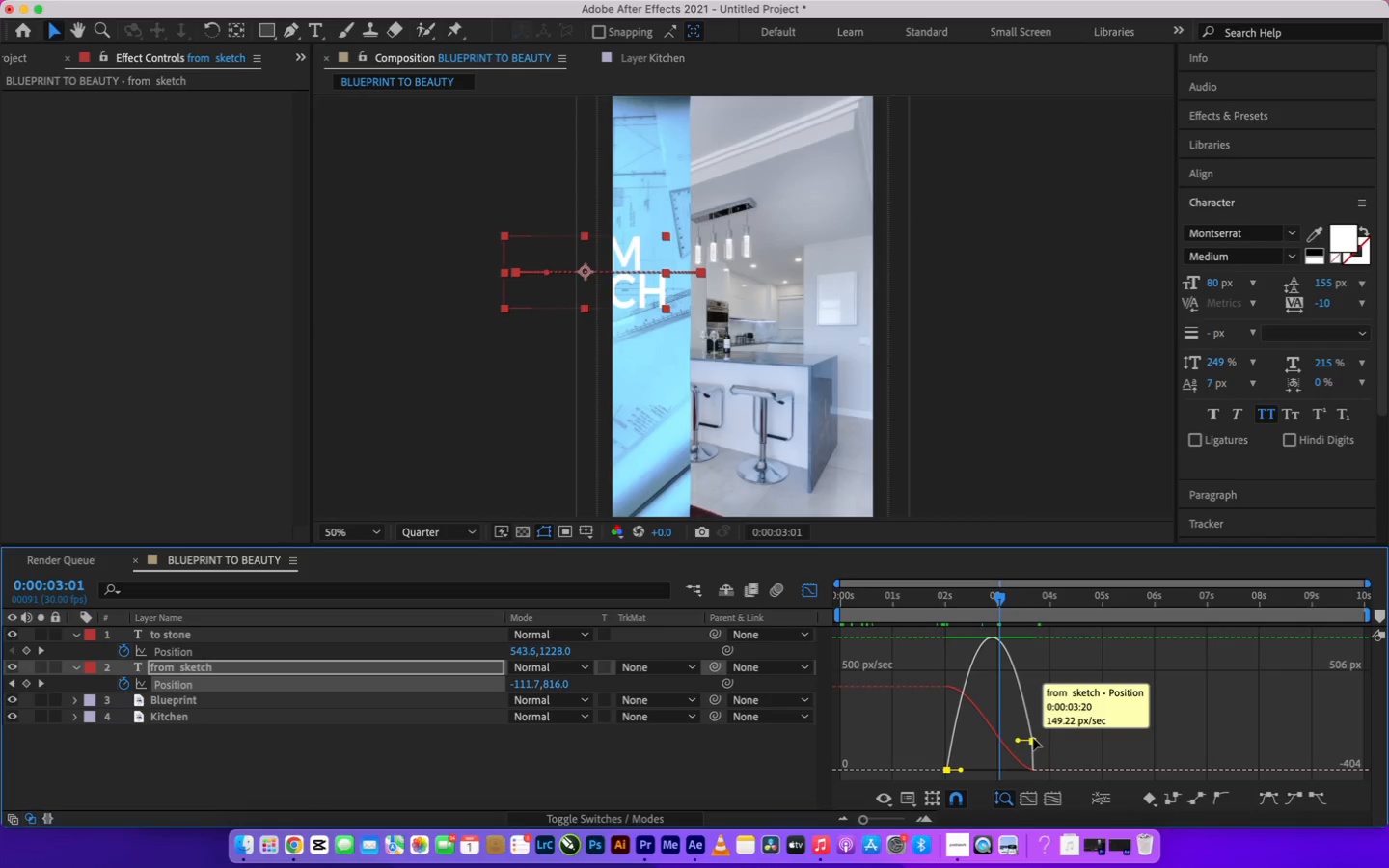 
left_click_drag(start_coordinate=[1033, 739], to_coordinate=[1039, 739])
 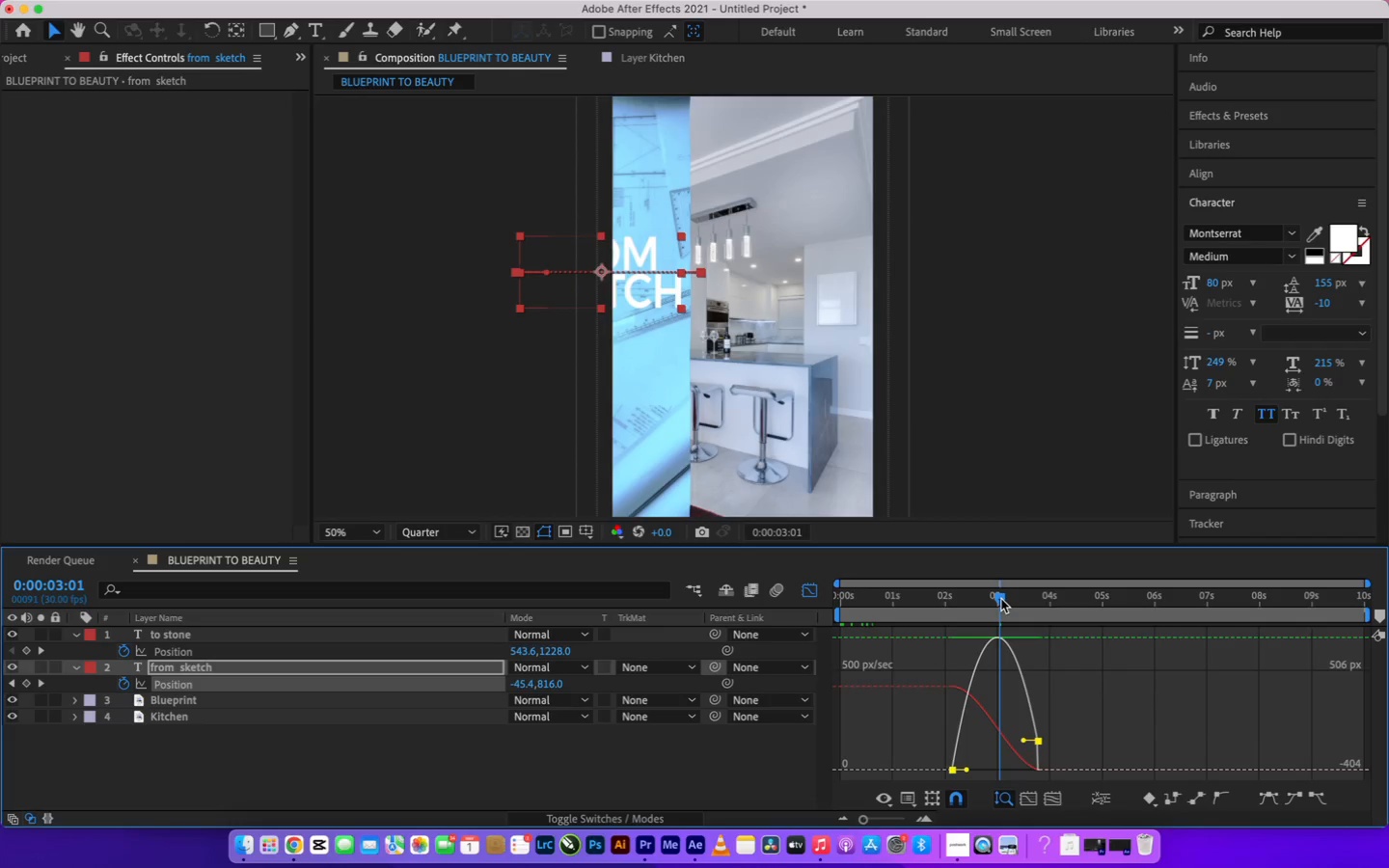 
left_click_drag(start_coordinate=[1001, 599], to_coordinate=[969, 611])
 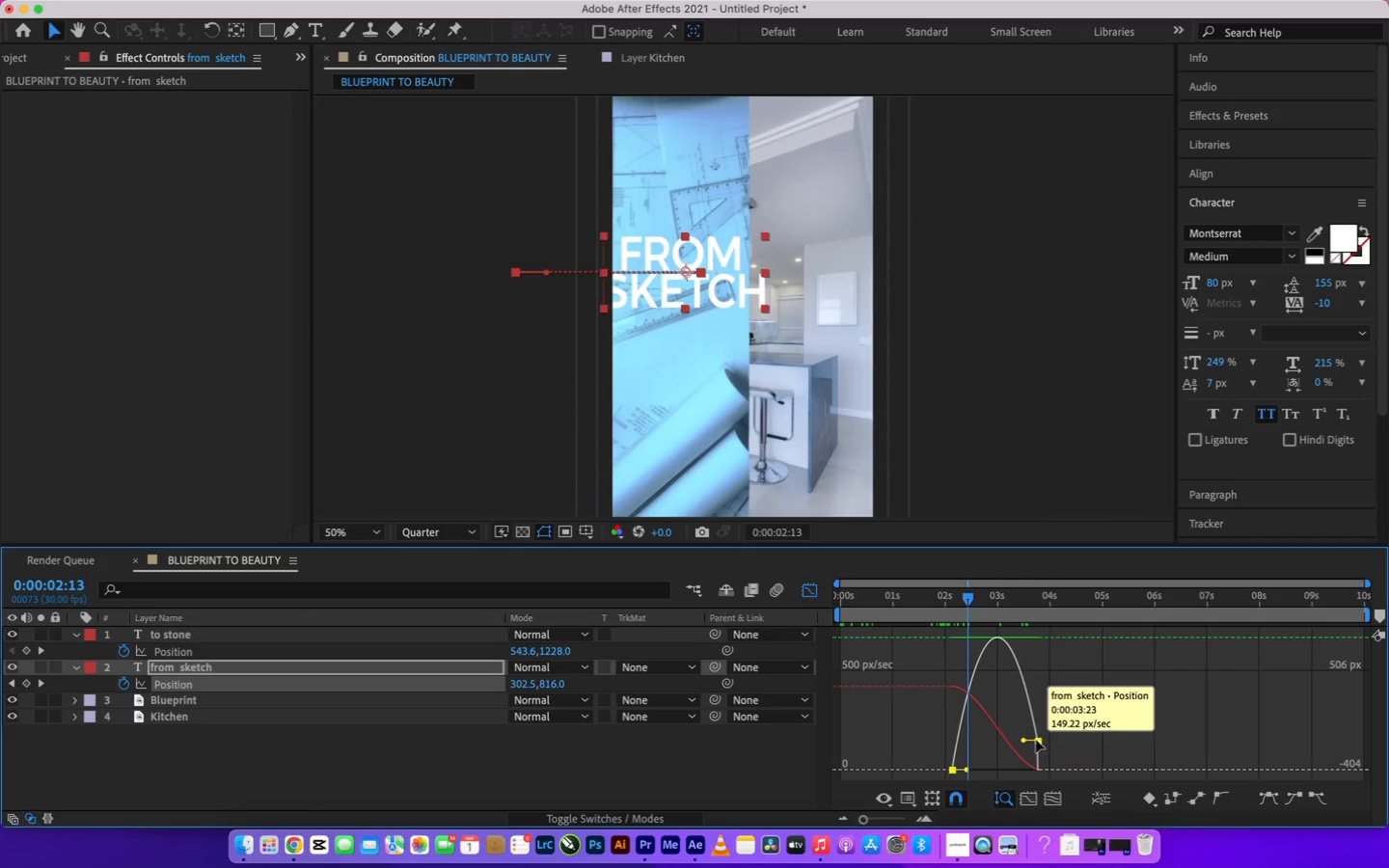 
left_click_drag(start_coordinate=[1036, 739], to_coordinate=[1024, 735])
 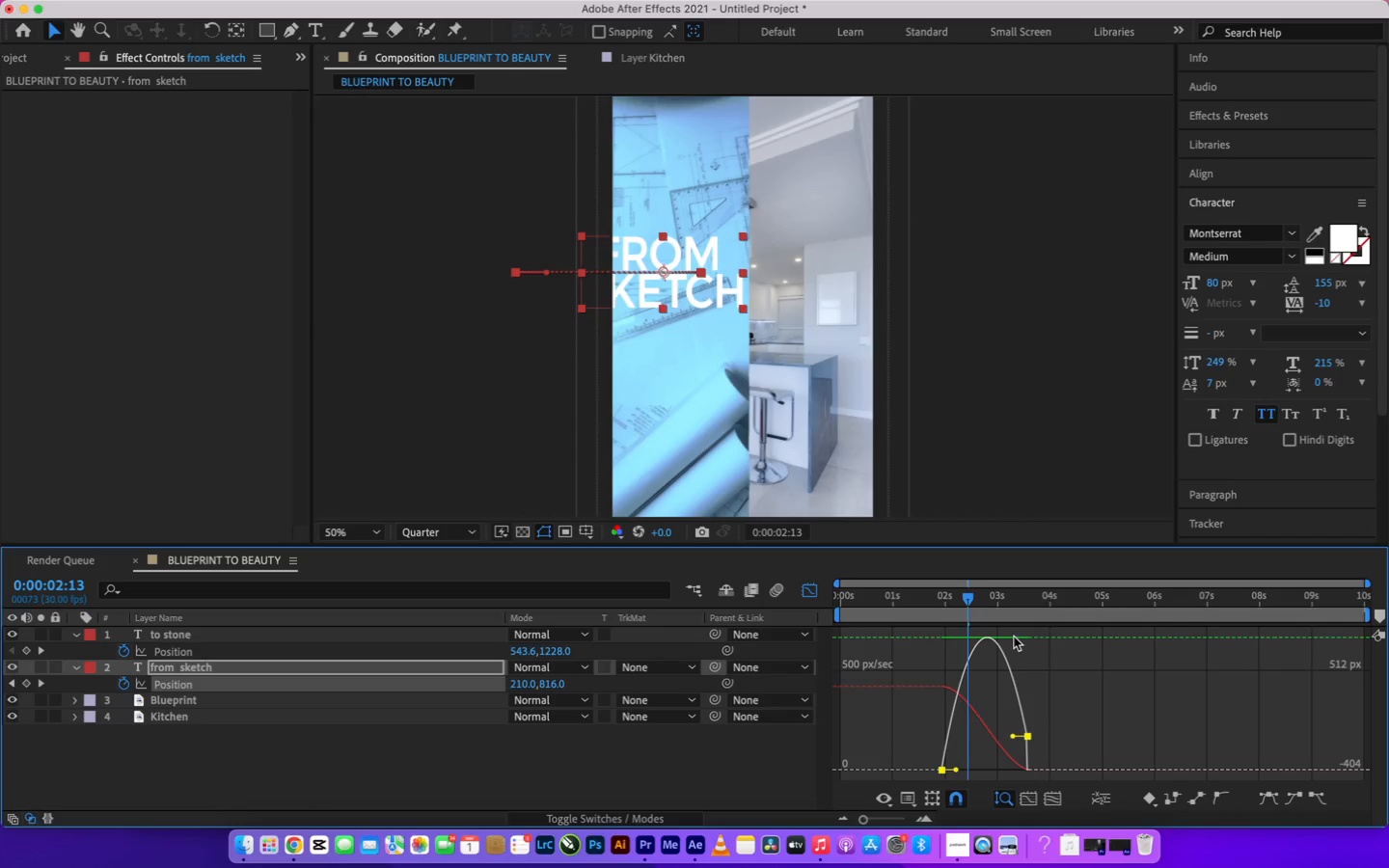 
left_click_drag(start_coordinate=[1017, 638], to_coordinate=[1018, 633])
 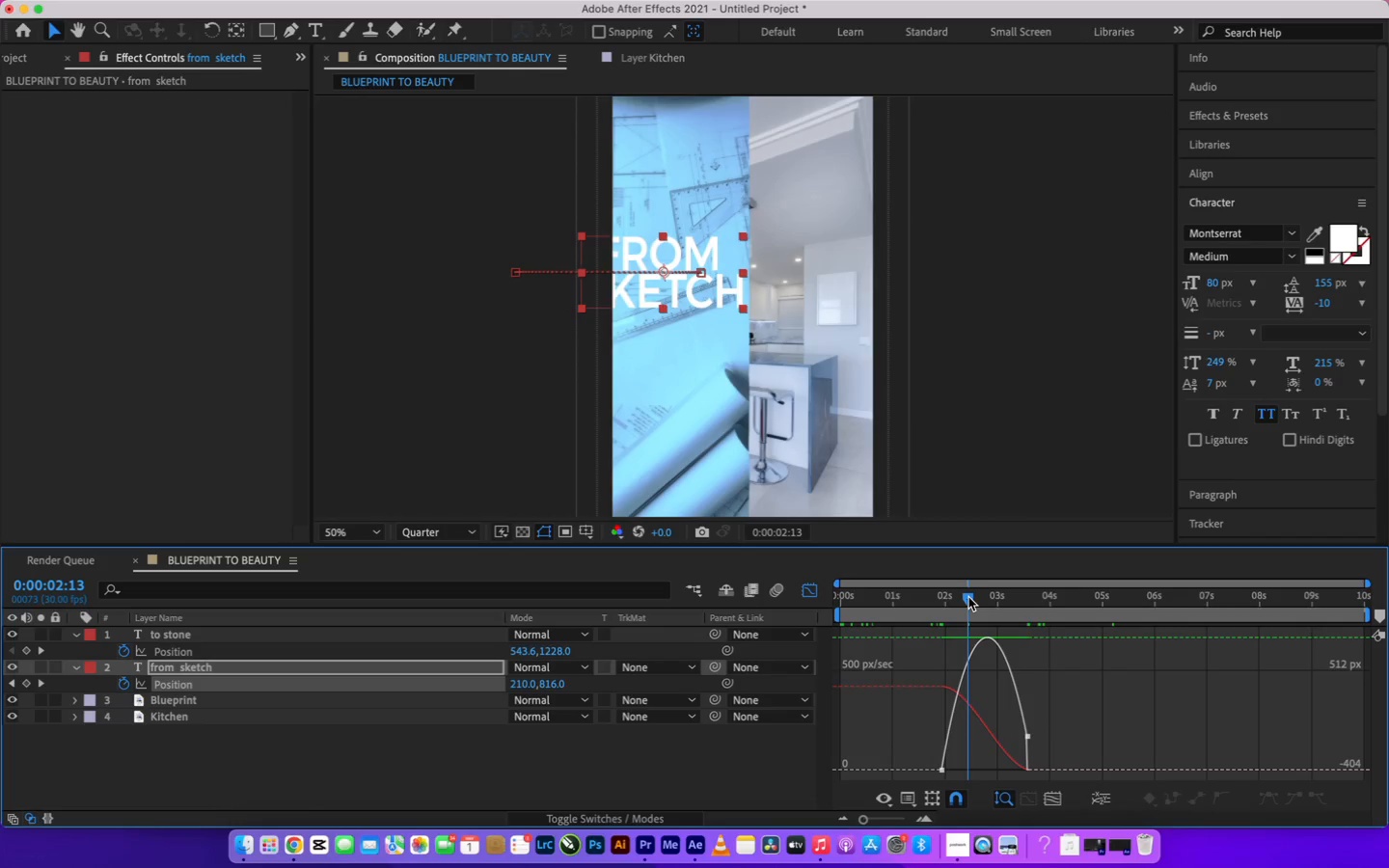 
left_click_drag(start_coordinate=[967, 594], to_coordinate=[1001, 603])
 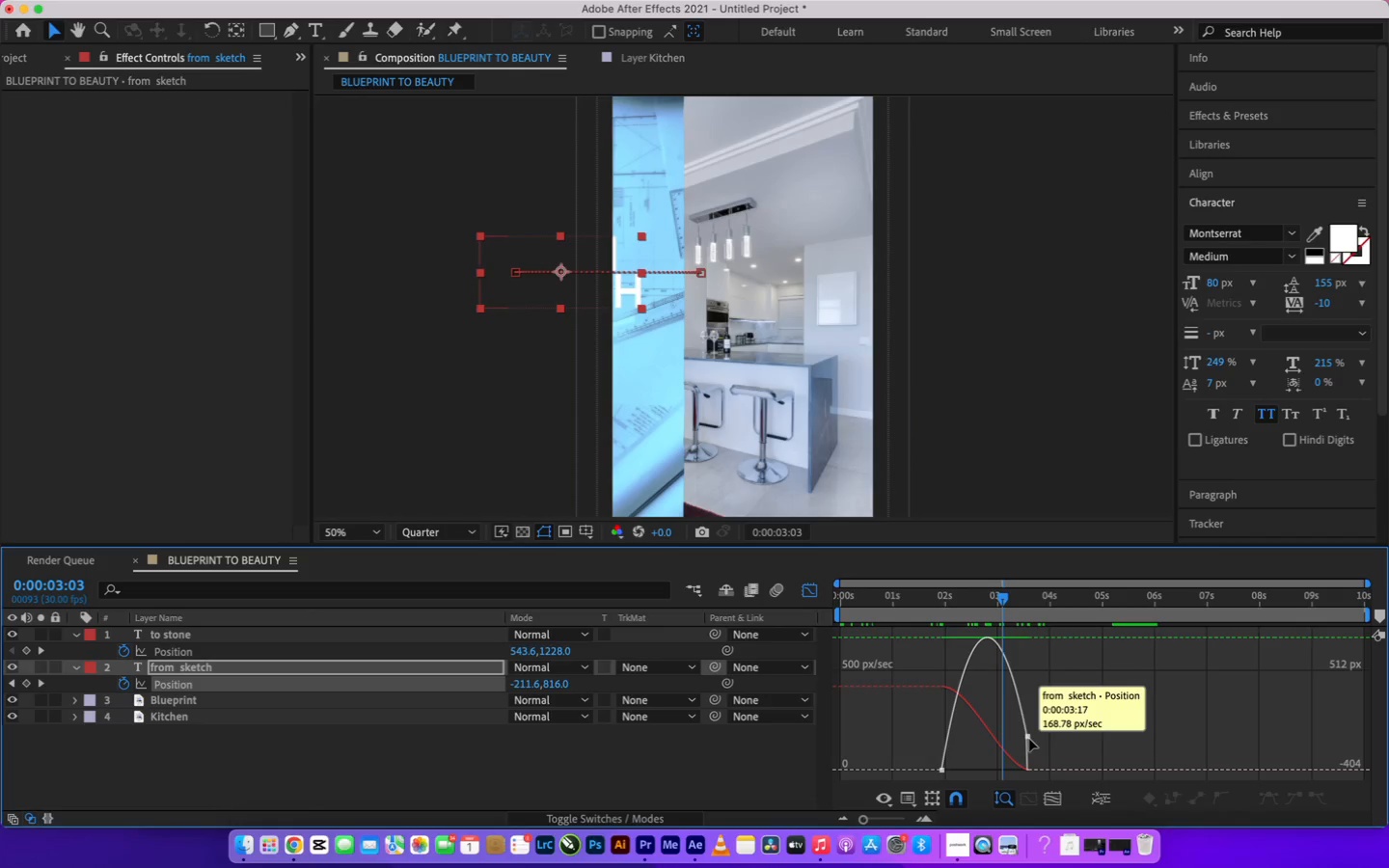 
double_click([1029, 739])
 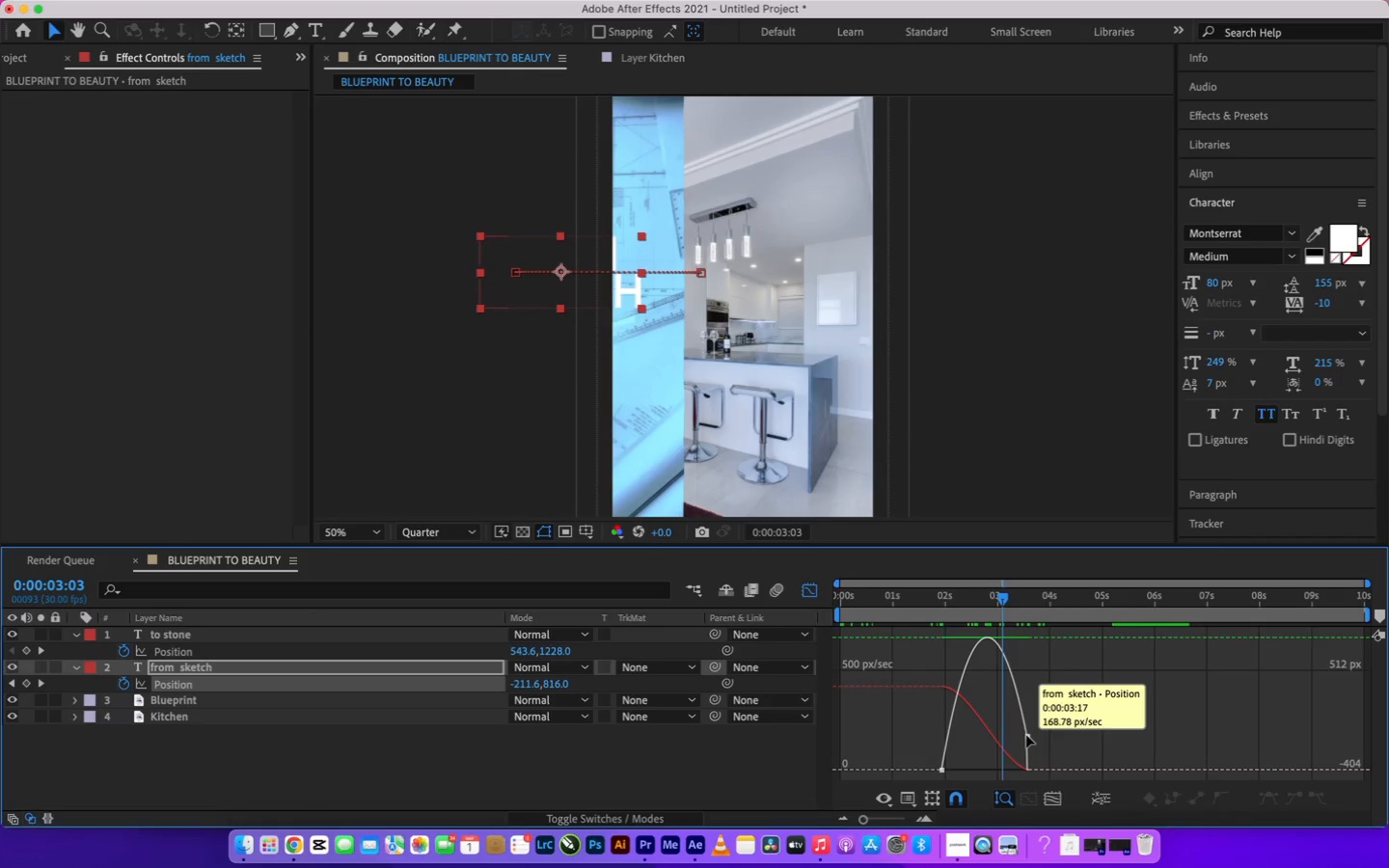 
left_click([1026, 735])
 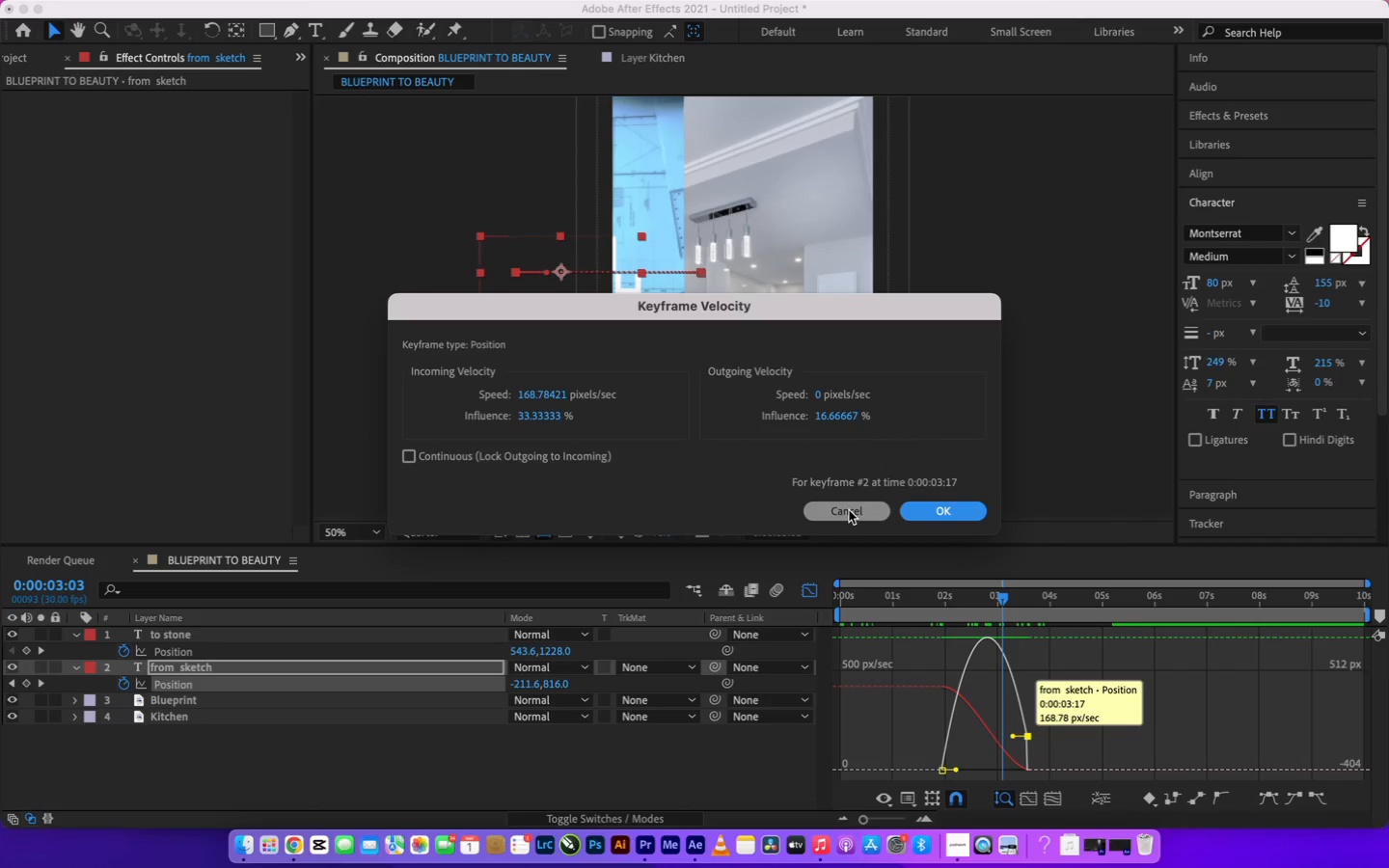 
left_click([849, 510])
 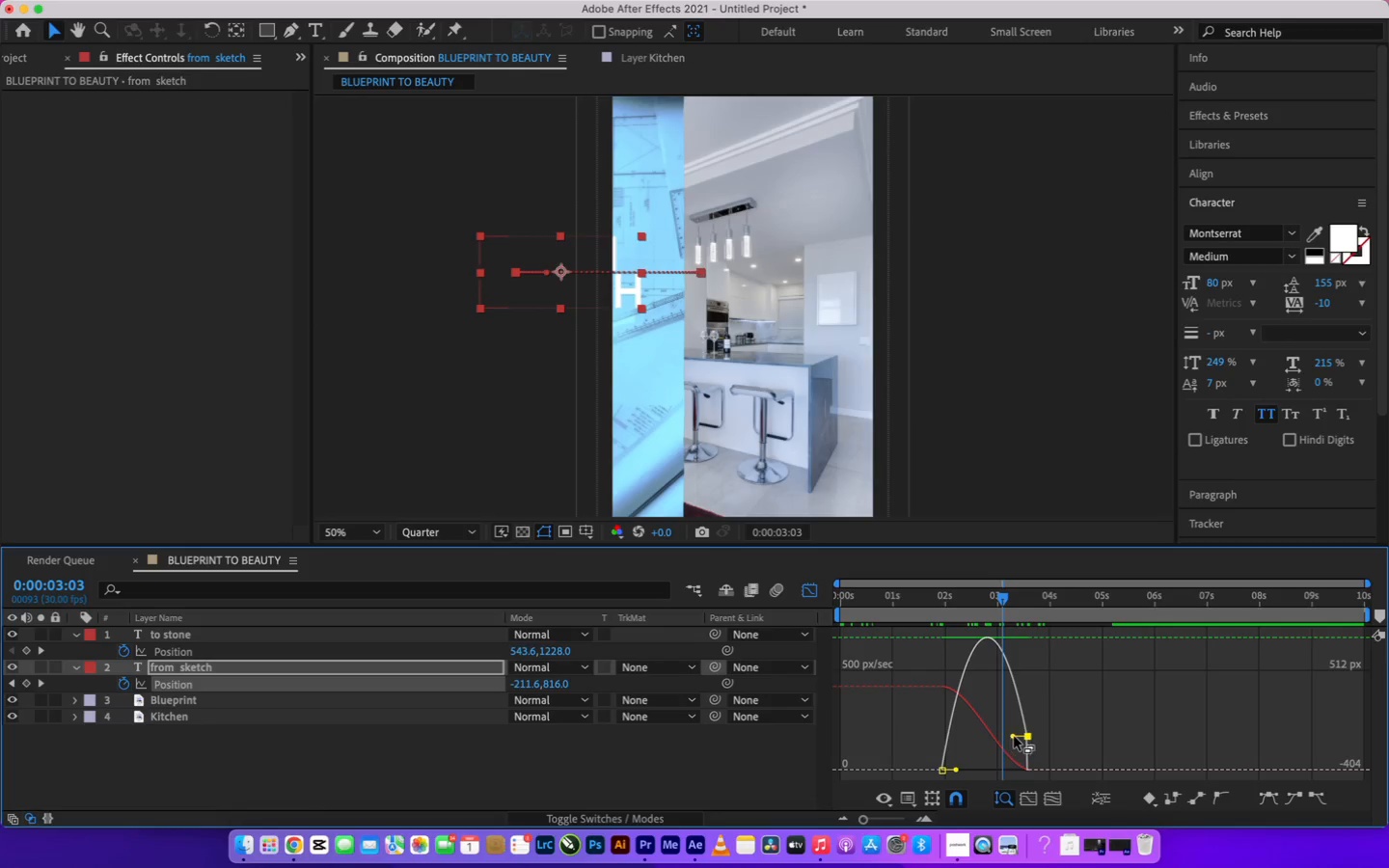 
left_click_drag(start_coordinate=[1013, 736], to_coordinate=[1023, 767])
 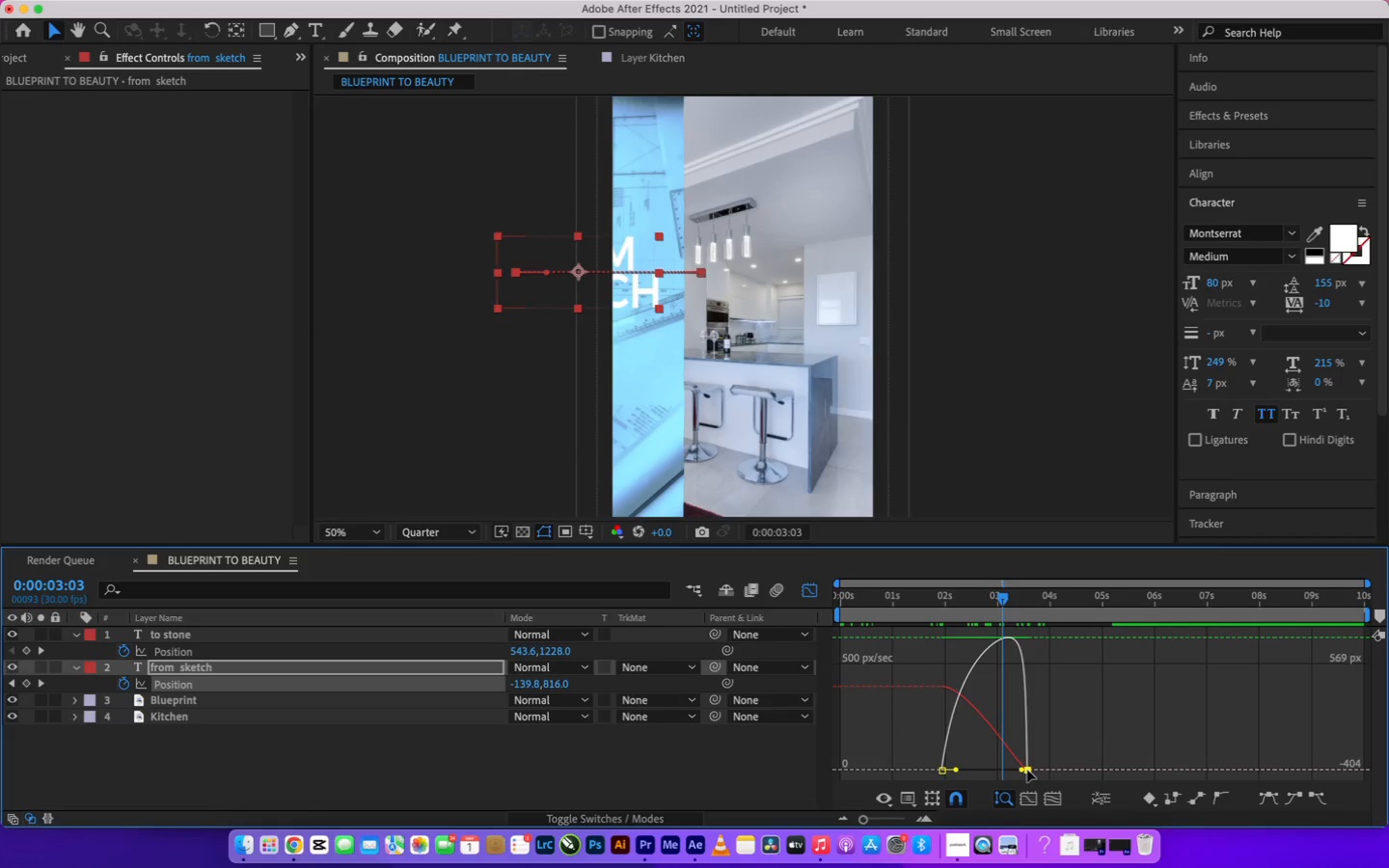 
left_click_drag(start_coordinate=[1027, 770], to_coordinate=[1041, 774])
 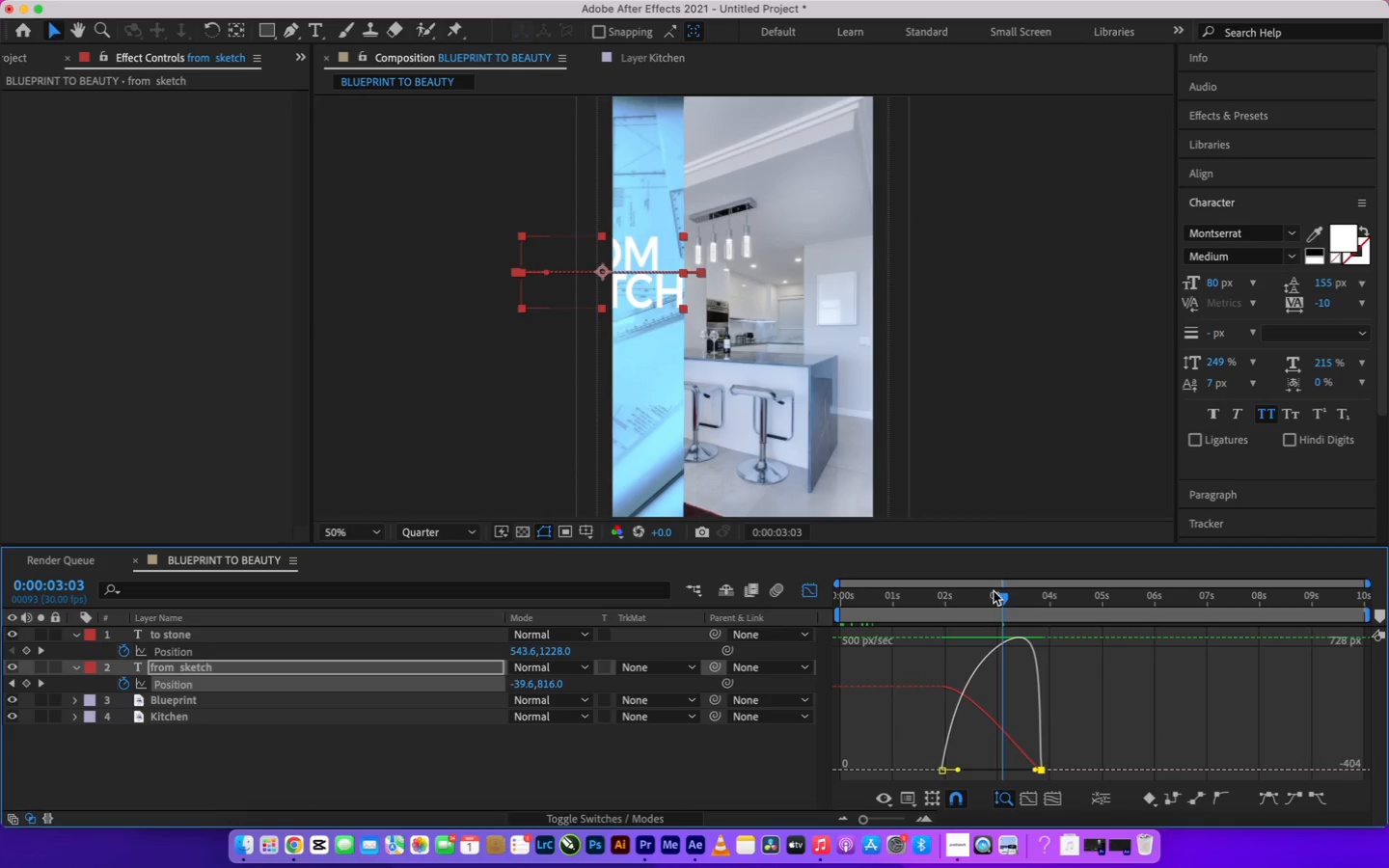 
left_click_drag(start_coordinate=[1002, 598], to_coordinate=[965, 638])
 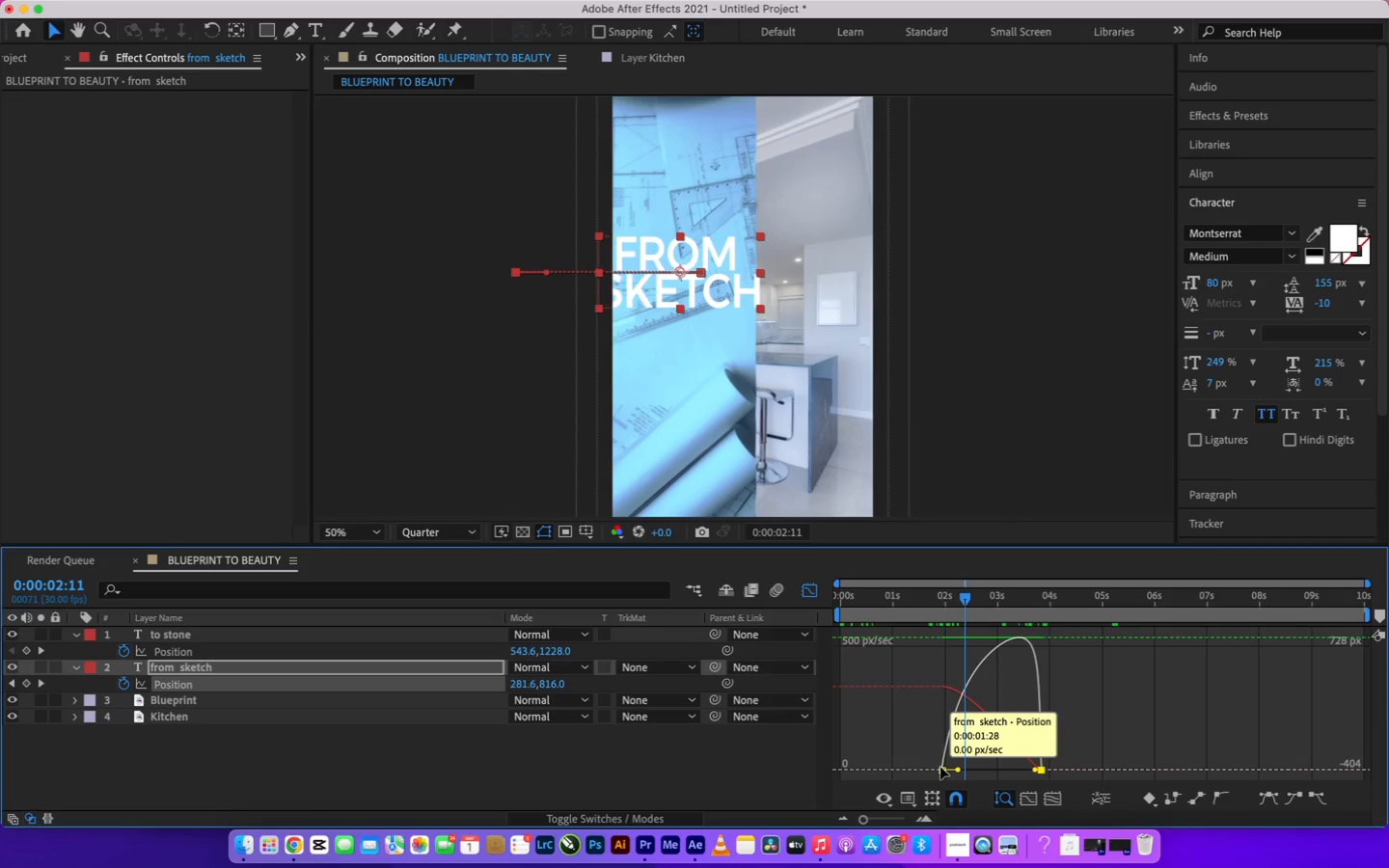 
left_click_drag(start_coordinate=[940, 767], to_coordinate=[931, 760])
 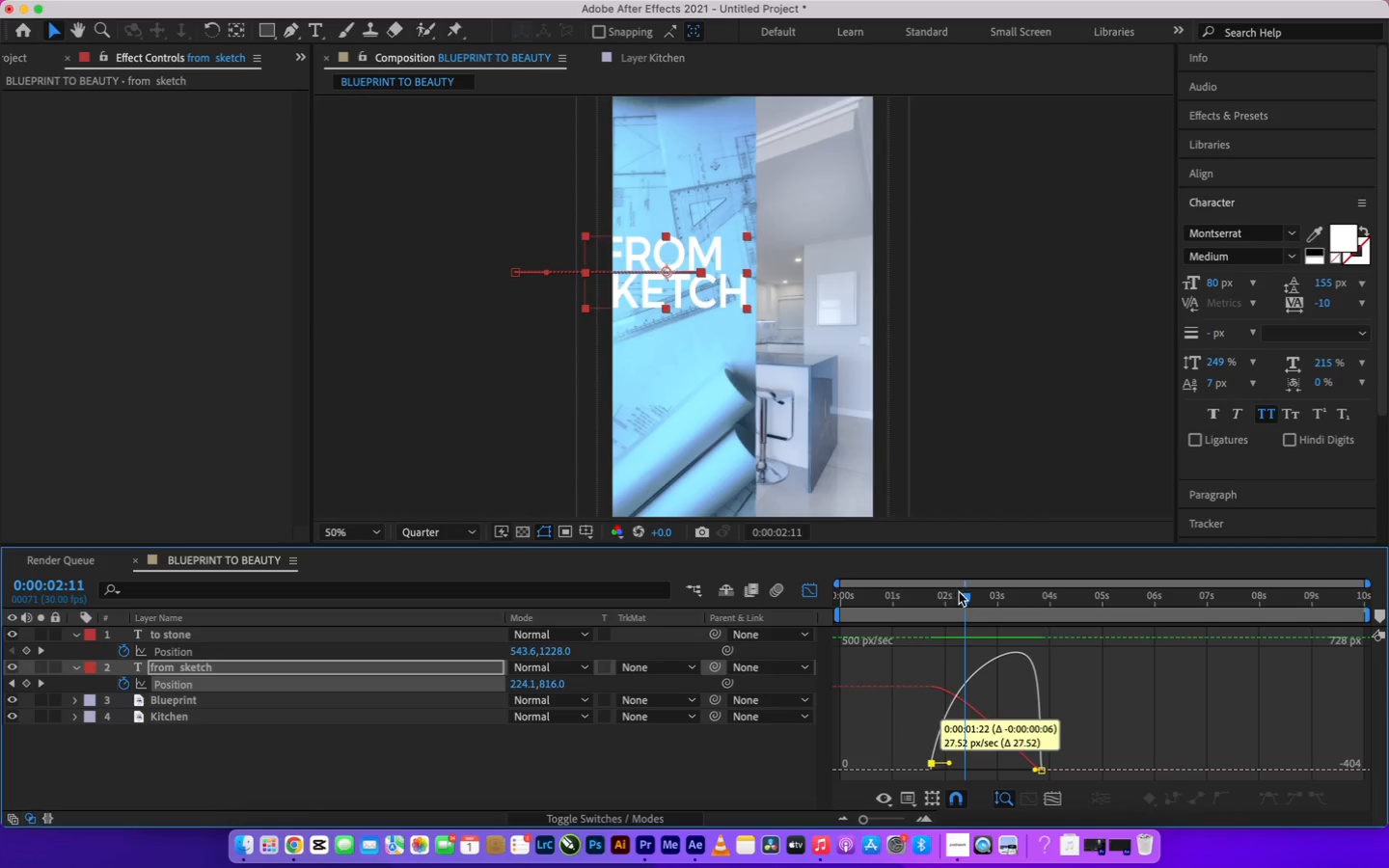 
left_click_drag(start_coordinate=[964, 598], to_coordinate=[1001, 637])
 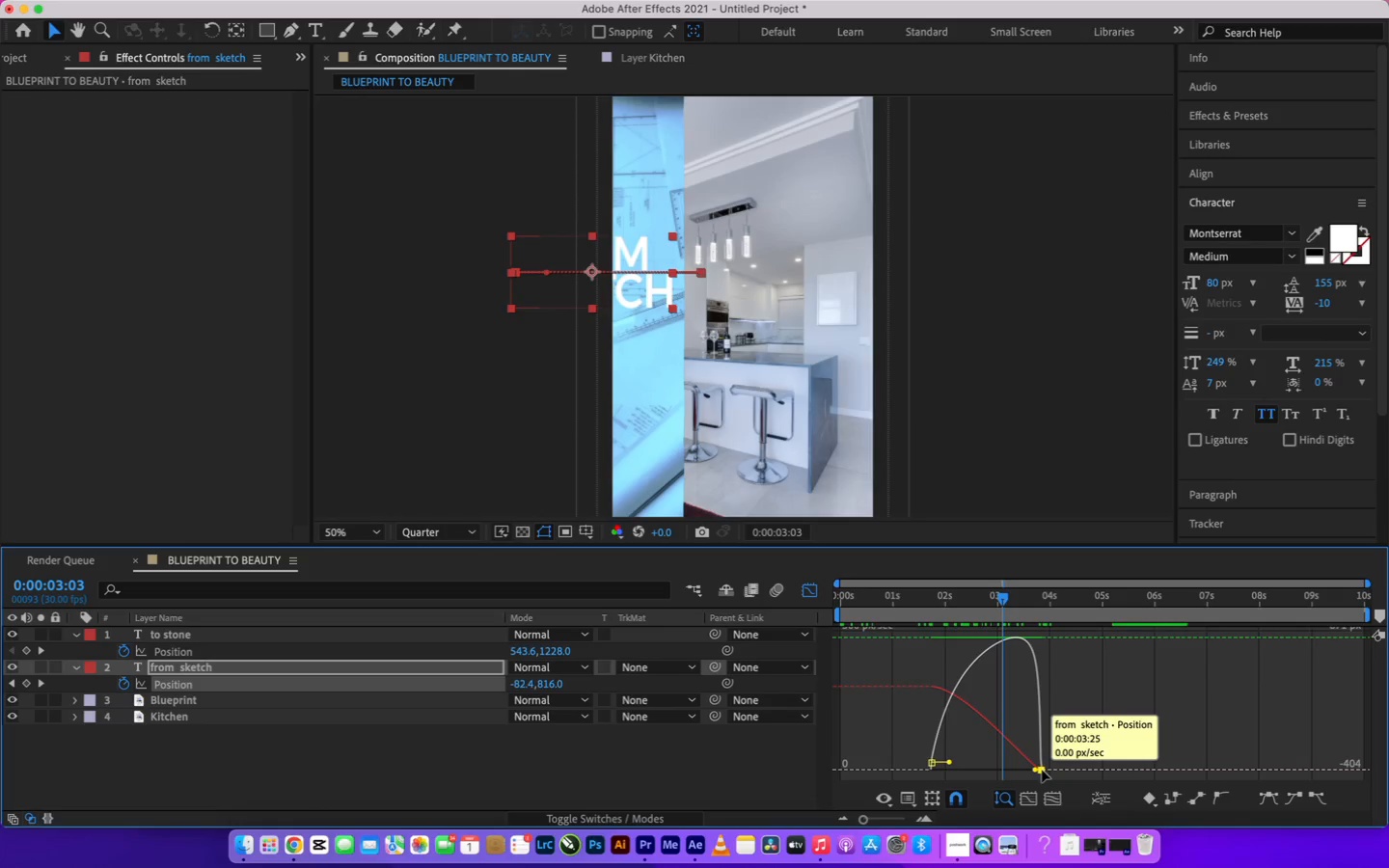 
wait(6.93)
 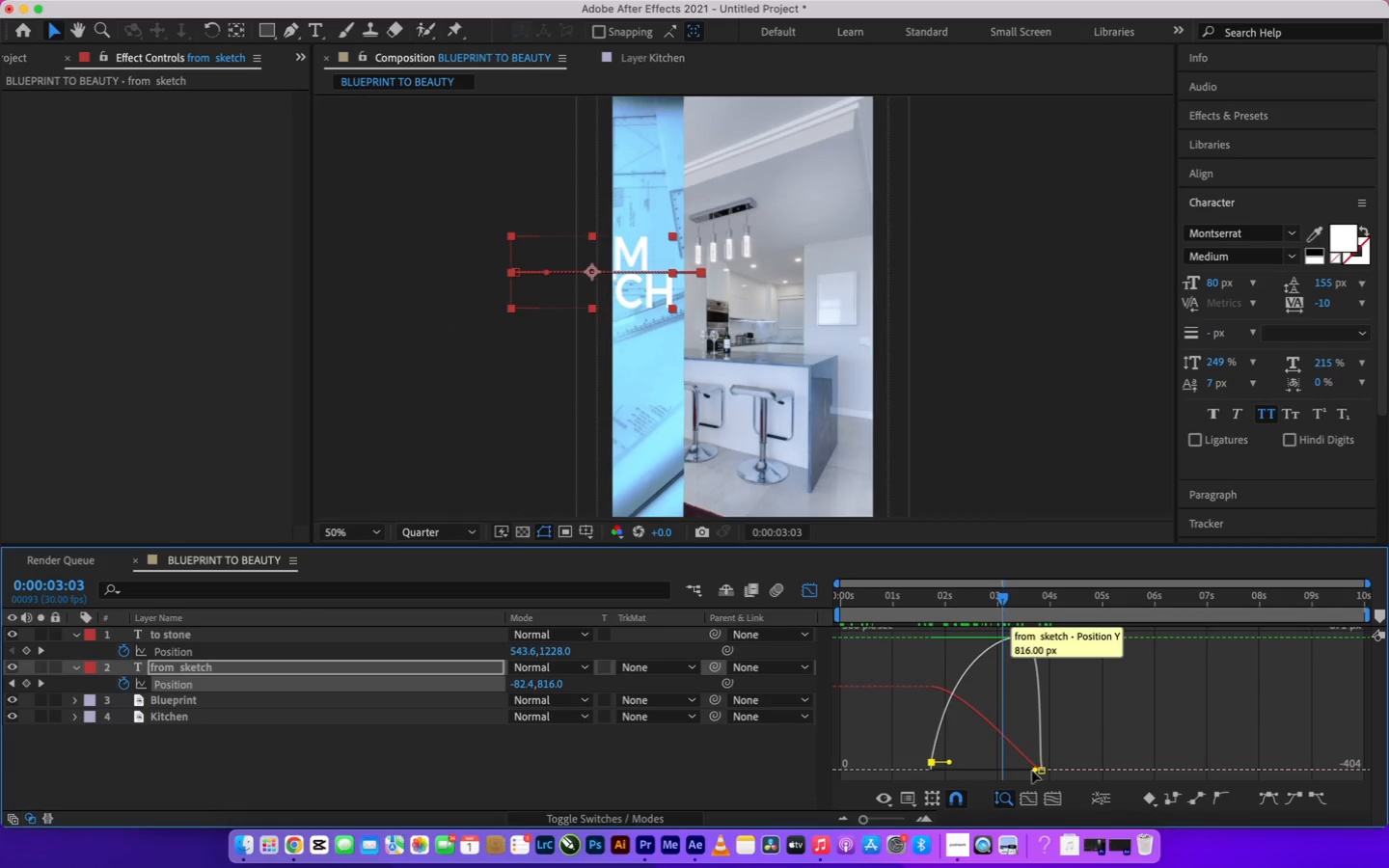 
left_click([1035, 768])
 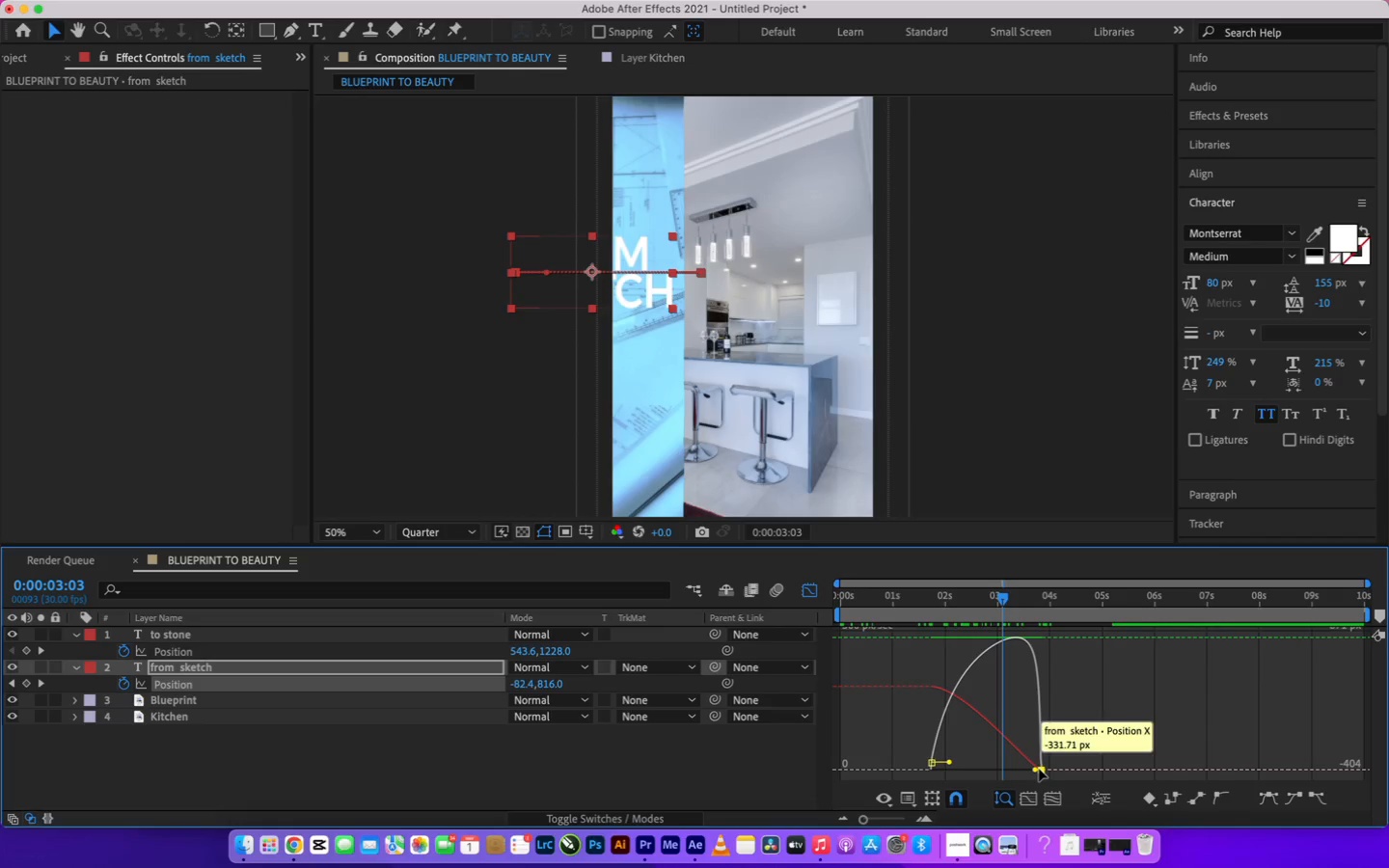 
left_click_drag(start_coordinate=[1039, 769], to_coordinate=[1037, 746])
 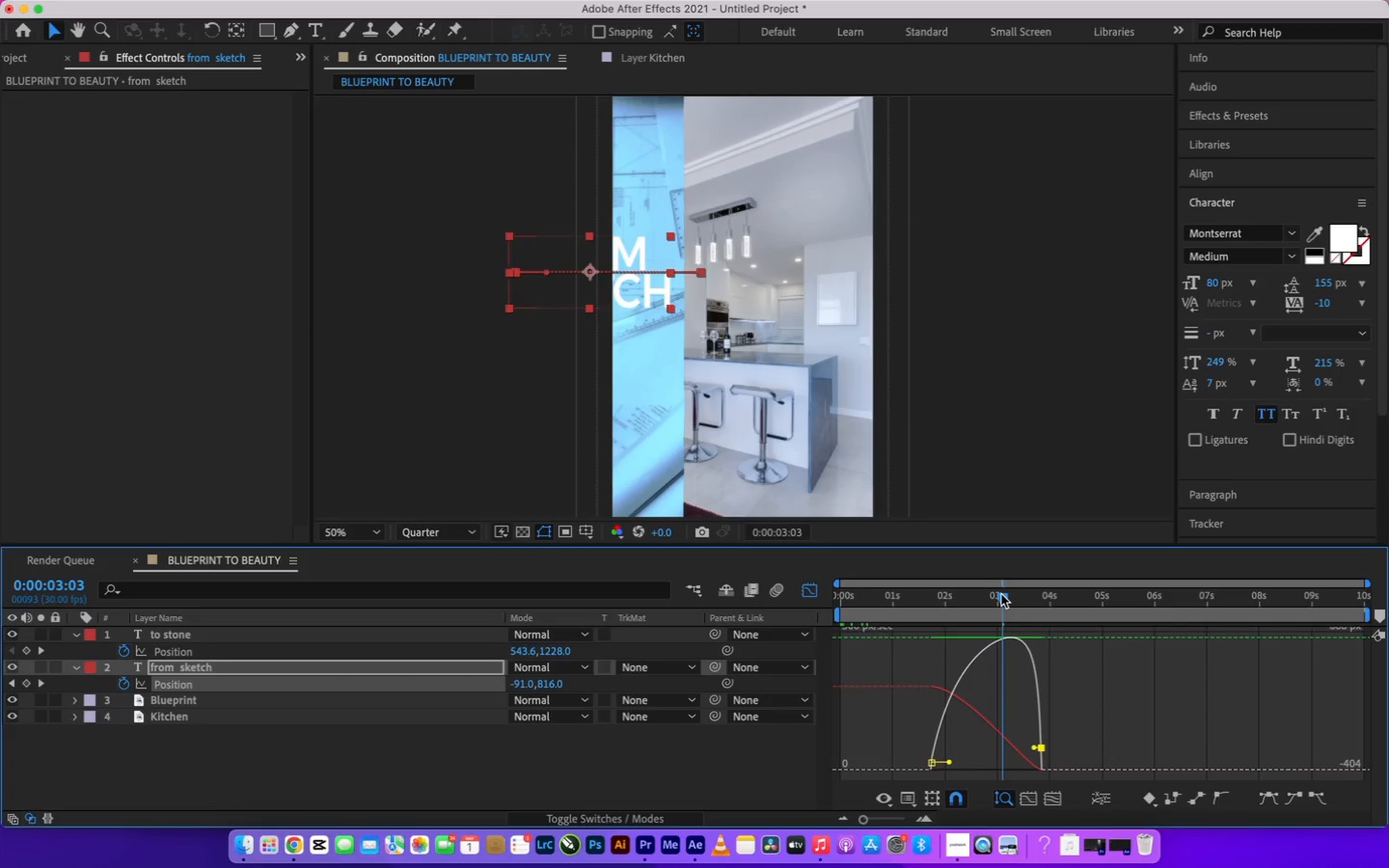 
left_click_drag(start_coordinate=[1002, 599], to_coordinate=[1199, 676])
 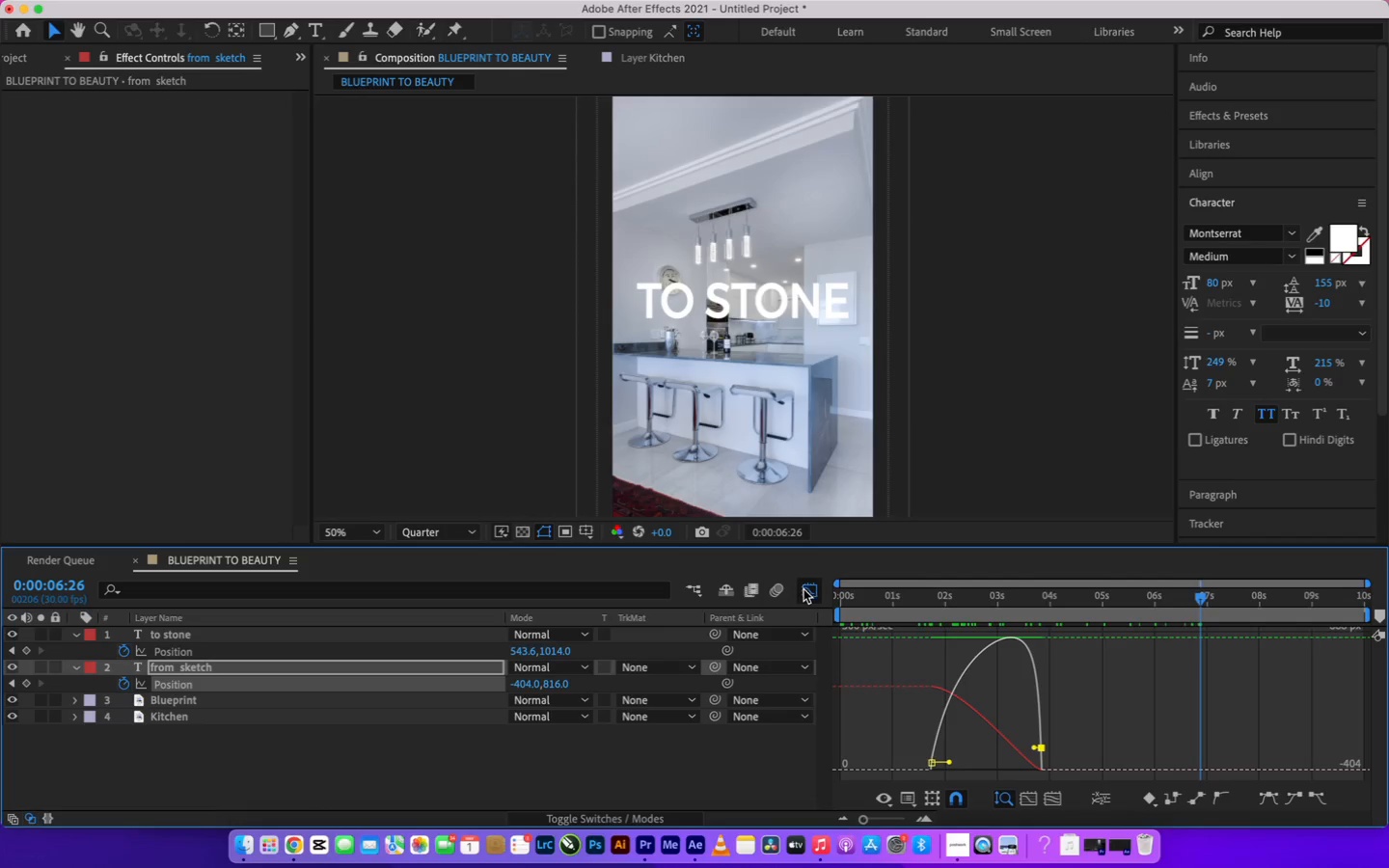 
left_click([805, 589])
 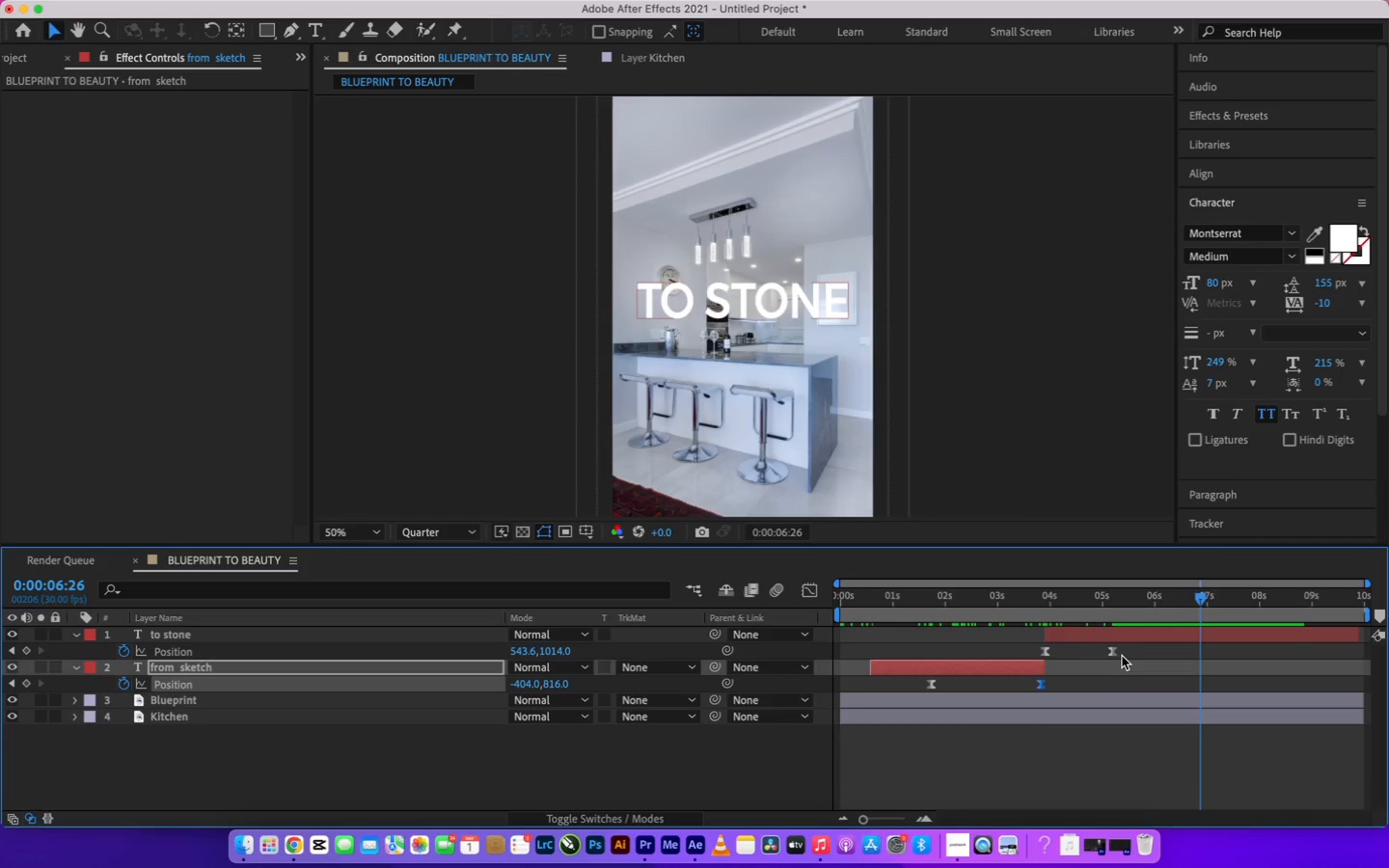 
left_click([1111, 653])
 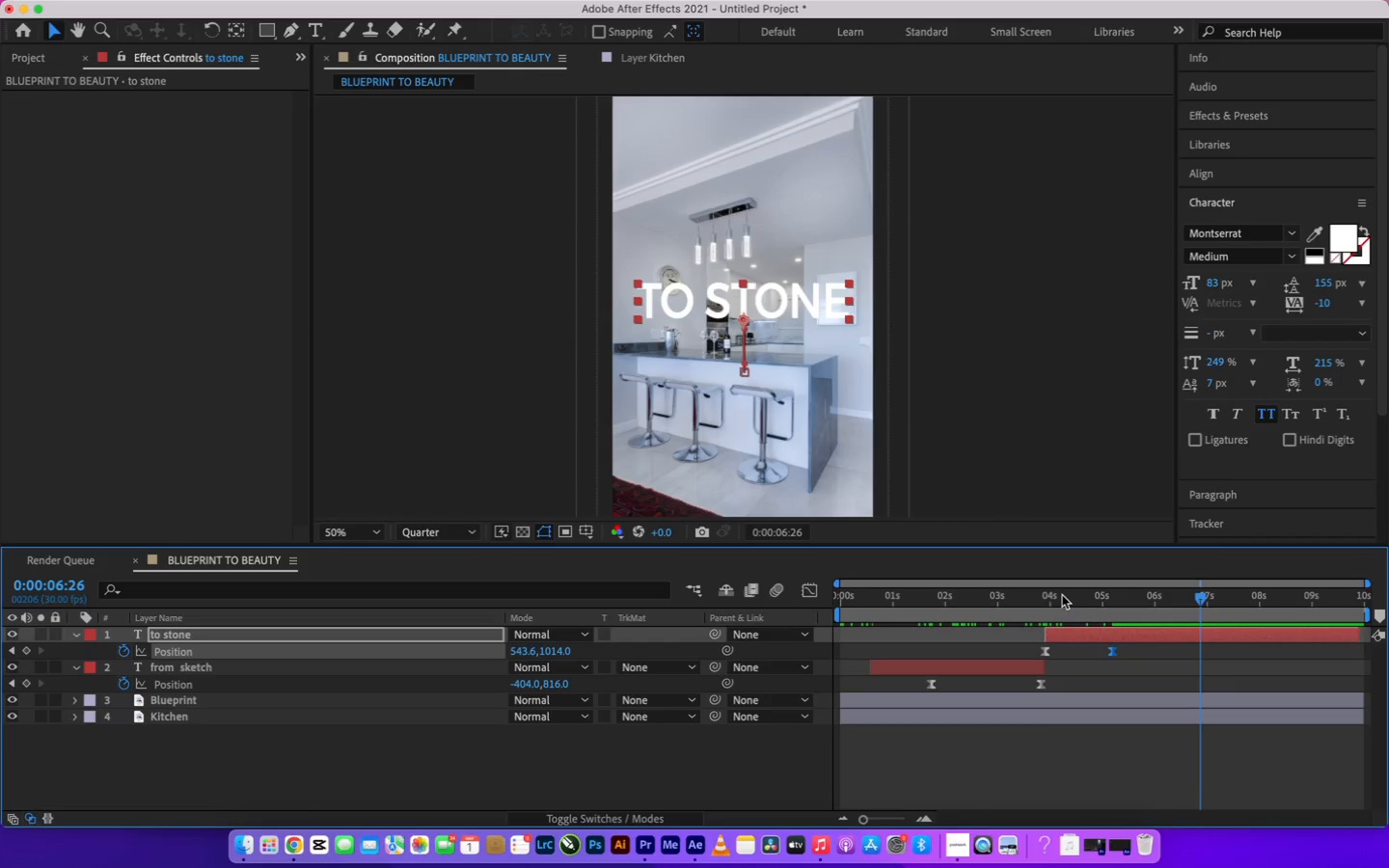 
left_click([1056, 599])
 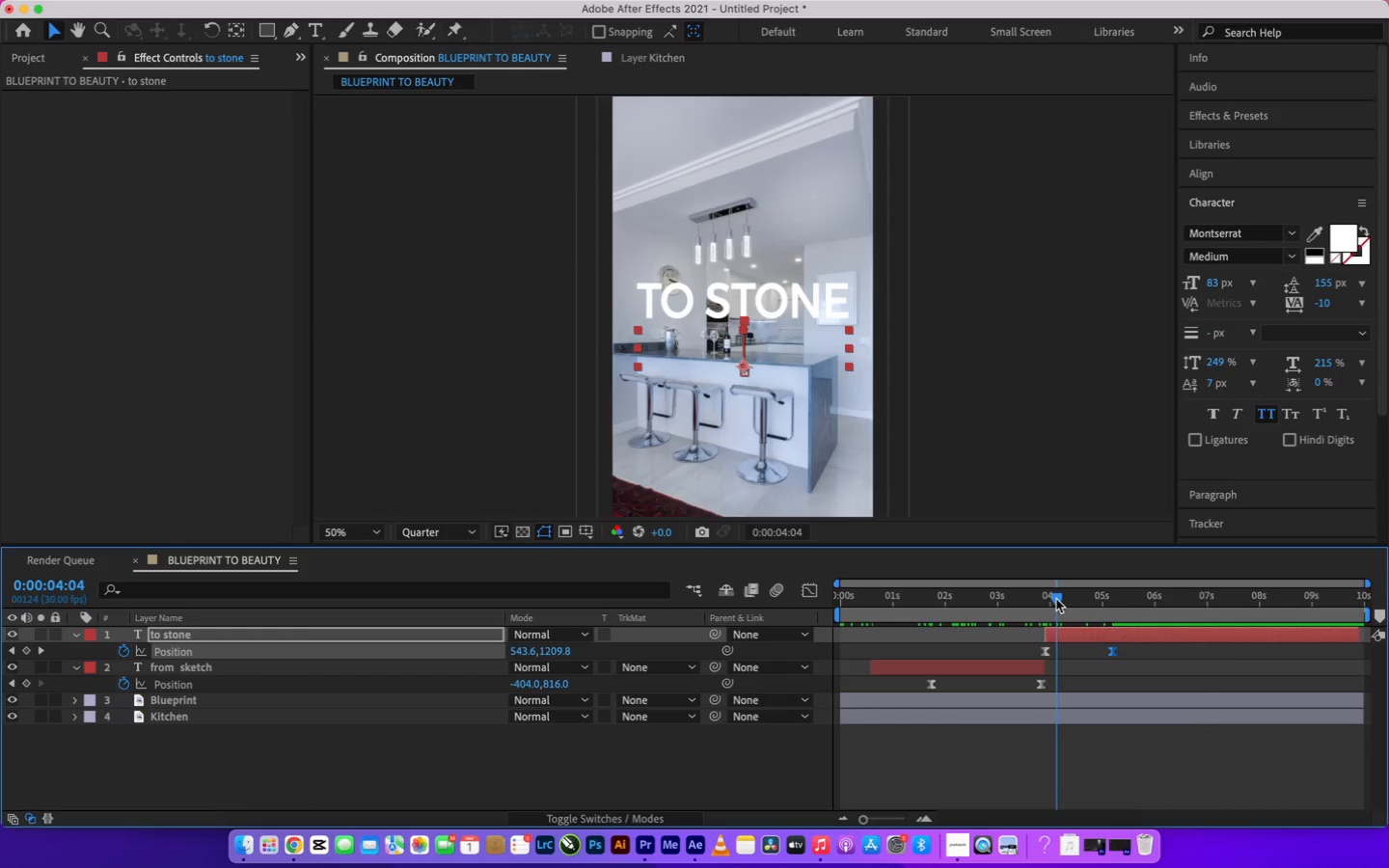 
left_click_drag(start_coordinate=[1057, 599], to_coordinate=[1154, 634])
 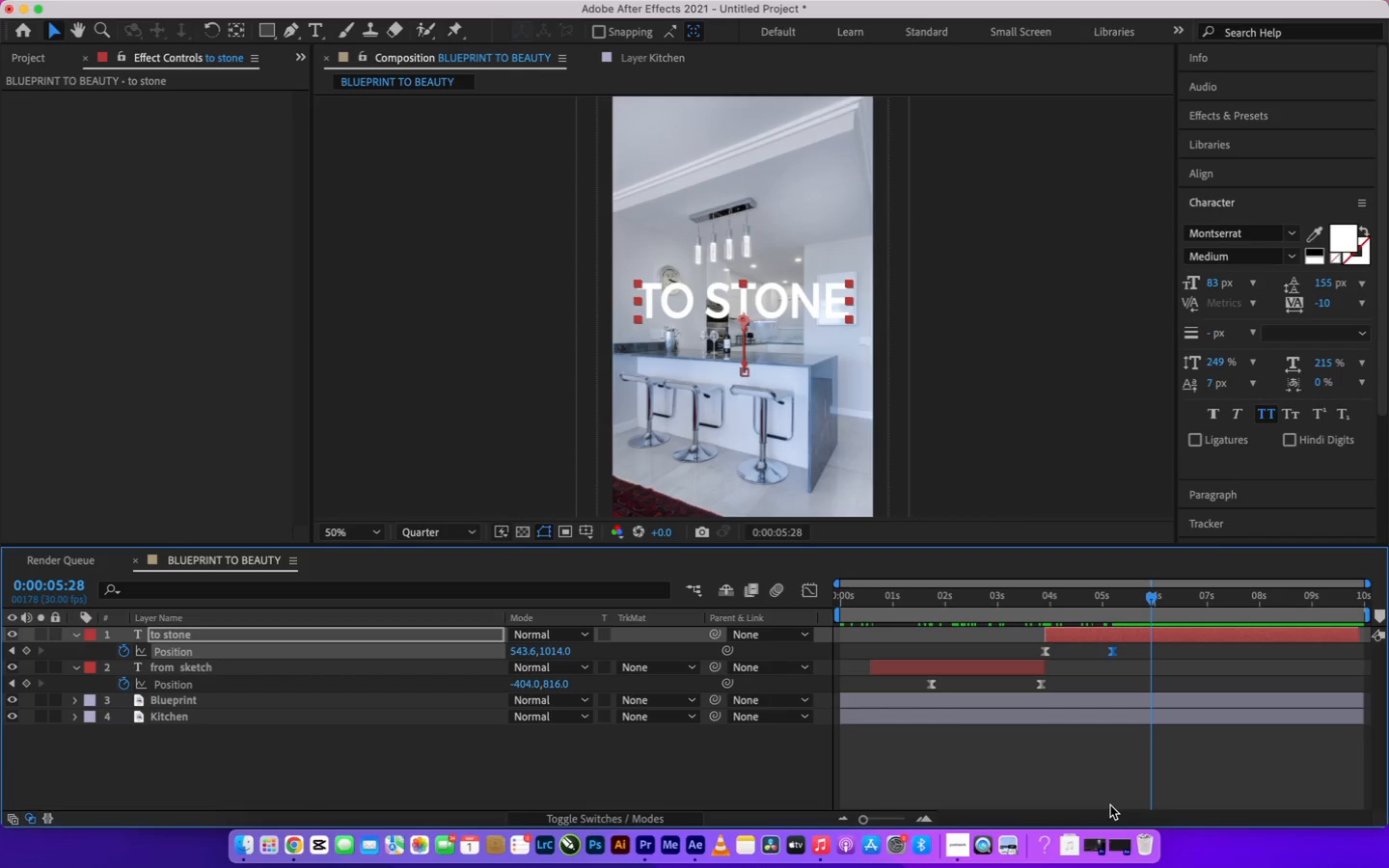 
wait(17.35)
 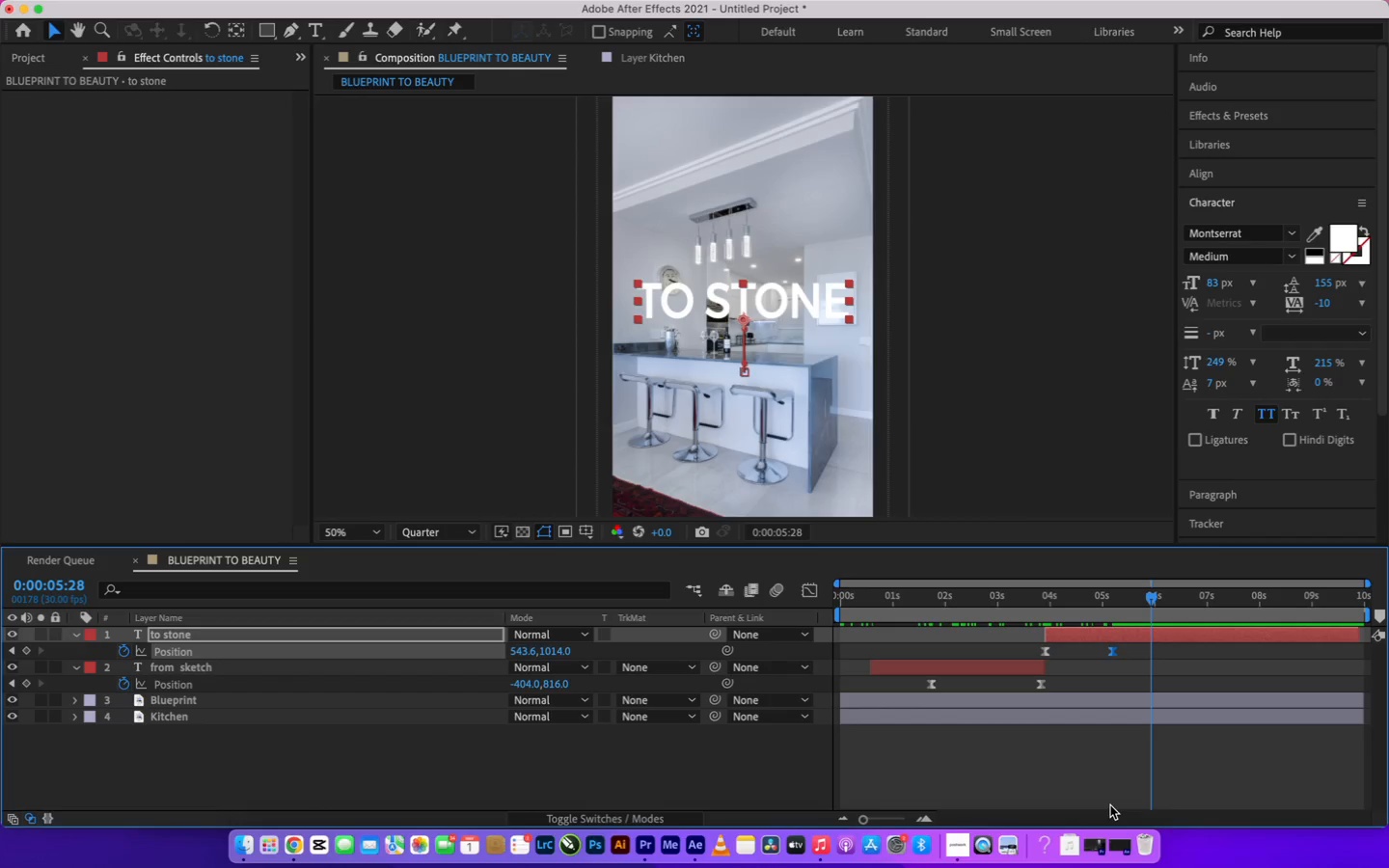 
left_click_drag(start_coordinate=[1155, 601], to_coordinate=[1353, 623])
 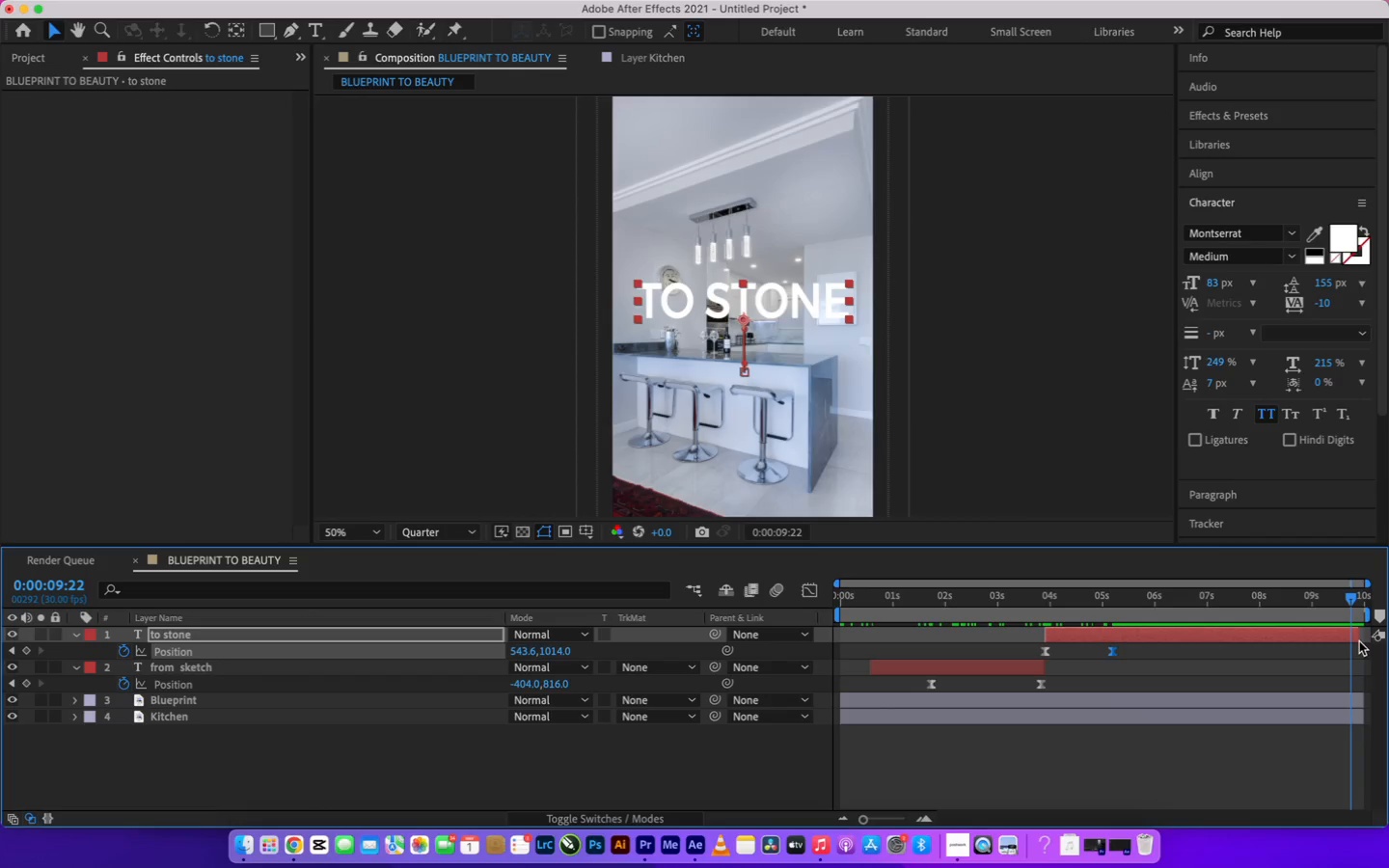 
left_click_drag(start_coordinate=[1360, 637], to_coordinate=[1385, 637])
 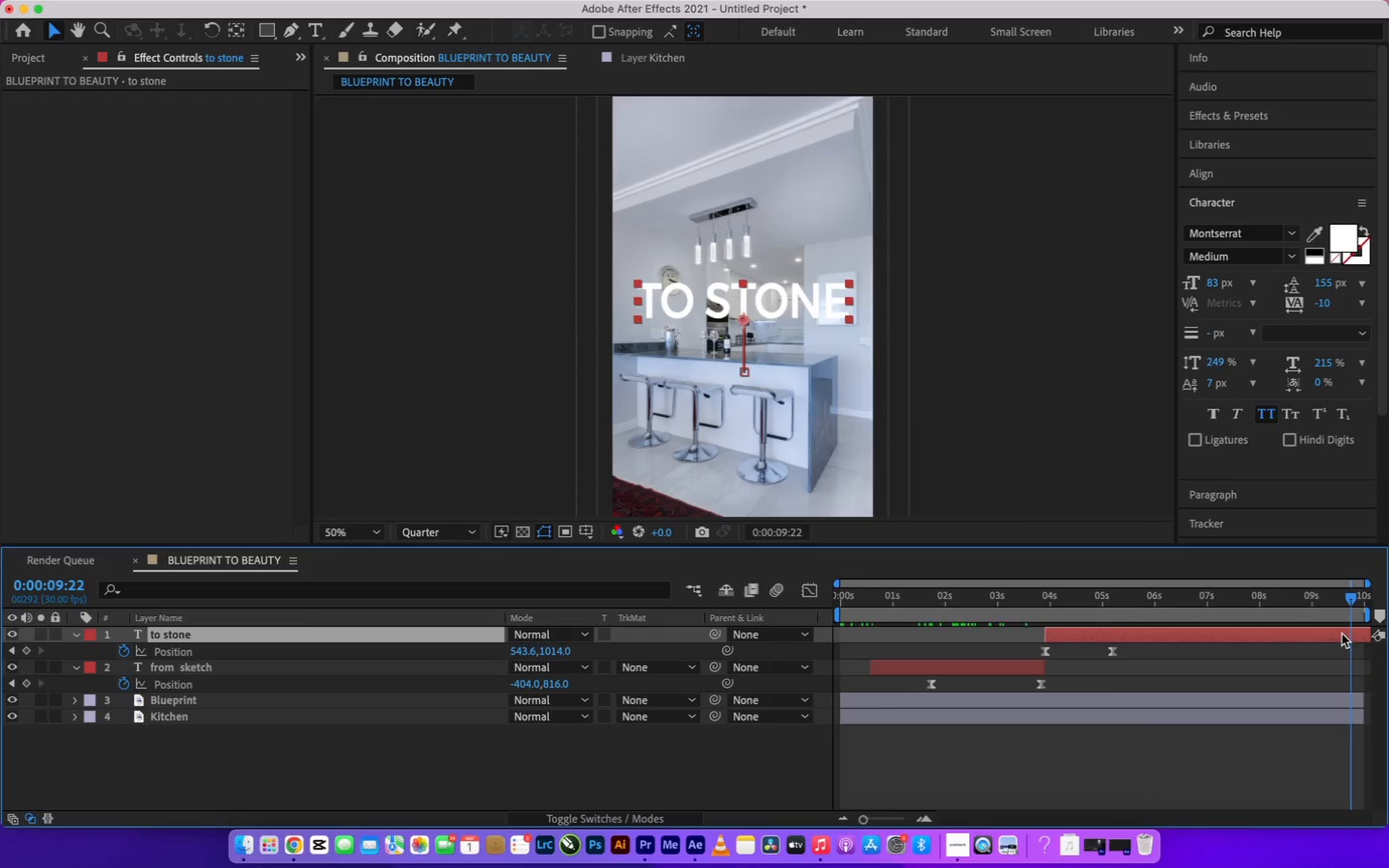 
left_click([1342, 633])
 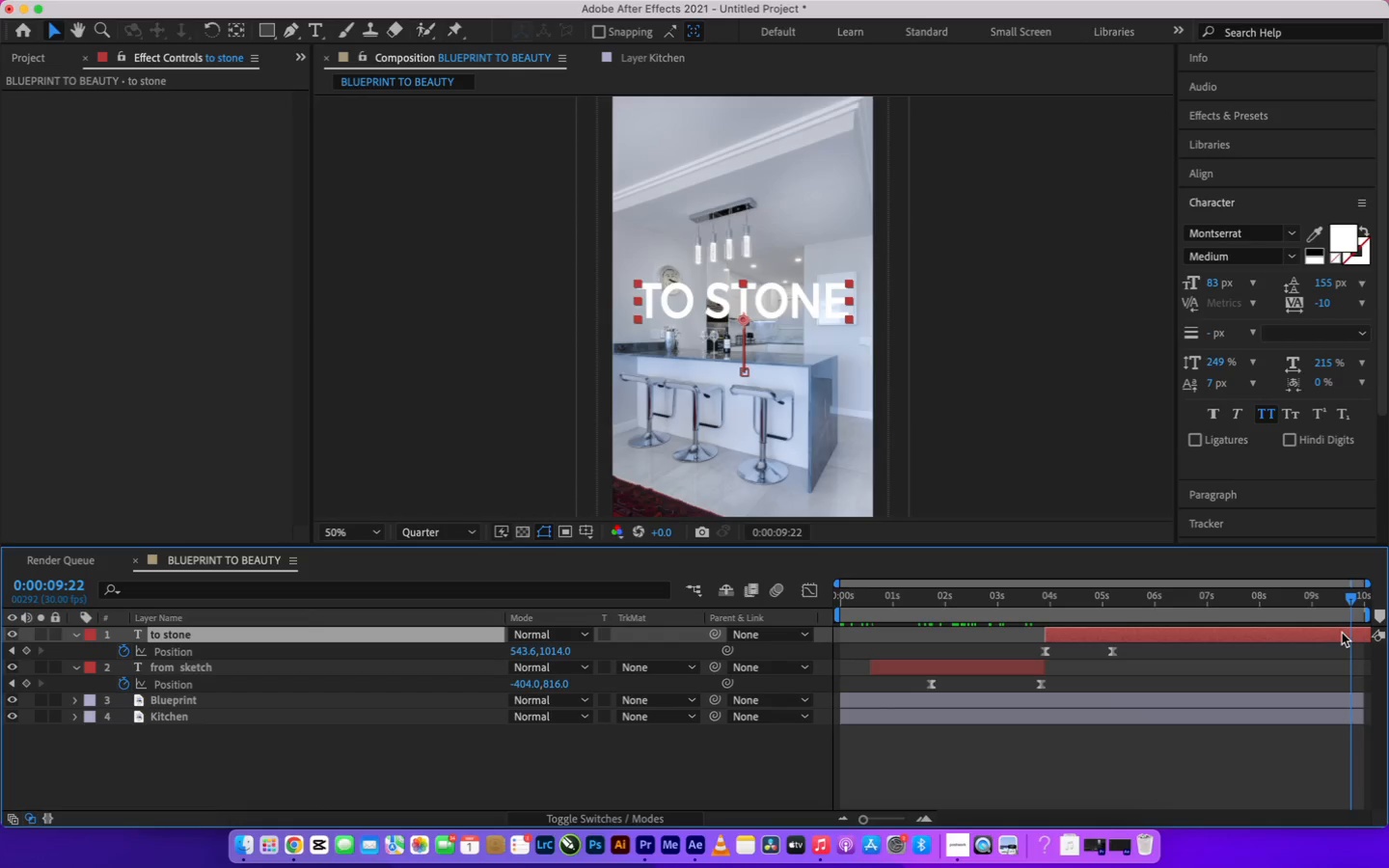 
hold_key(key=CommandLeft, duration=9.17)
left_click([1326, 703])
 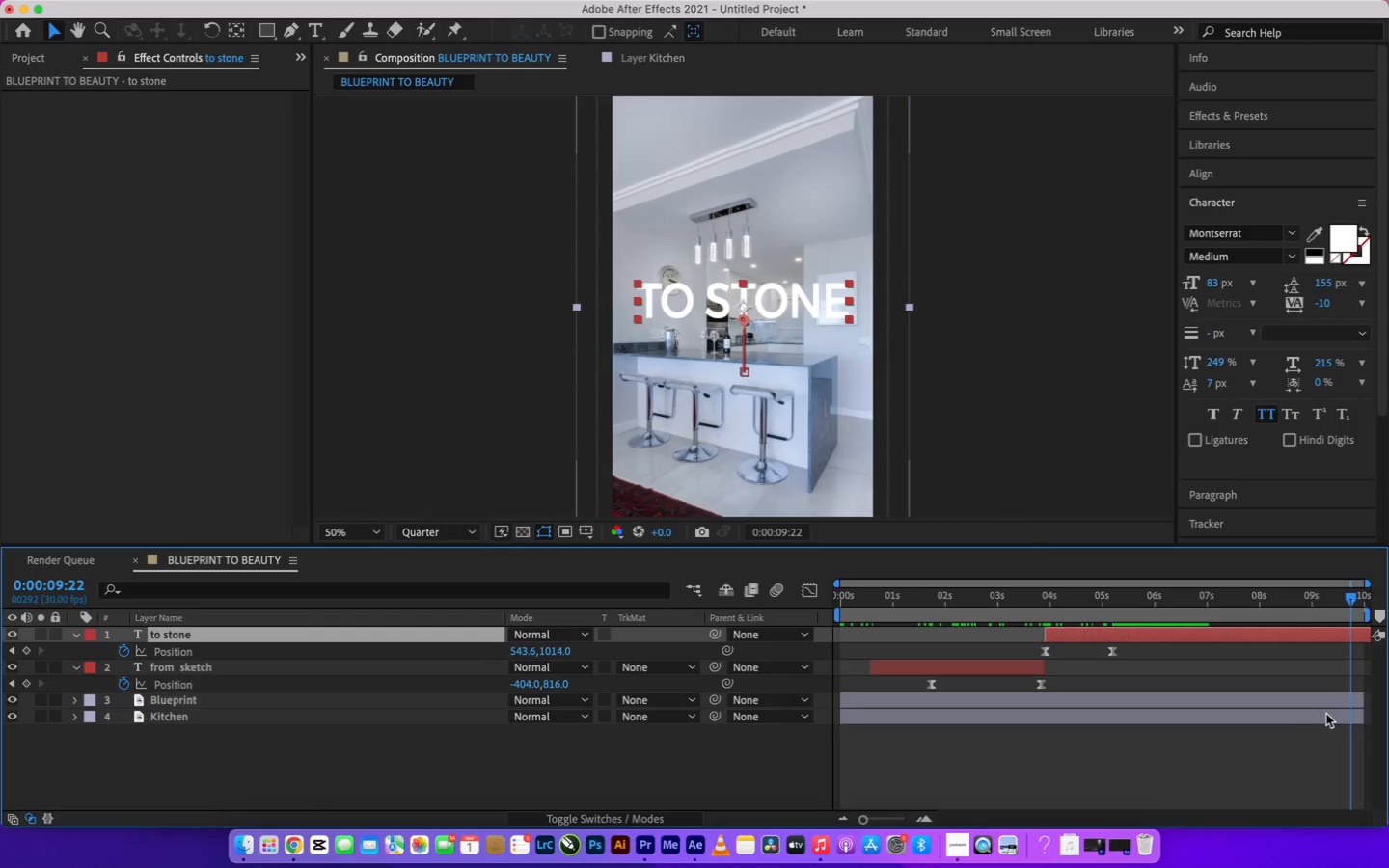 
left_click([1326, 718])
 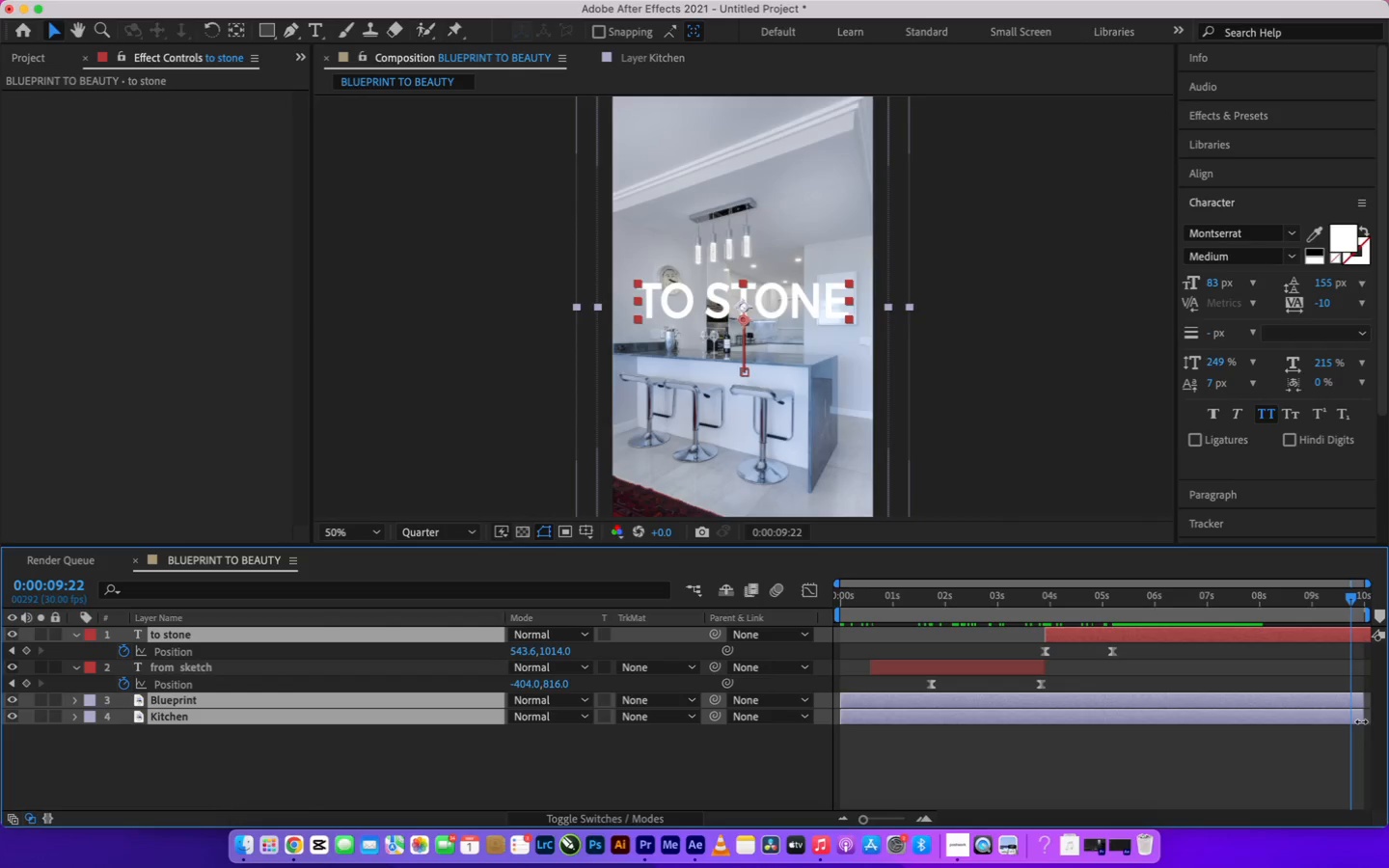 
left_click_drag(start_coordinate=[1362, 721], to_coordinate=[1385, 719])
 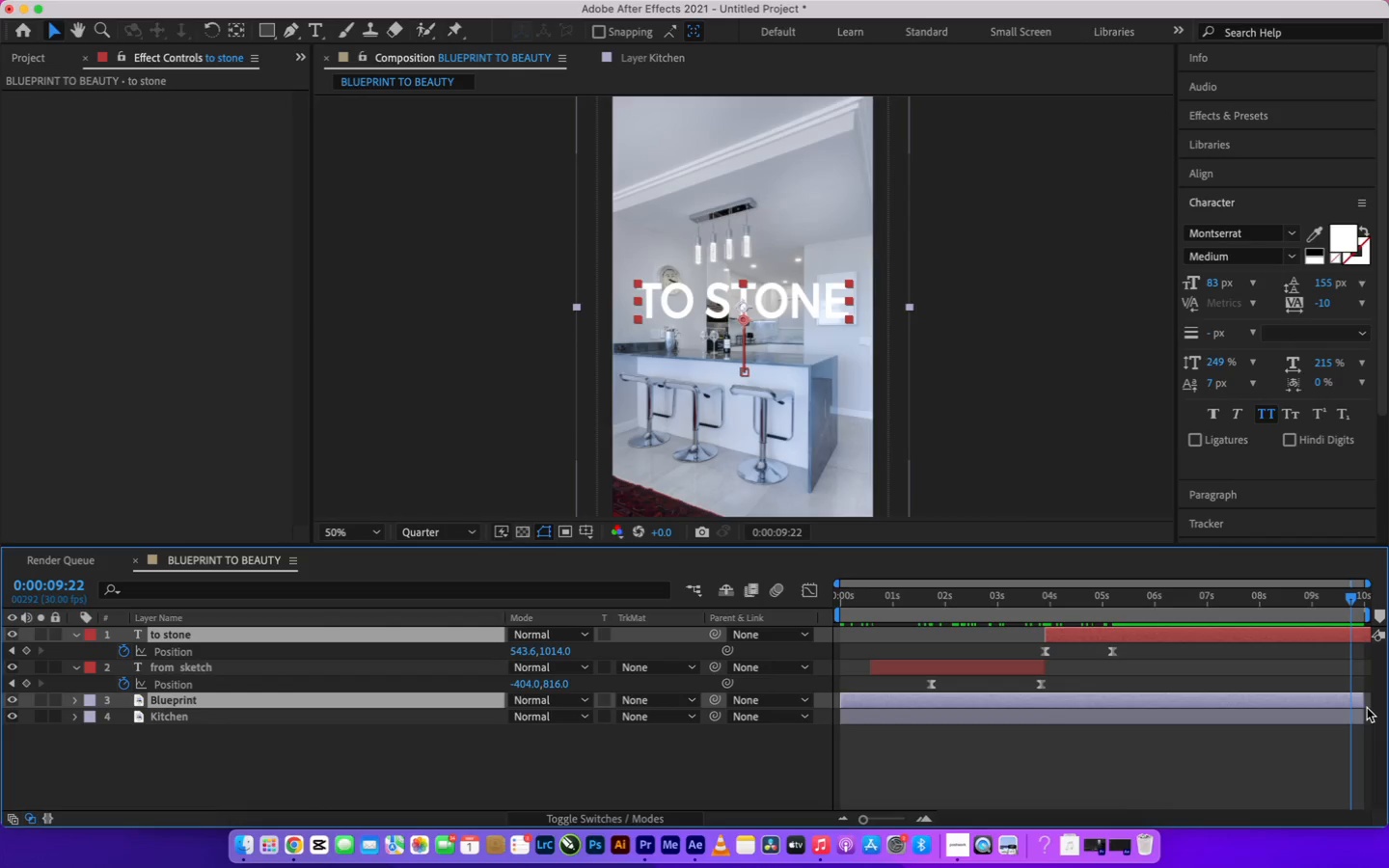 
left_click_drag(start_coordinate=[1366, 699], to_coordinate=[1381, 702])
 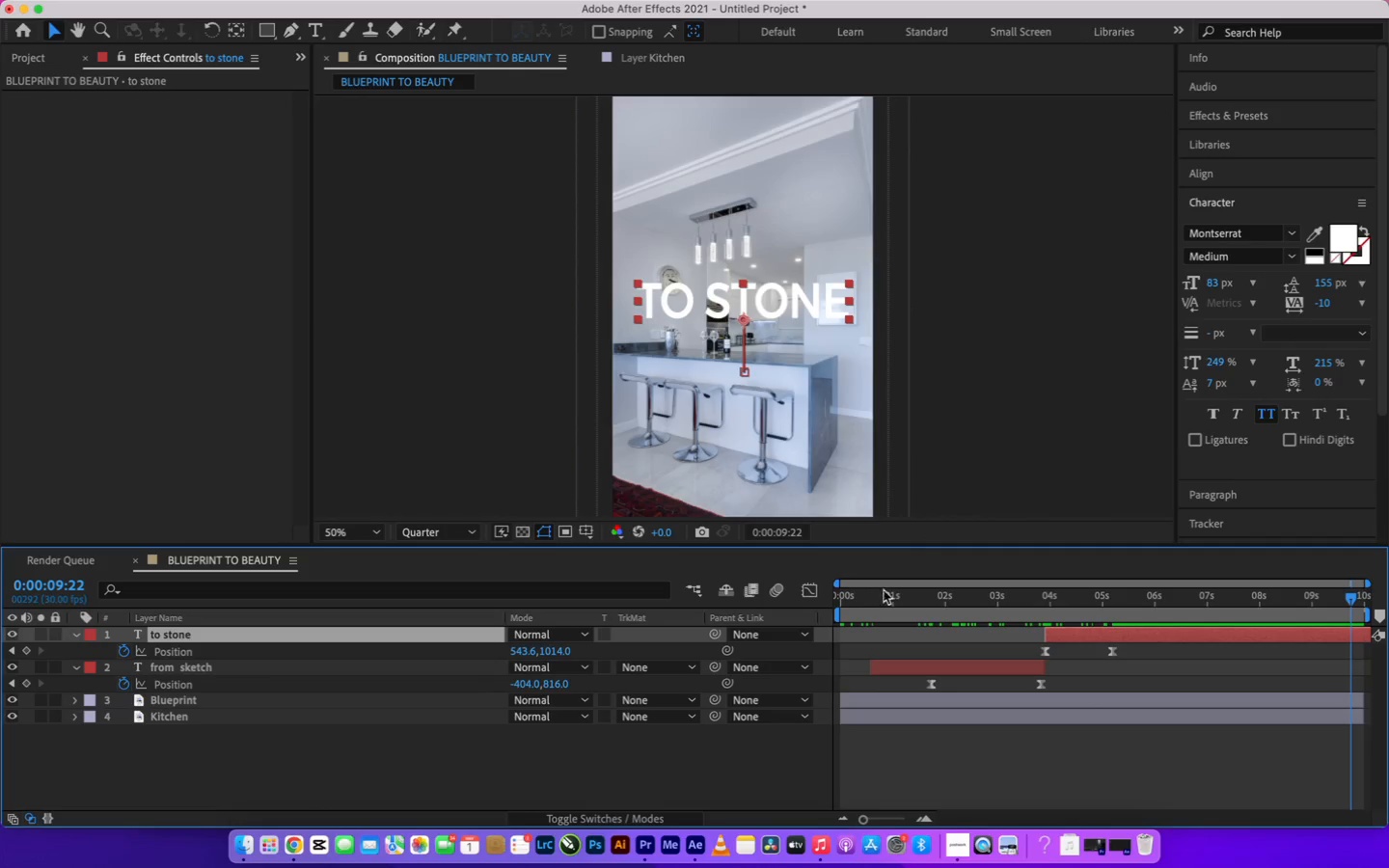 
left_click([853, 592])
 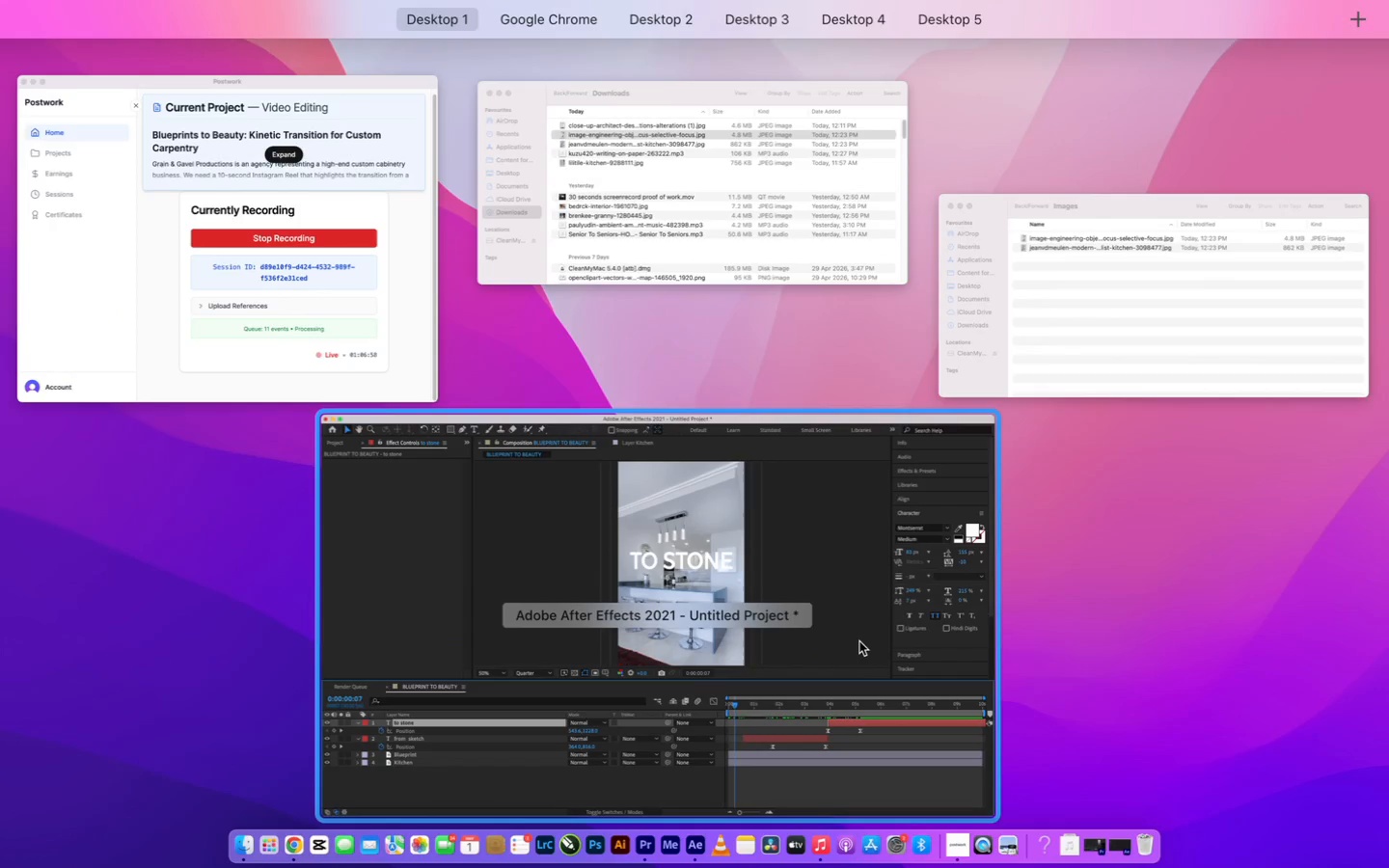 
left_click([837, 638])
 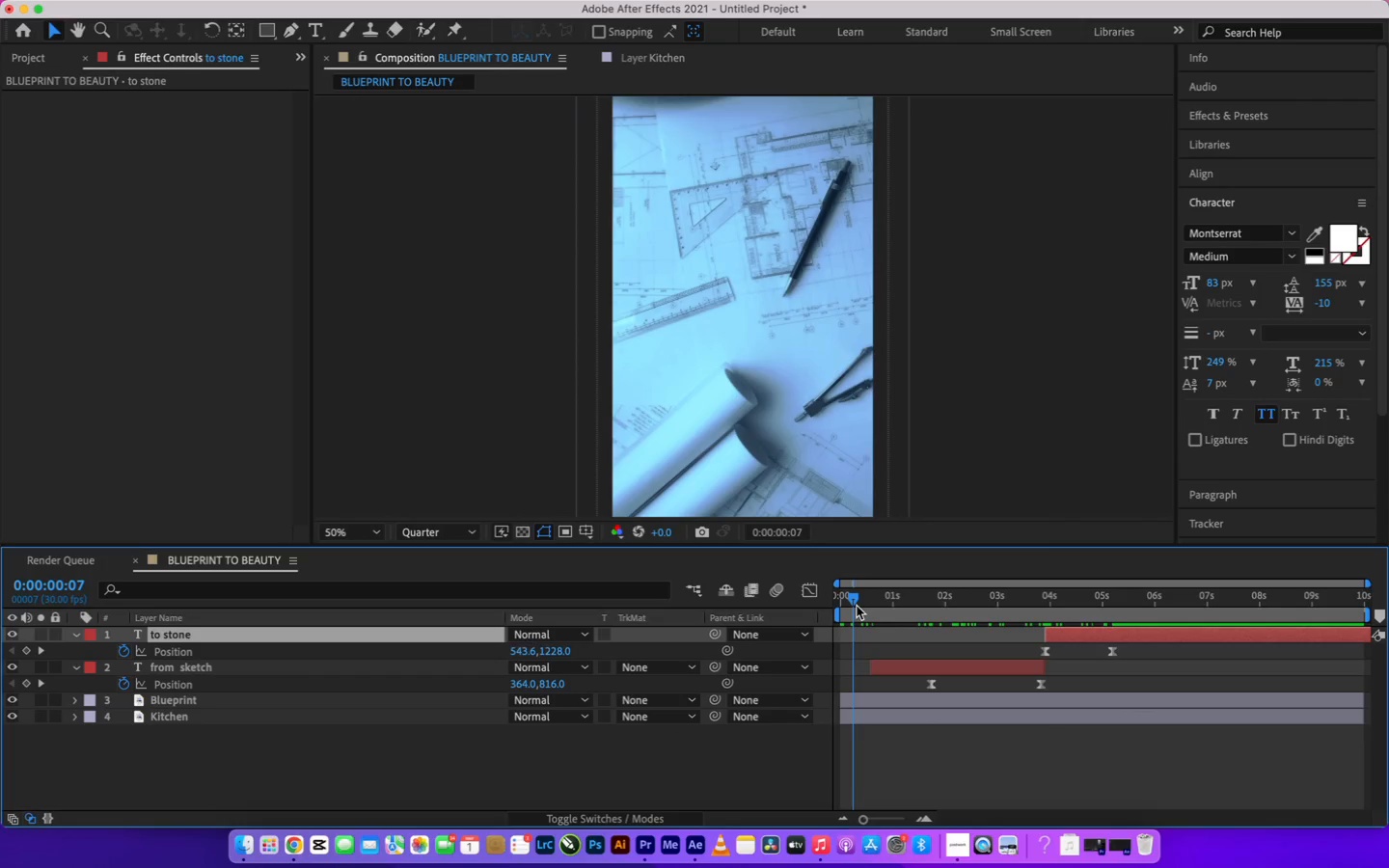 
left_click_drag(start_coordinate=[858, 603], to_coordinate=[828, 601])
 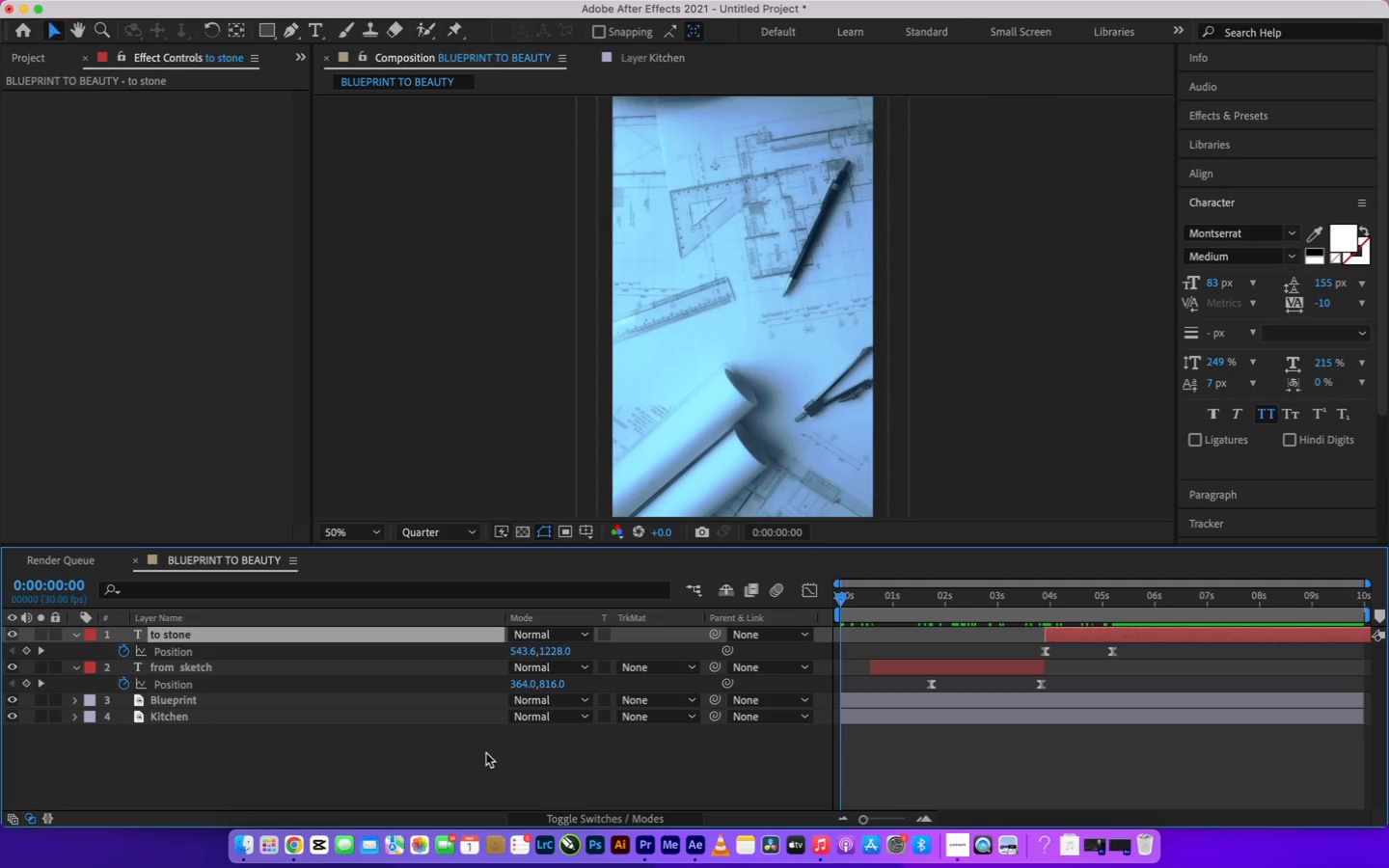 
left_click([486, 753])
 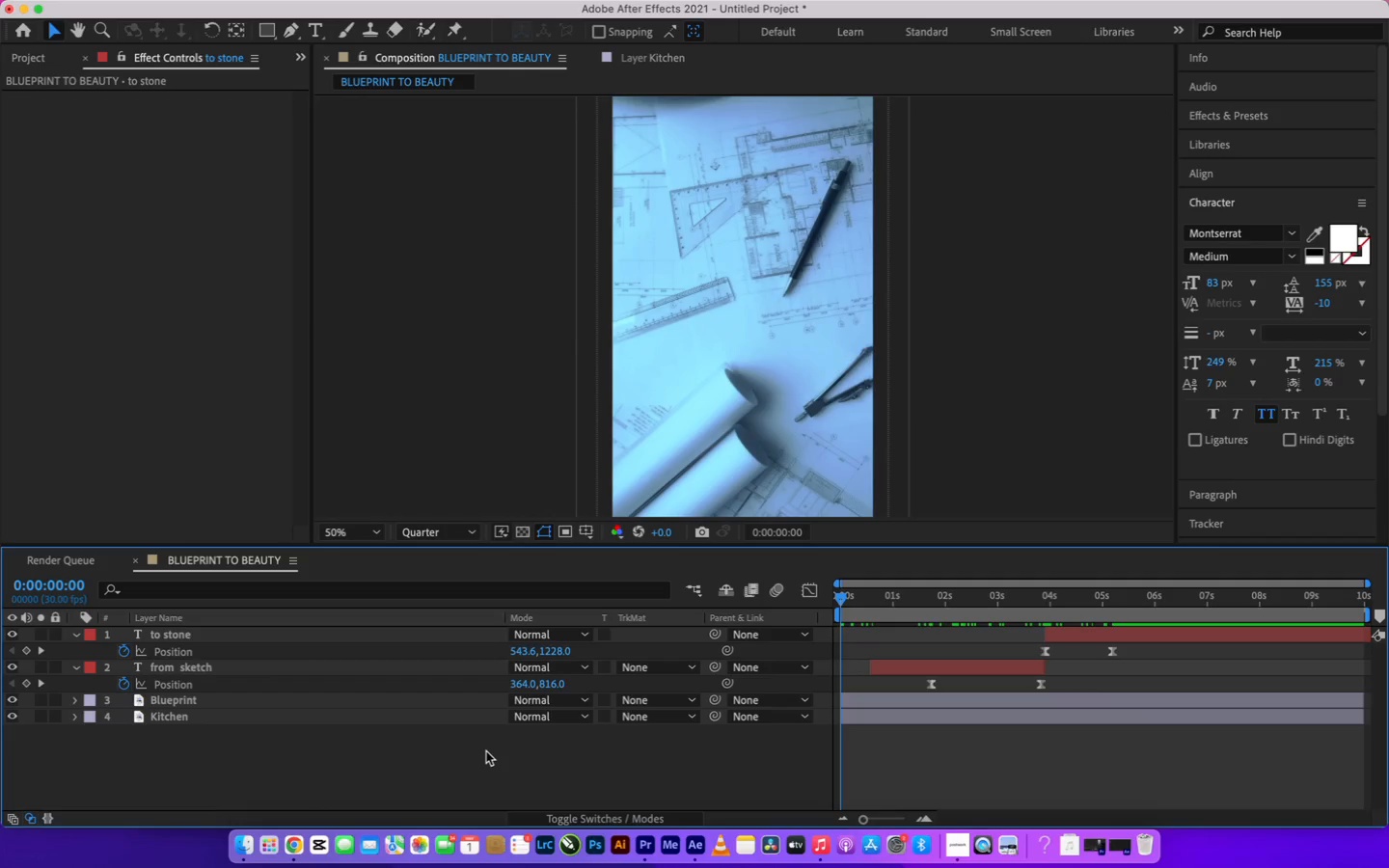 
wait(11.02)
 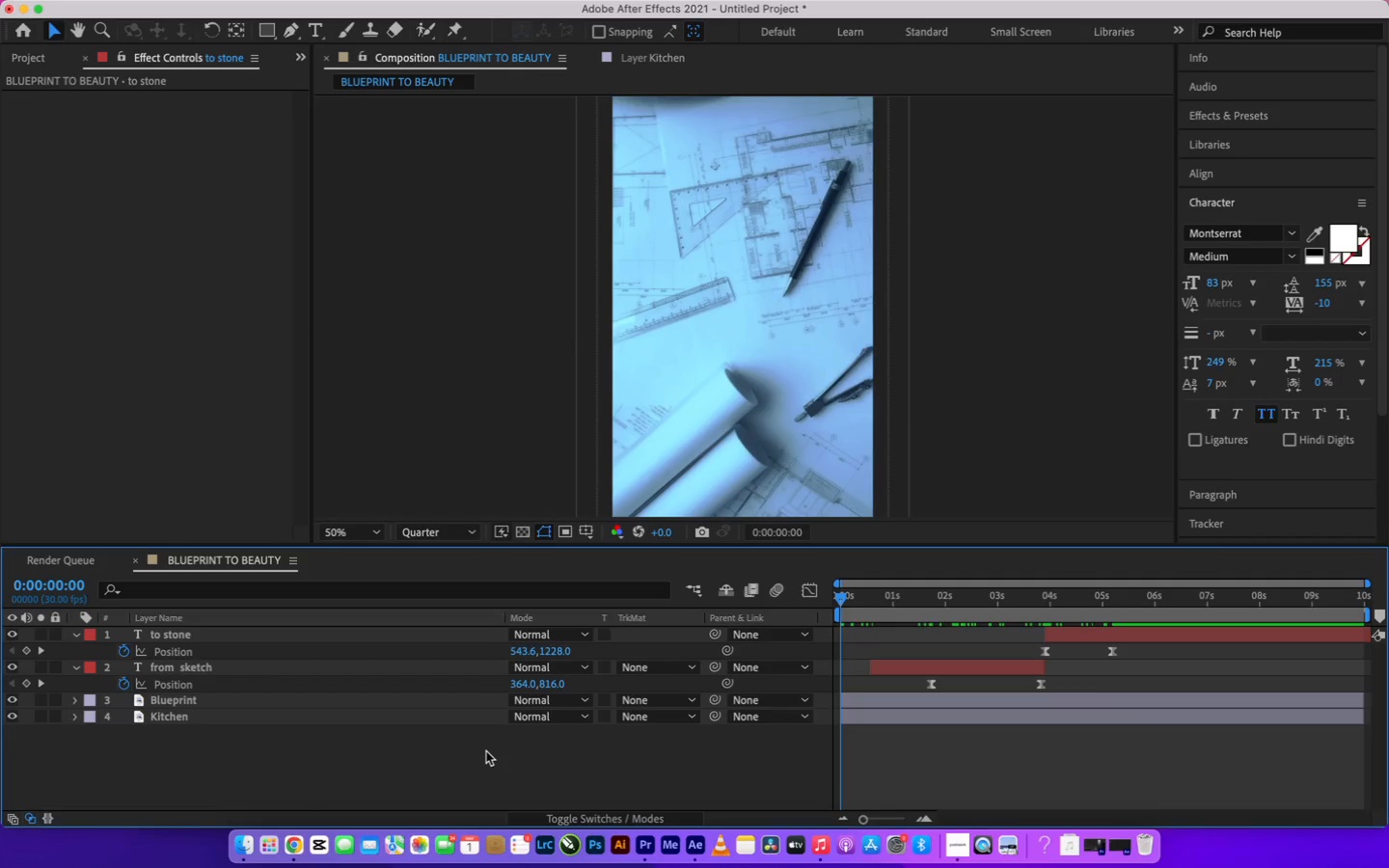 
left_click([299, 833])
 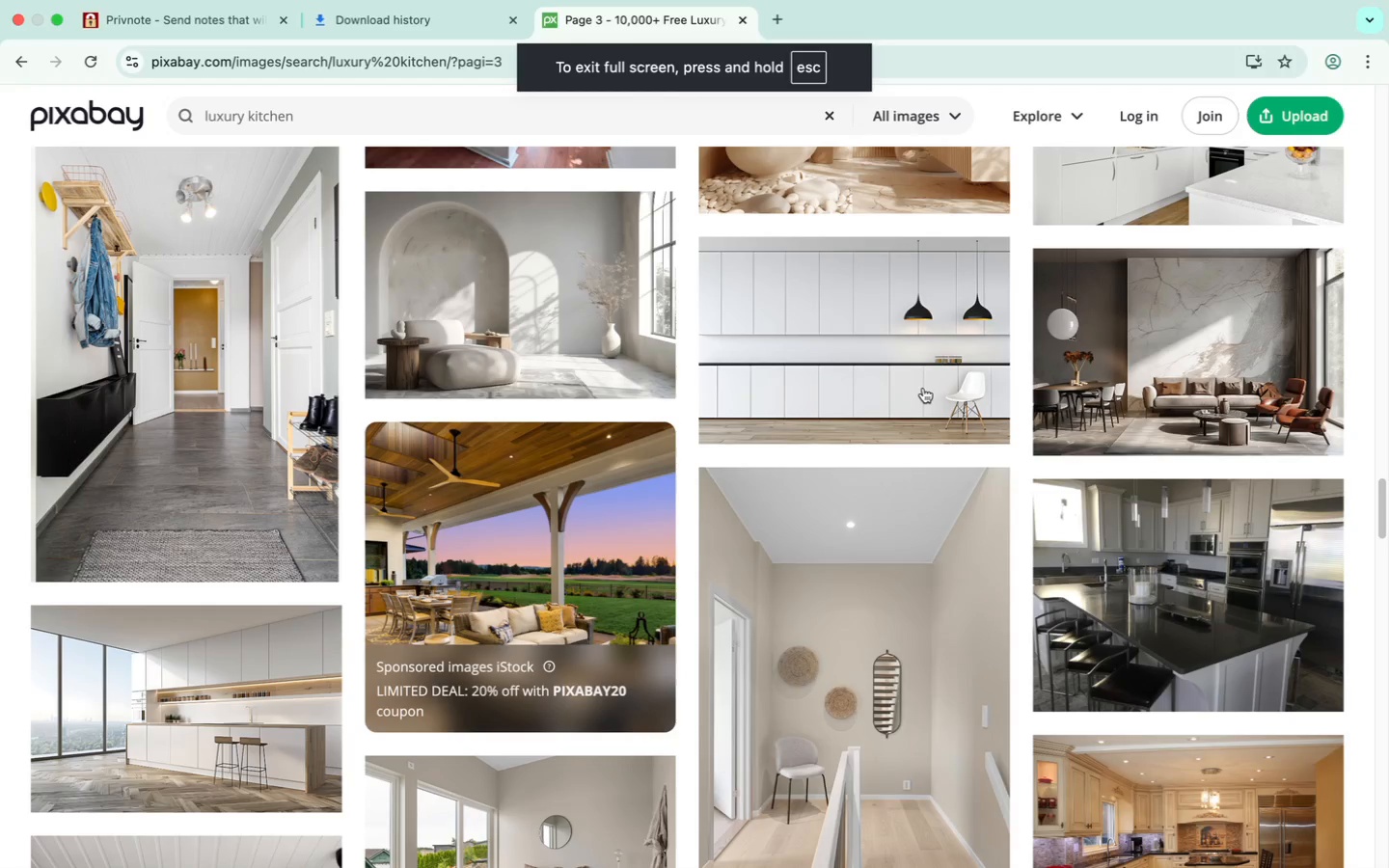 
scroll: coordinate [888, 325], scroll_direction: down, amount: 2.0
 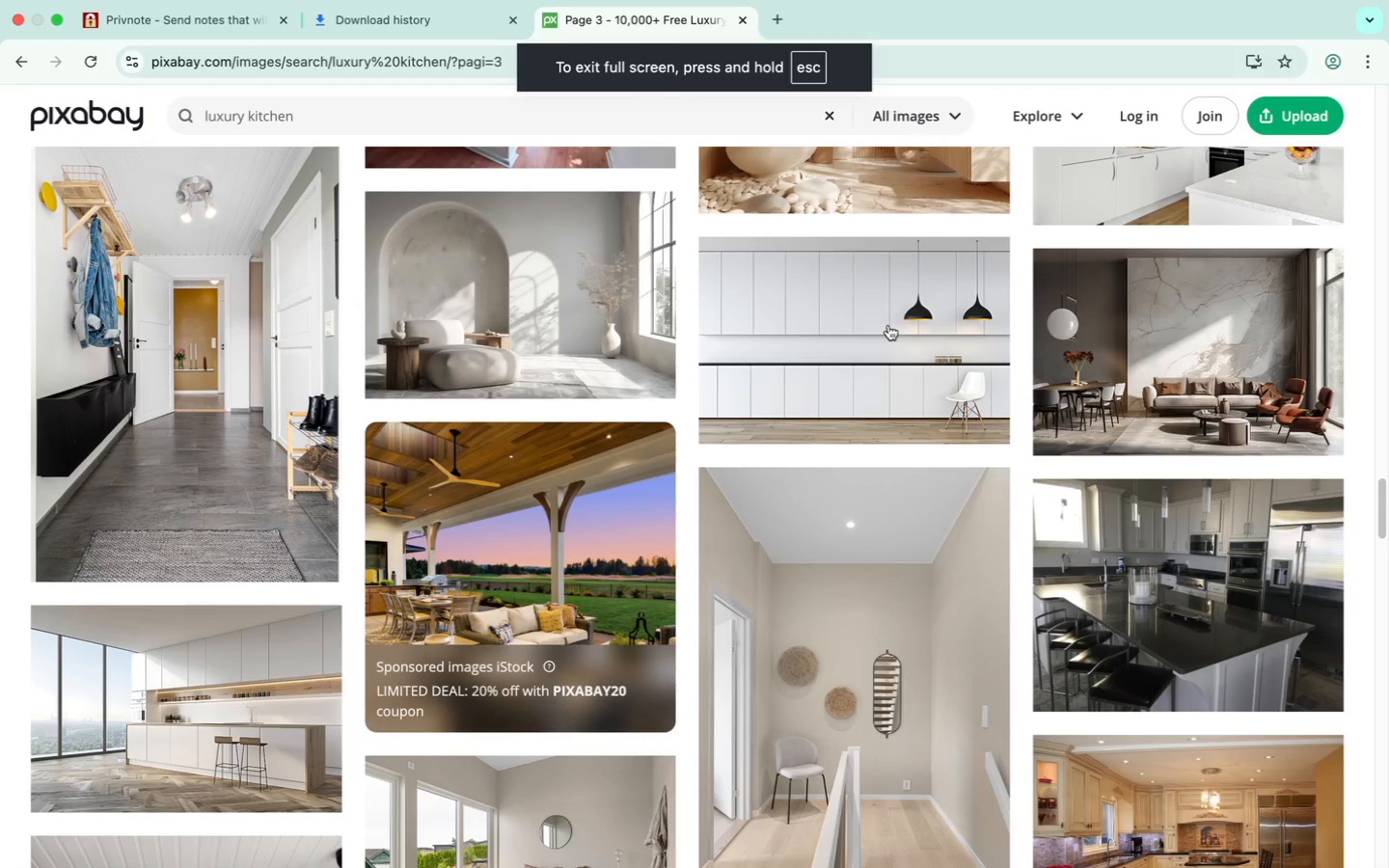 
scroll: coordinate [888, 325], scroll_direction: up, amount: 10.0
 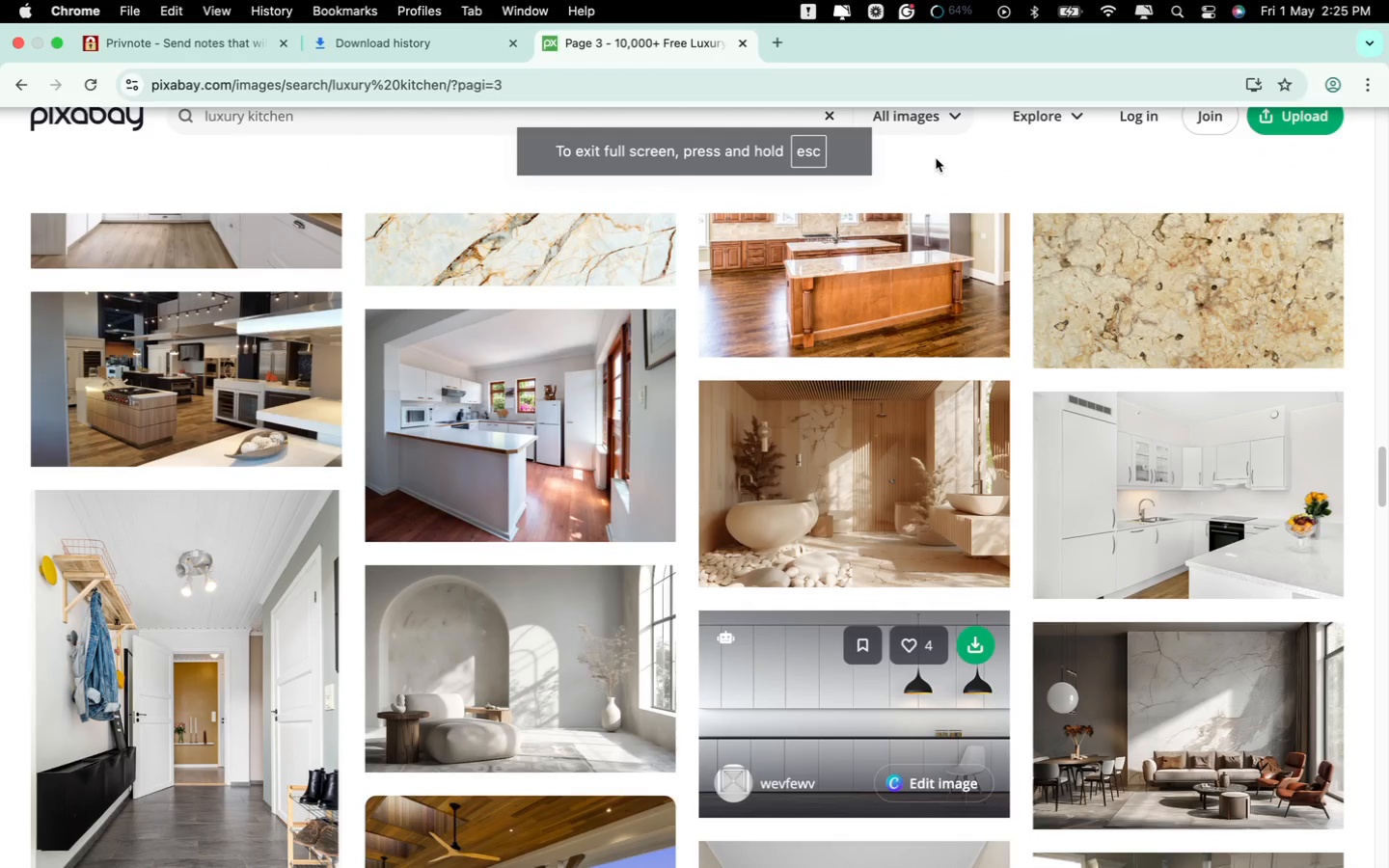 
double_click([824, 125])
 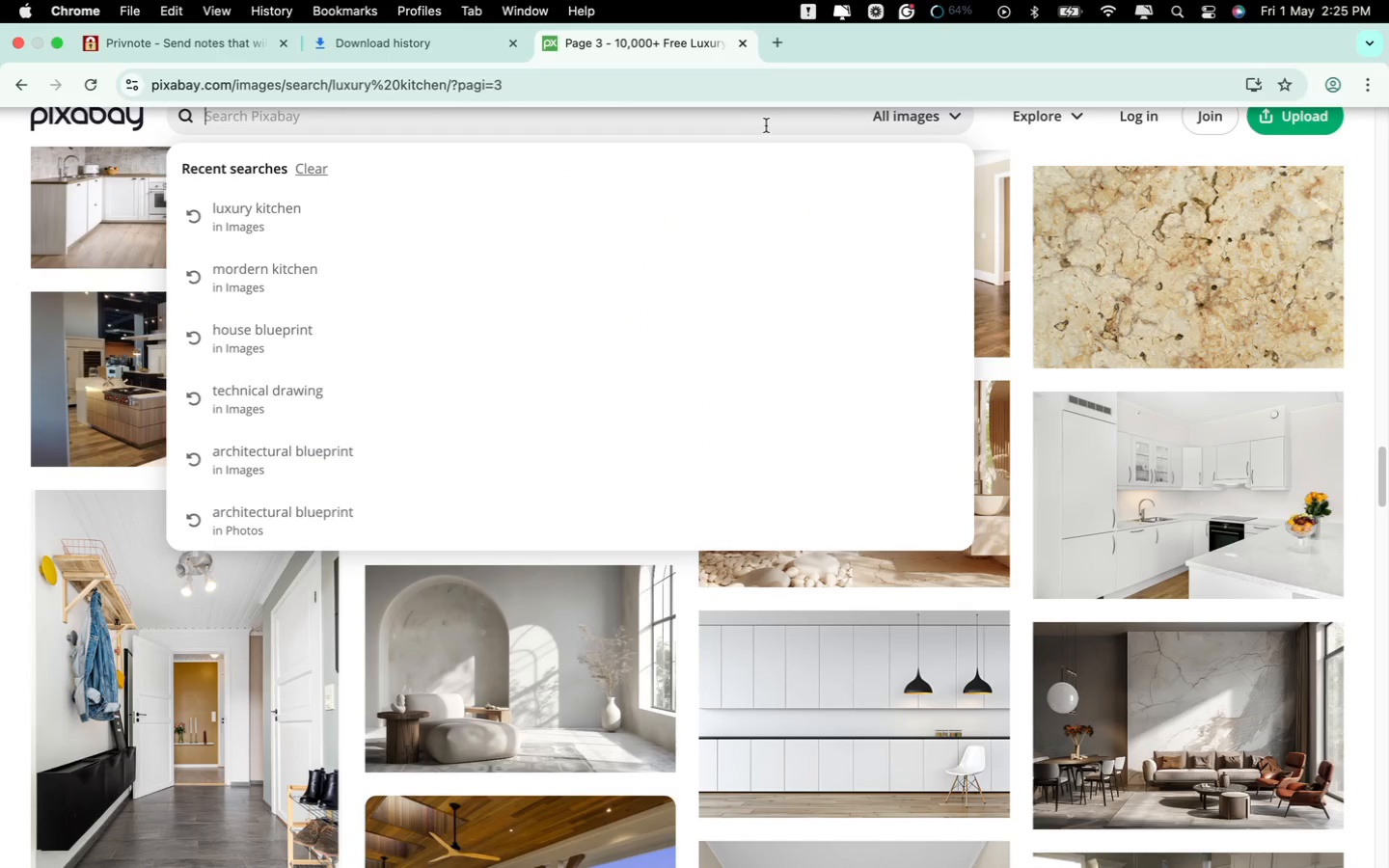 
left_click([766, 125])
 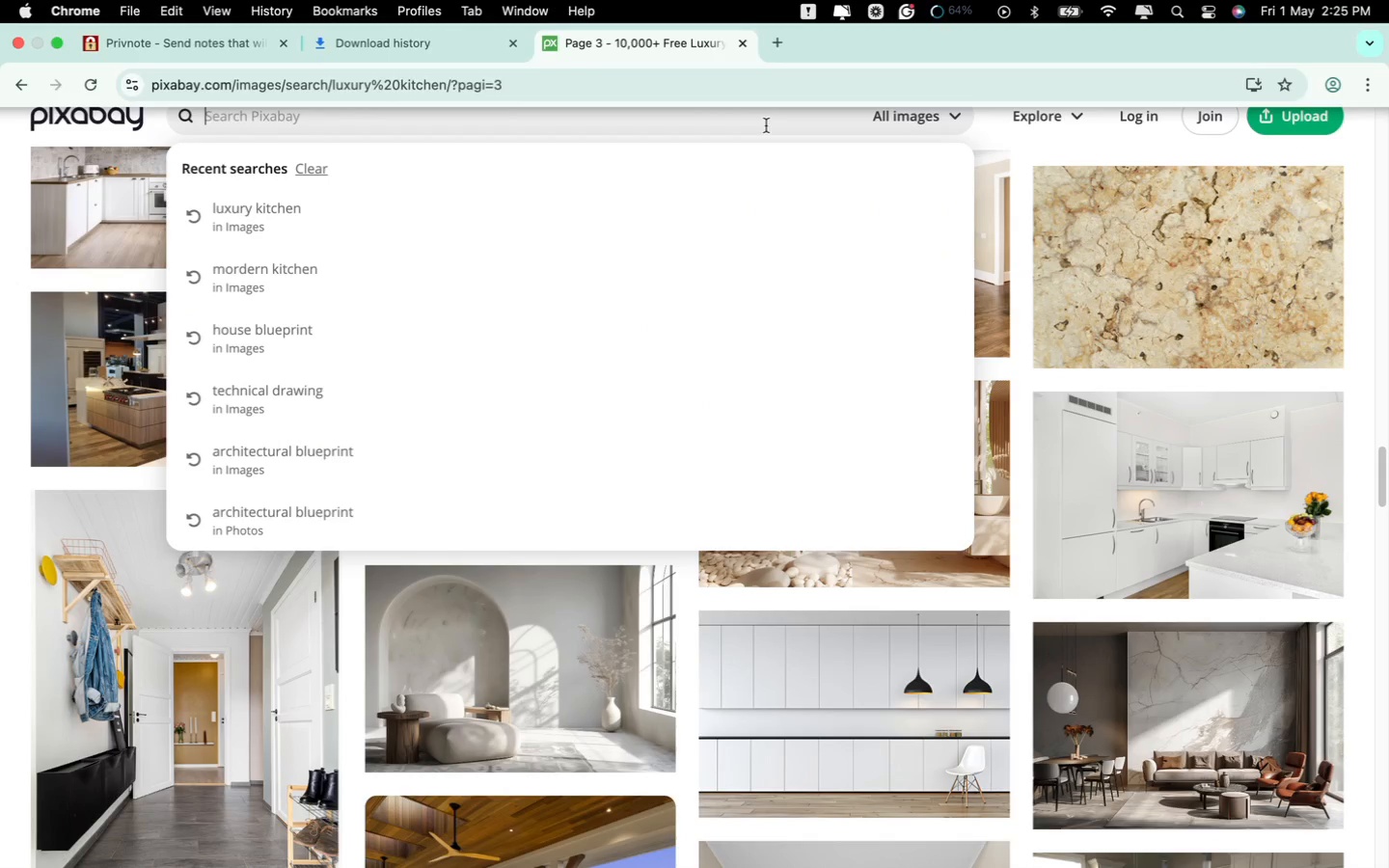 
type(cabinet )
 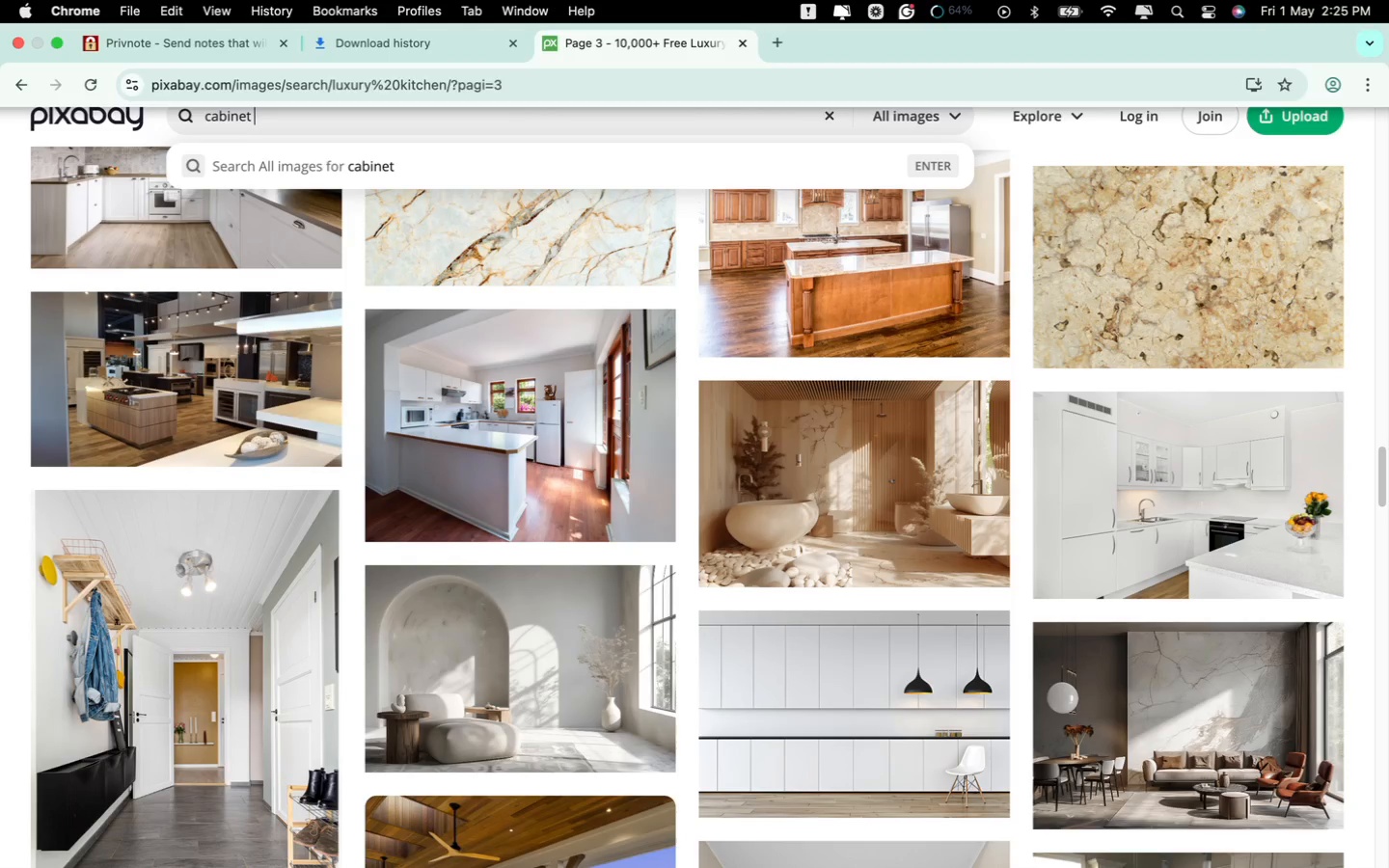 
type(closing)
 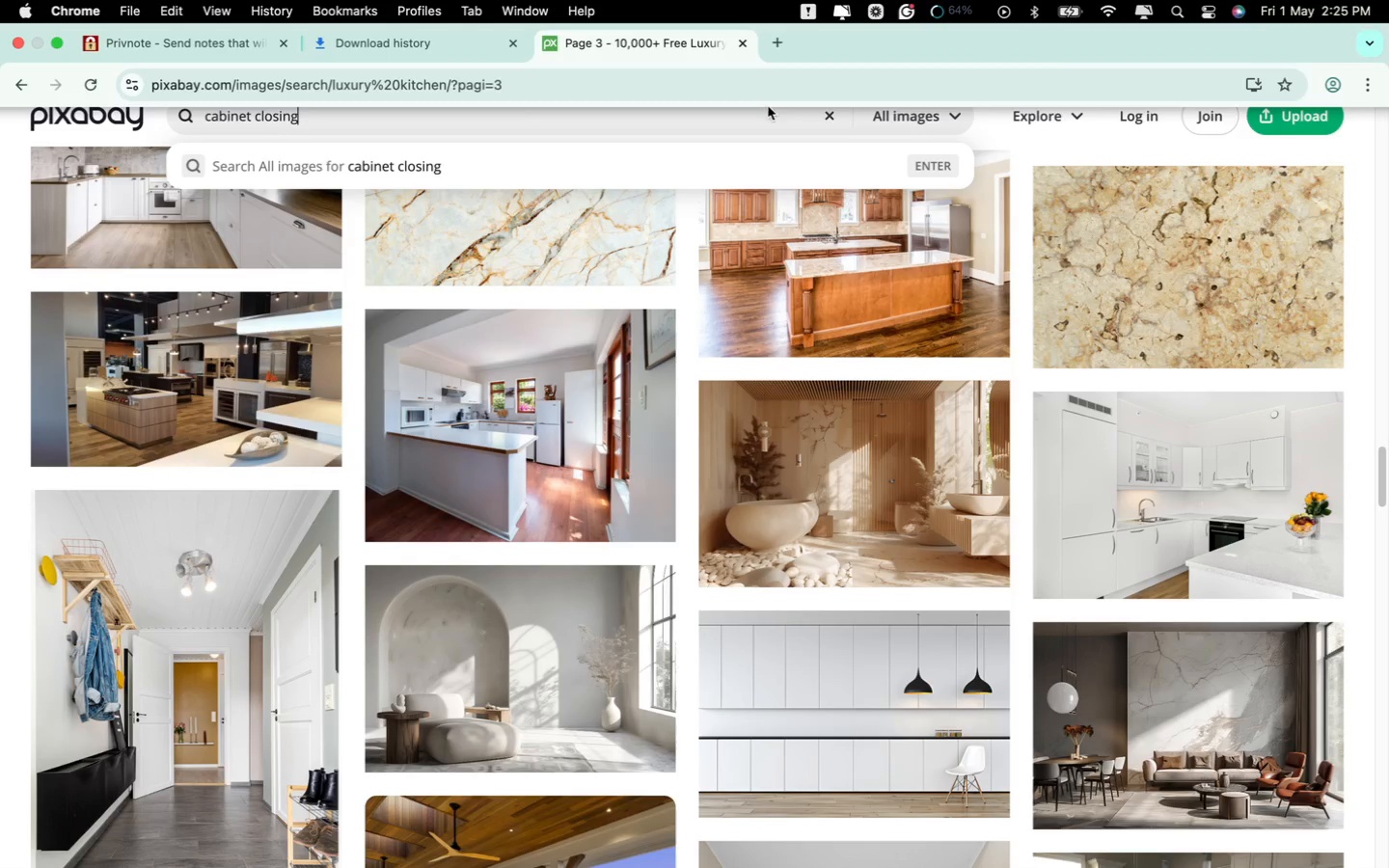 
left_click([813, 174])
 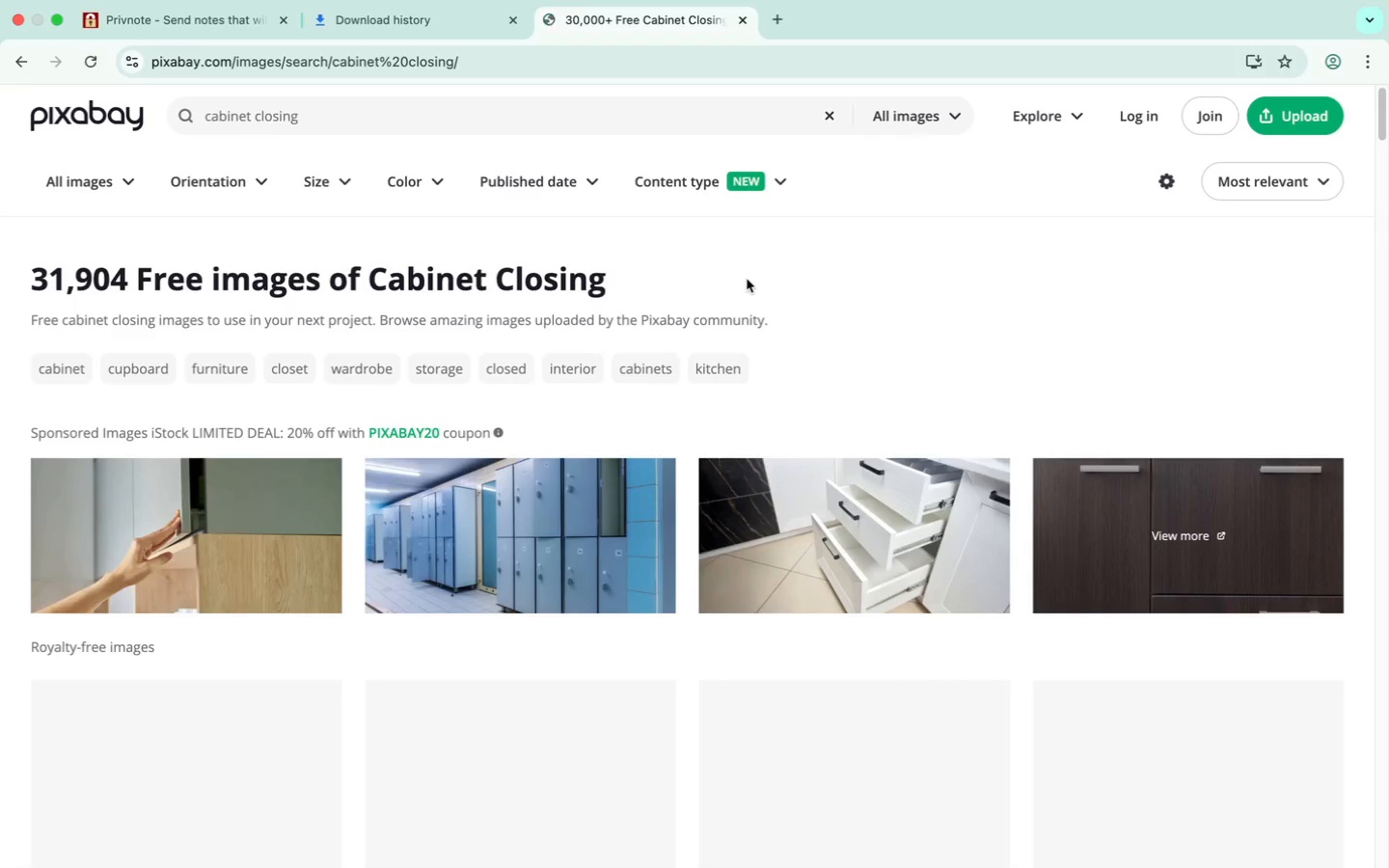 
wait(15.31)
 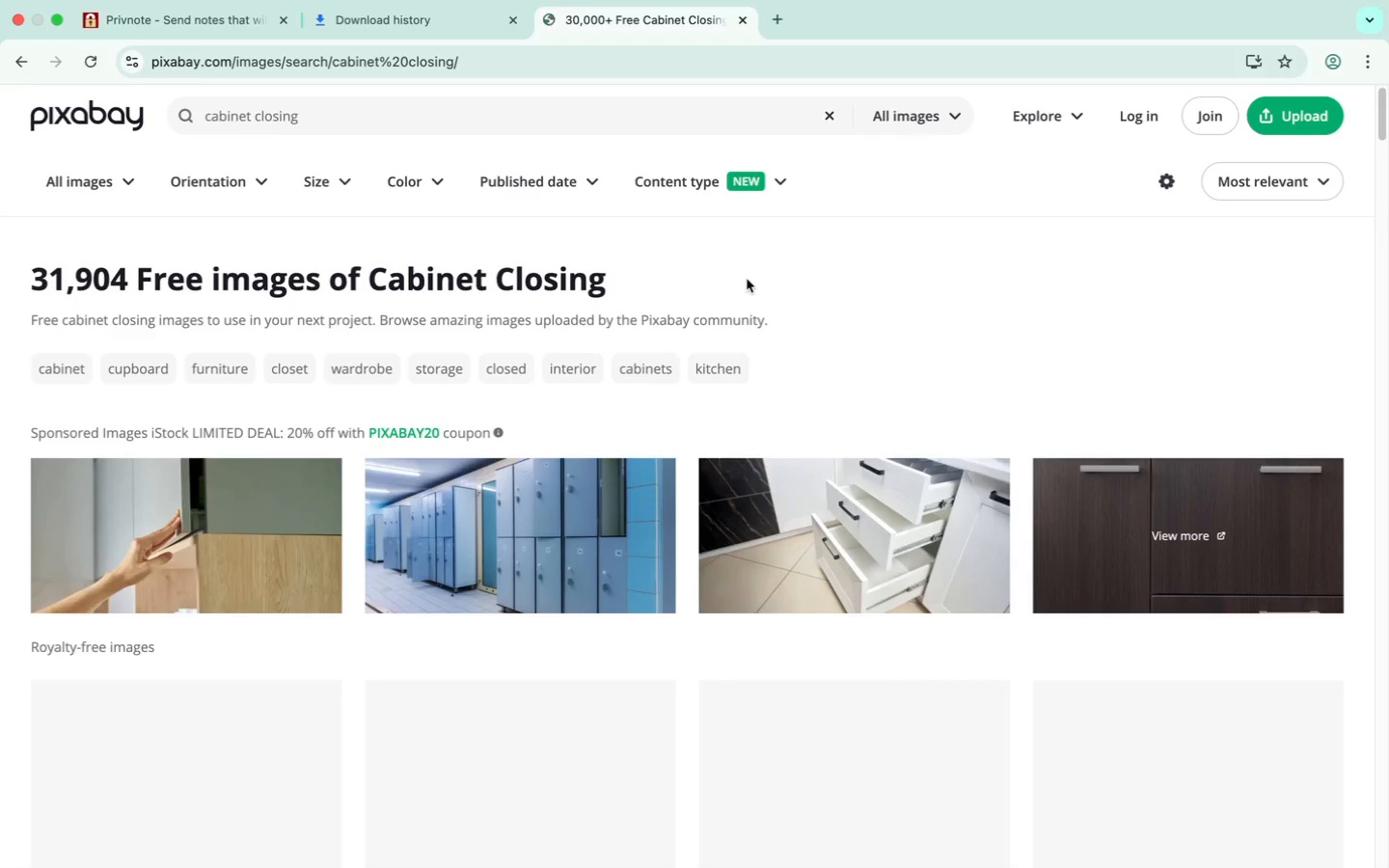 
left_click([942, 121])
 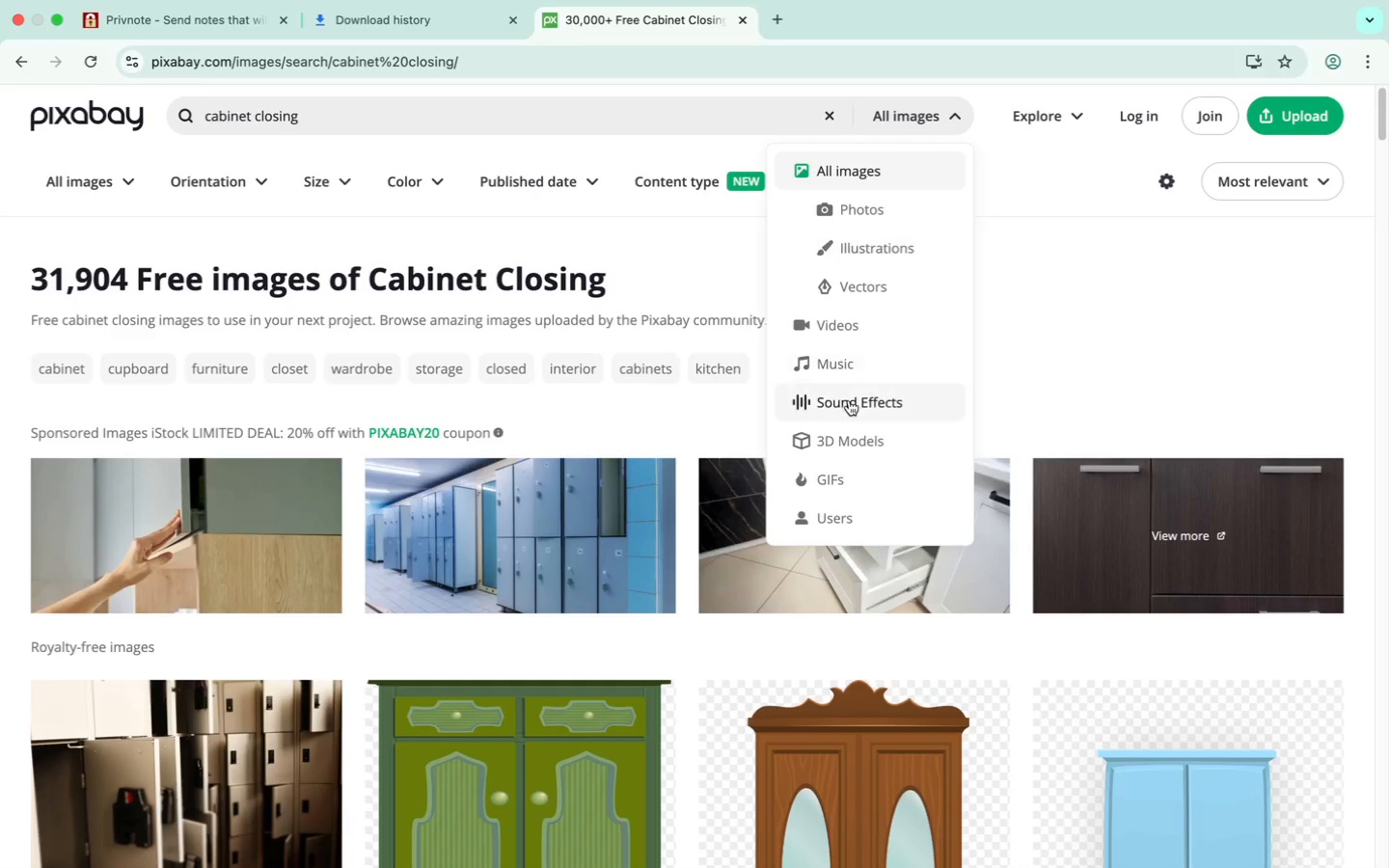 
wait(8.67)
 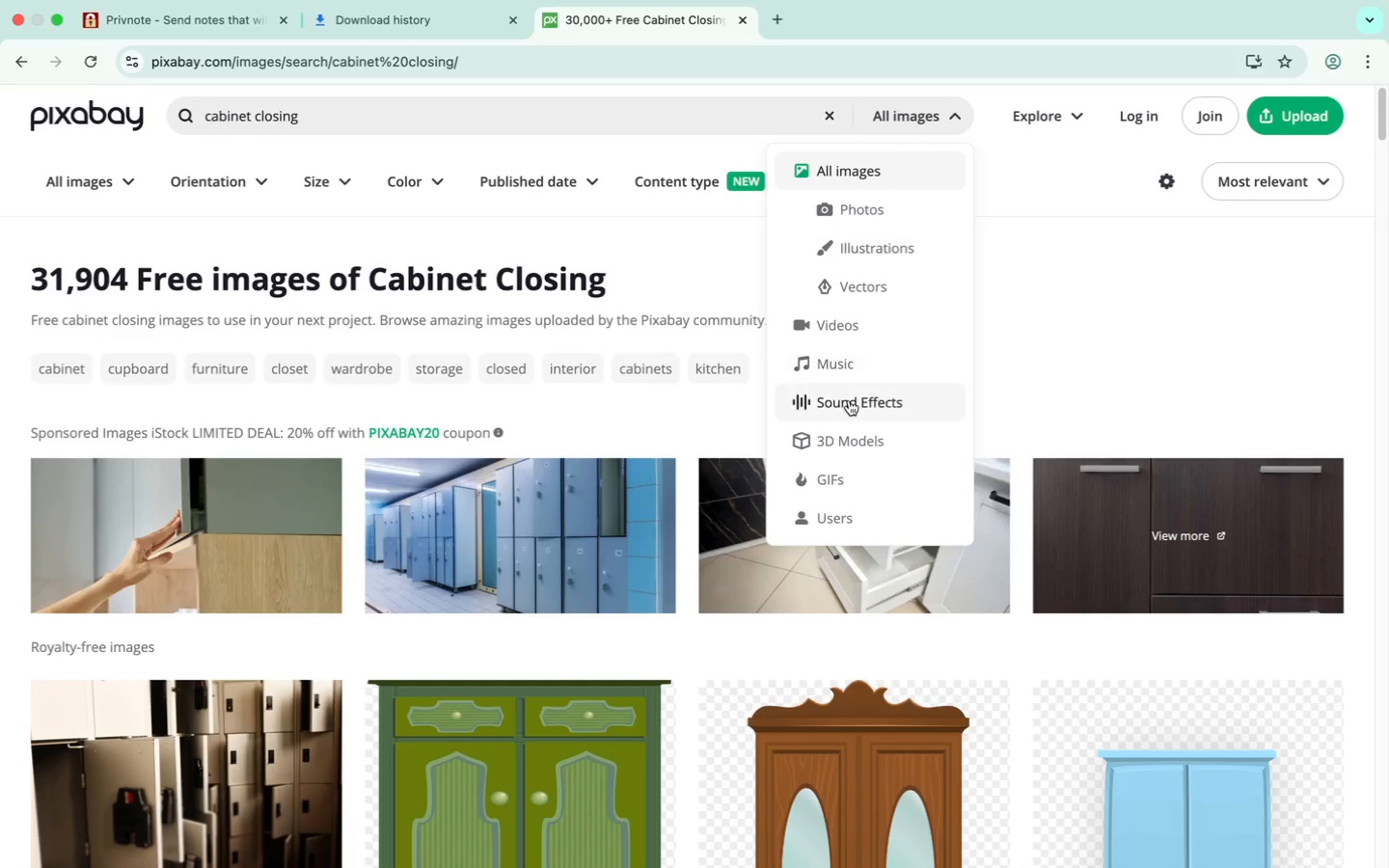 
left_click([853, 407])
 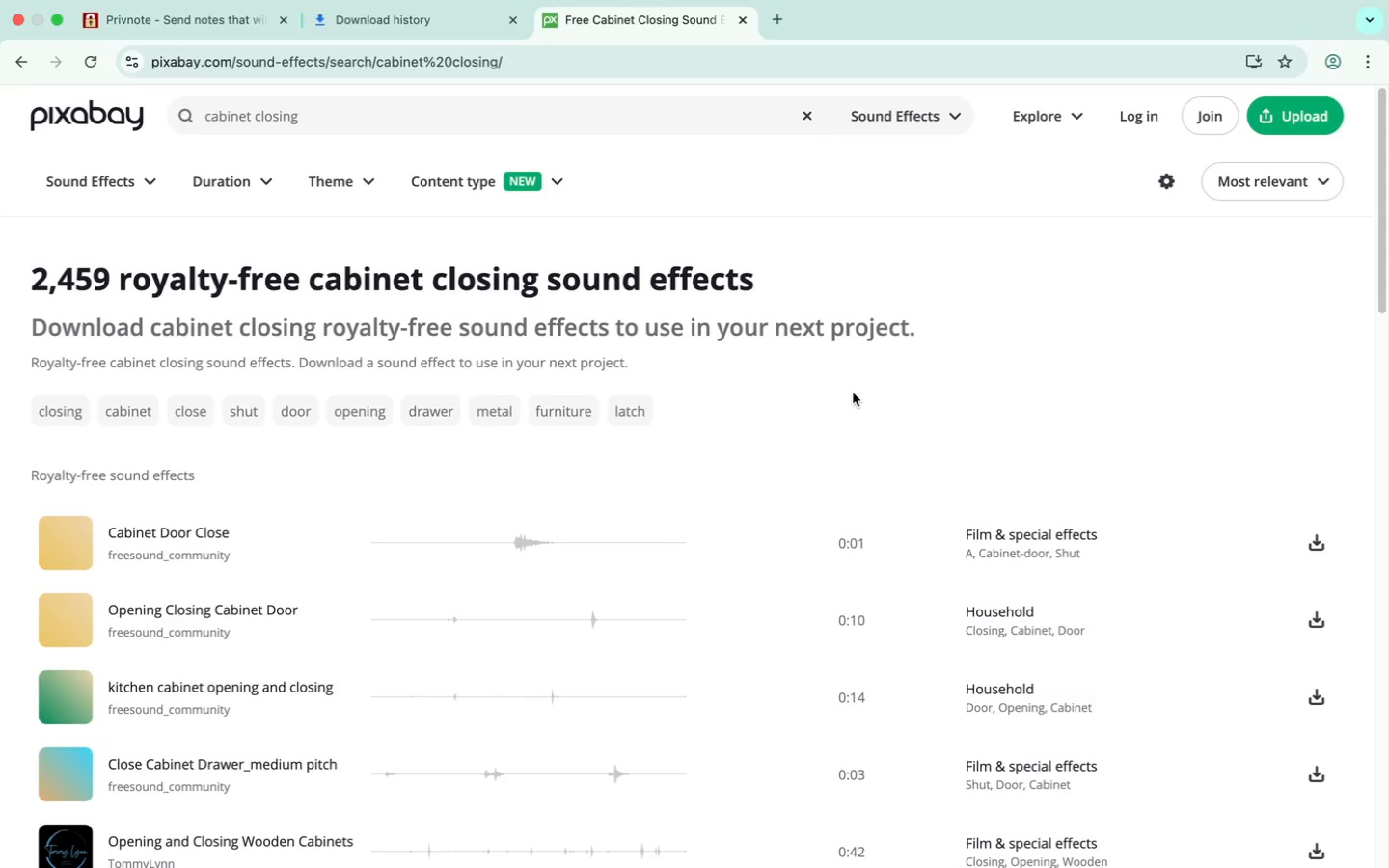 
wait(6.17)
 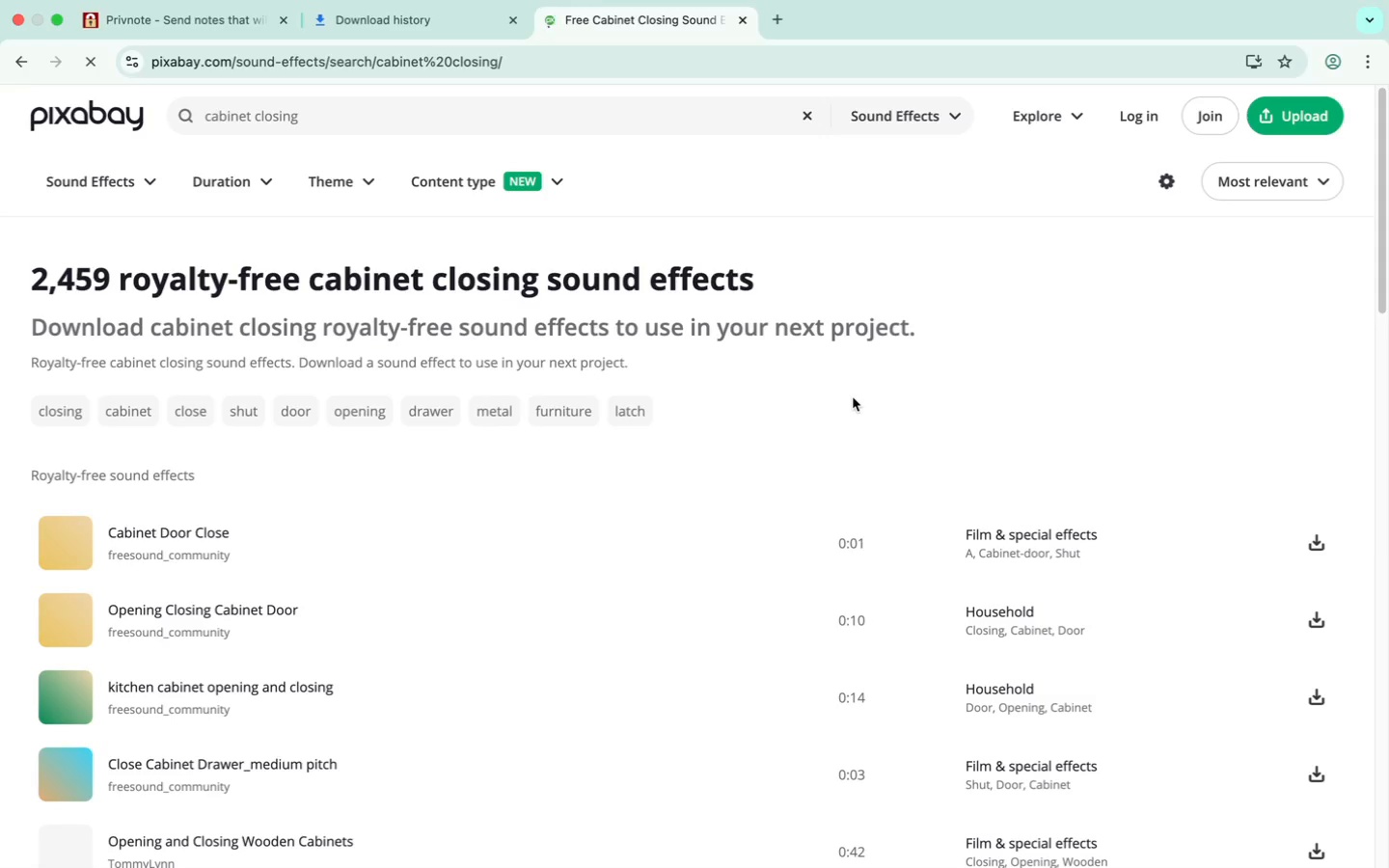 
scroll: coordinate [868, 484], scroll_direction: down, amount: 13.0
 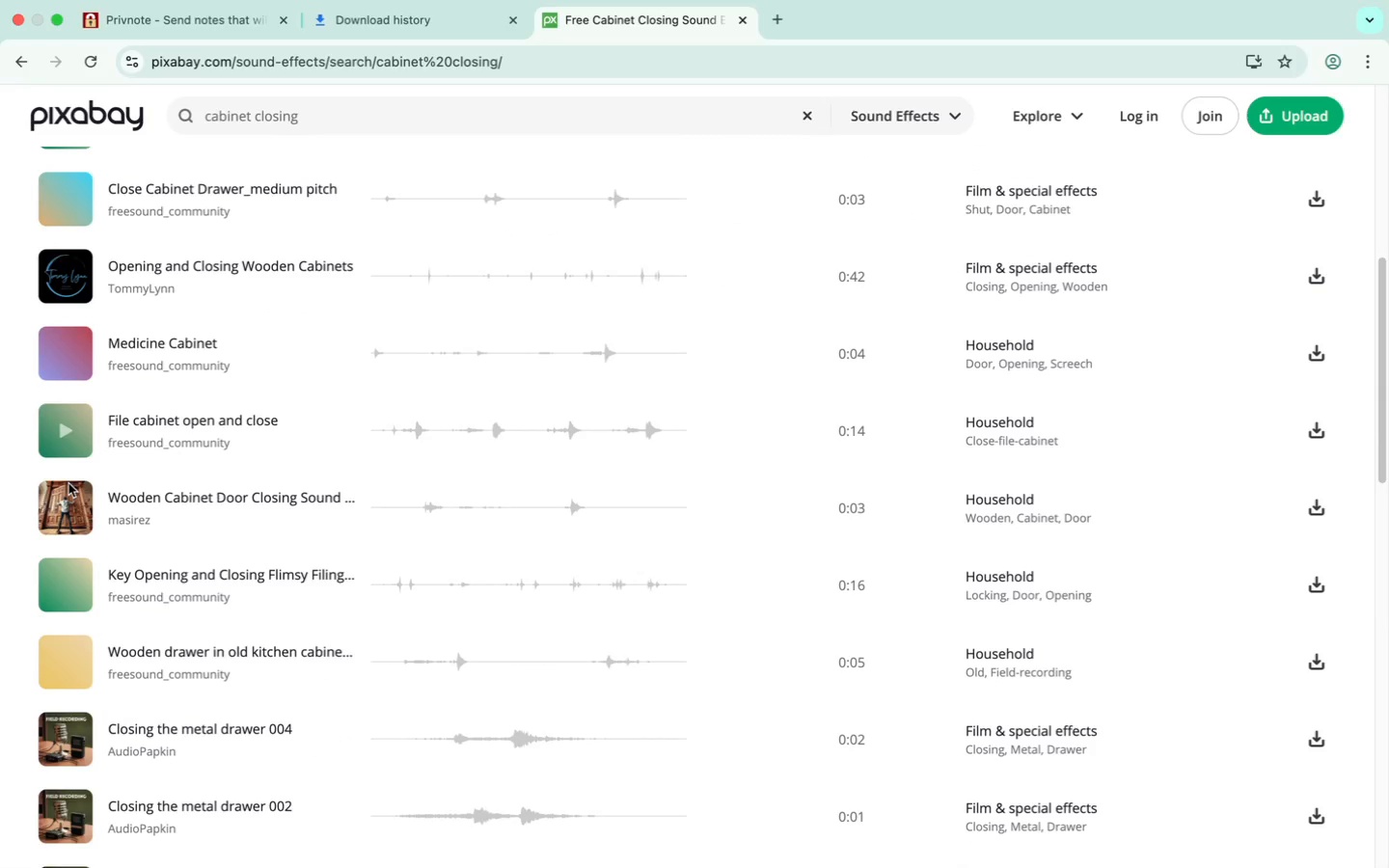 
left_click([64, 507])
 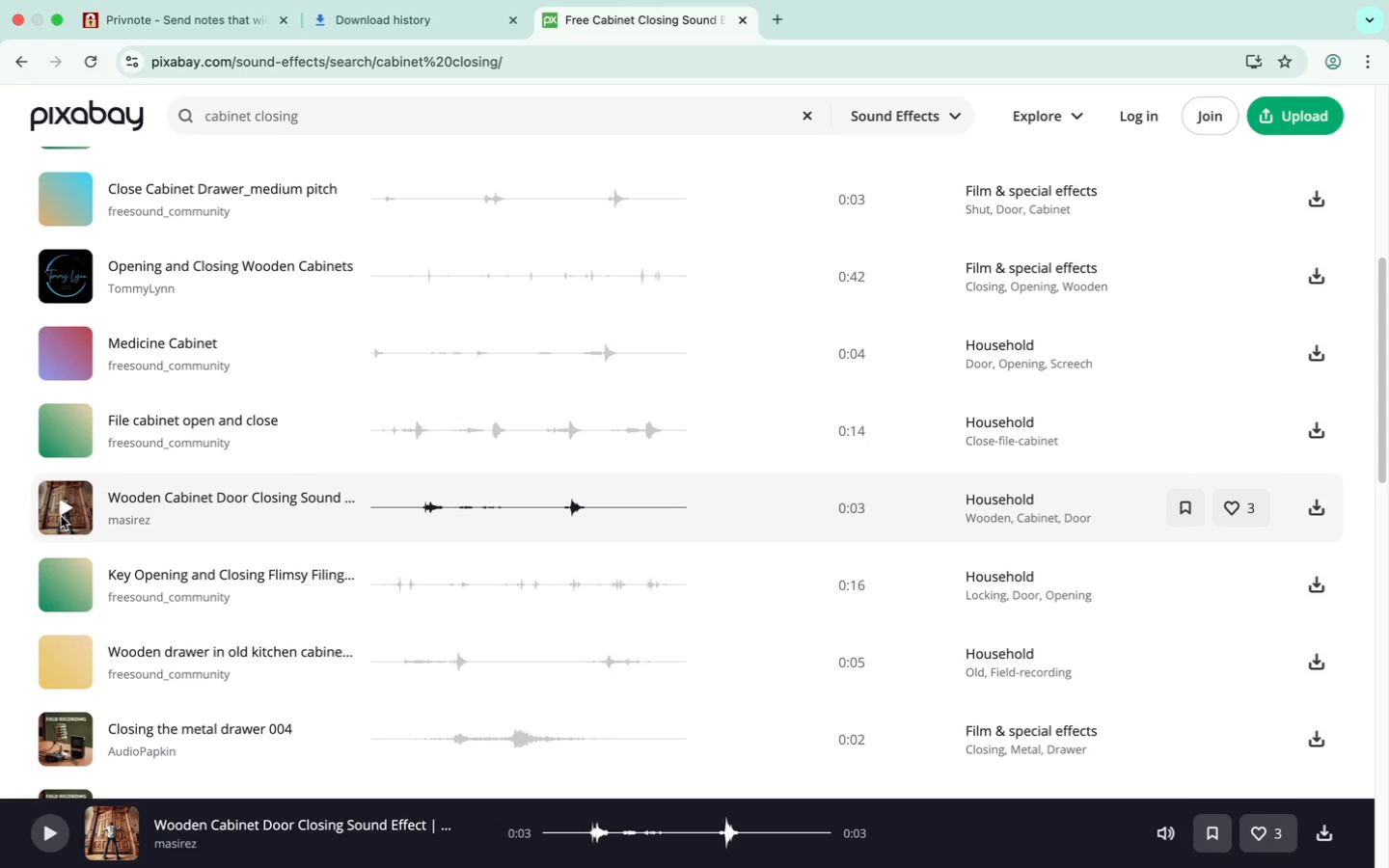 
wait(27.96)
 